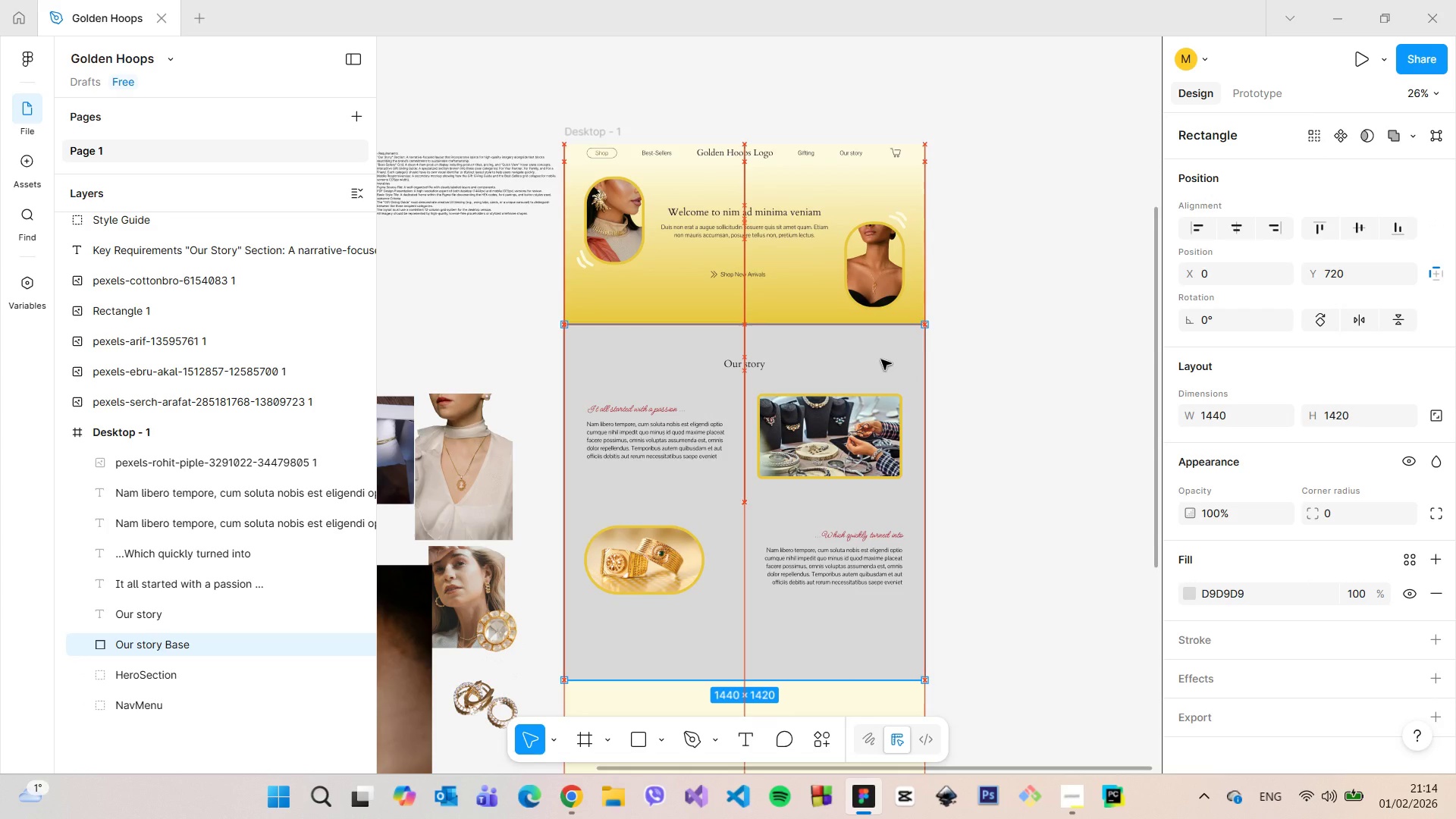 
left_click([1185, 597])
 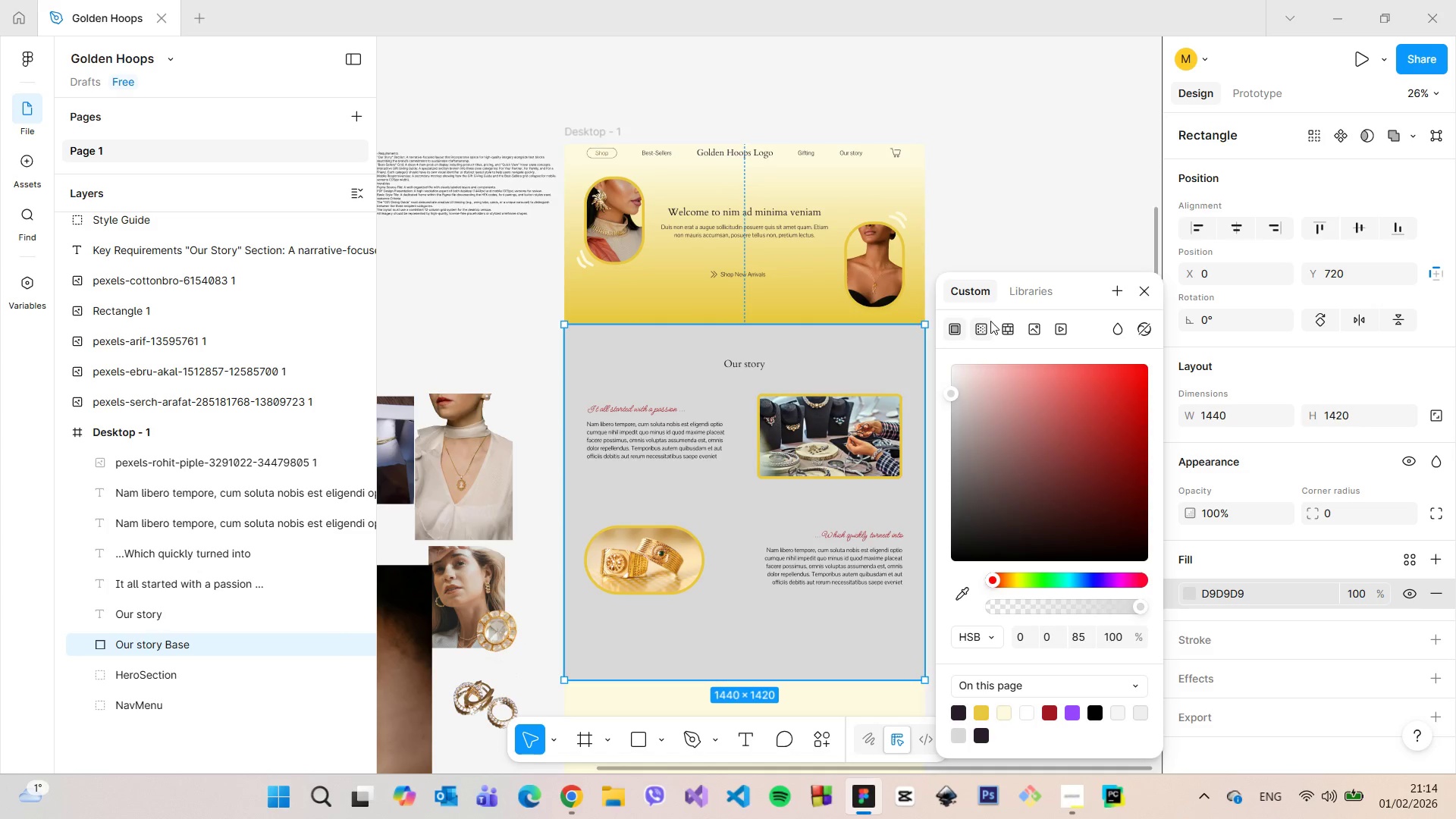 
left_click([977, 319])
 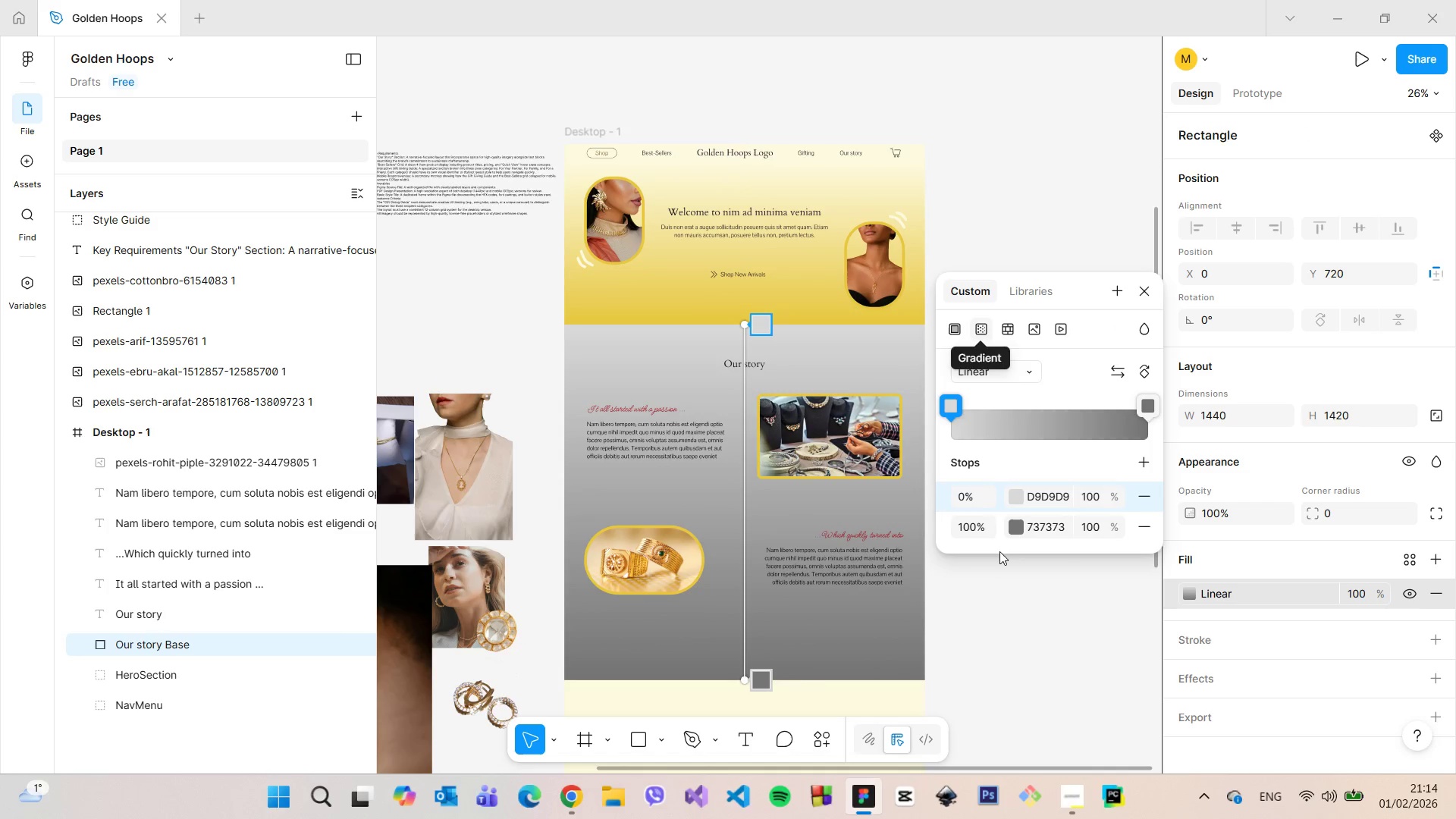 
left_click([949, 407])
 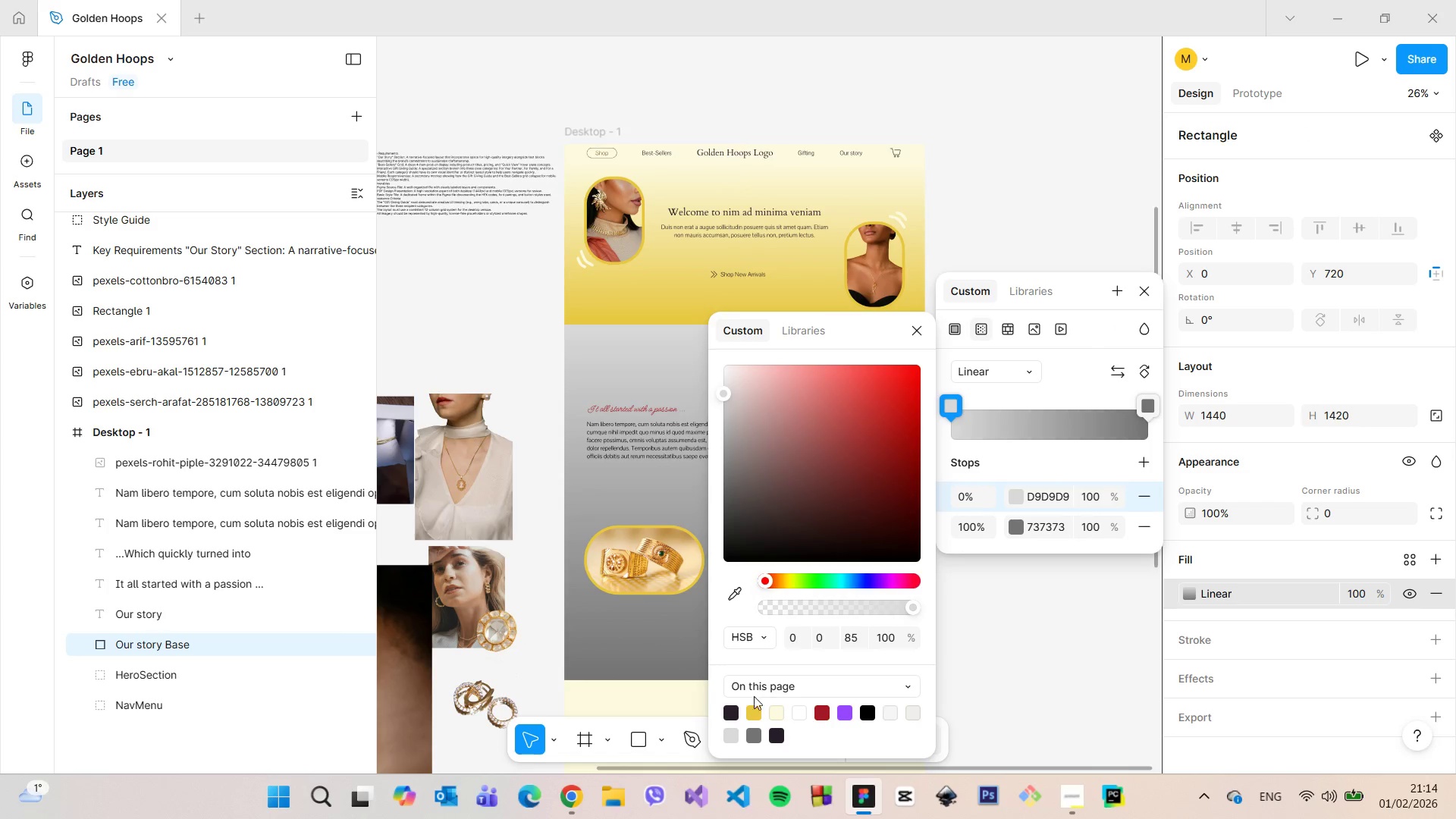 
left_click([750, 708])
 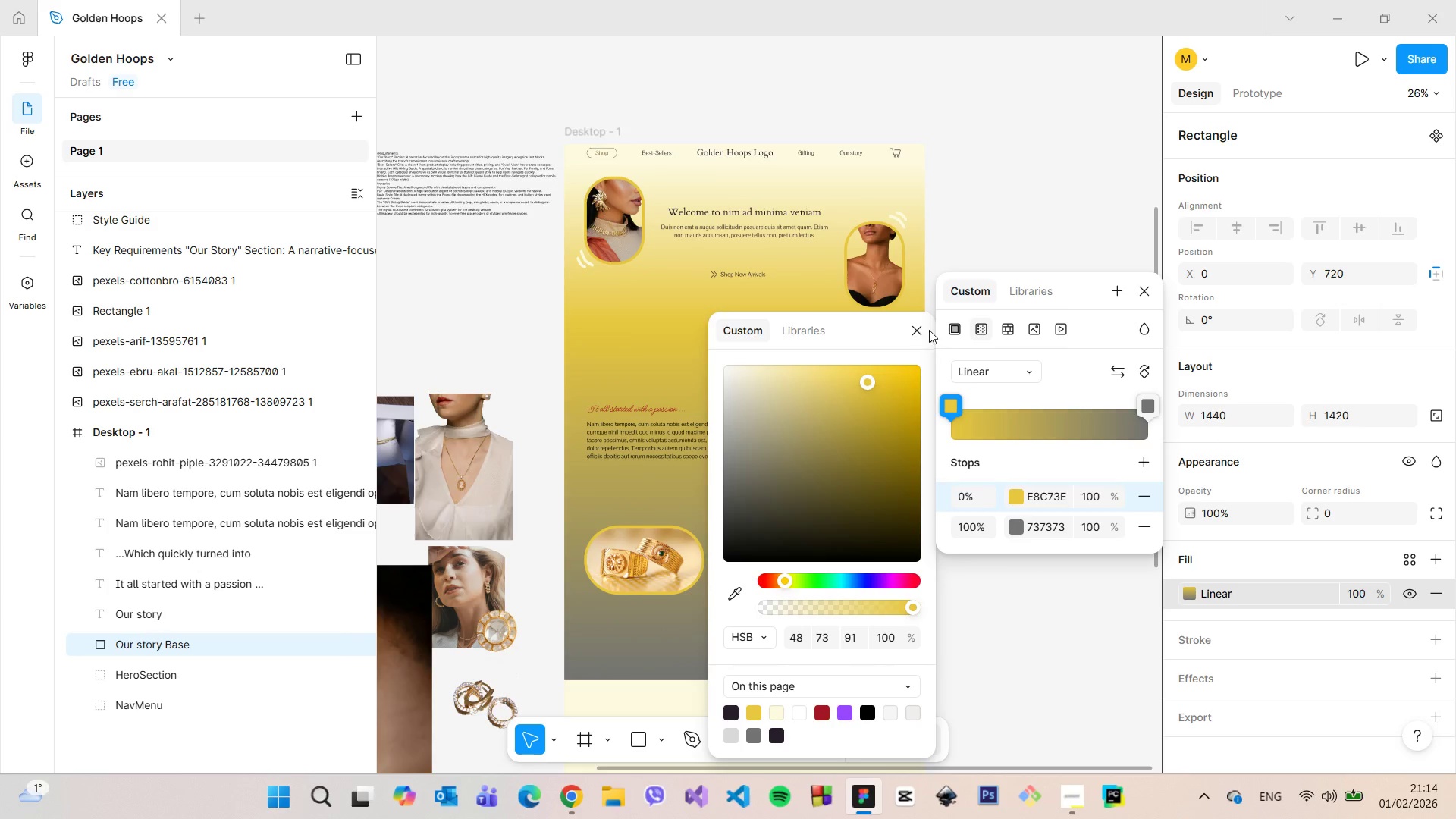 
left_click([917, 331])
 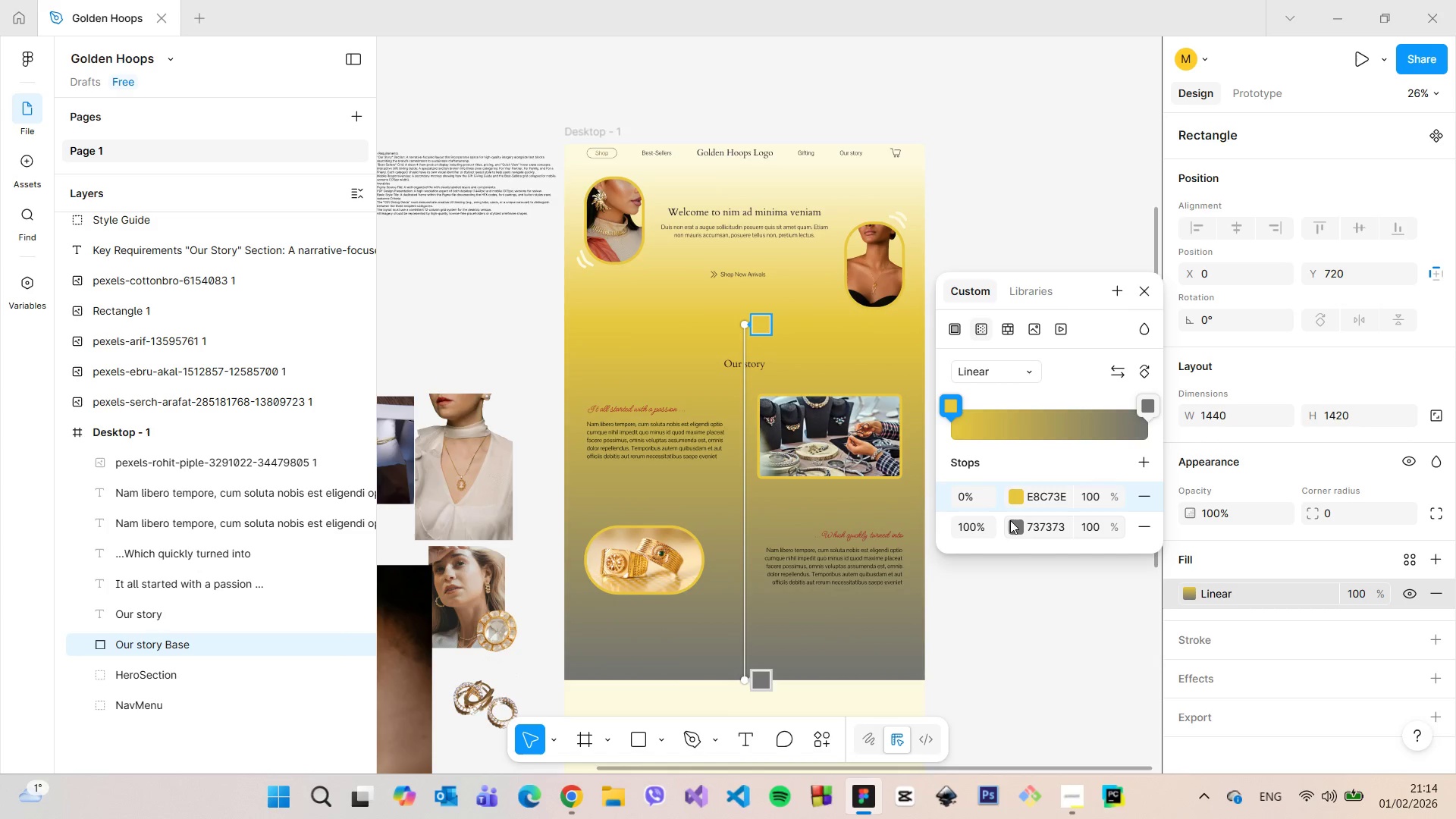 
left_click([1012, 529])
 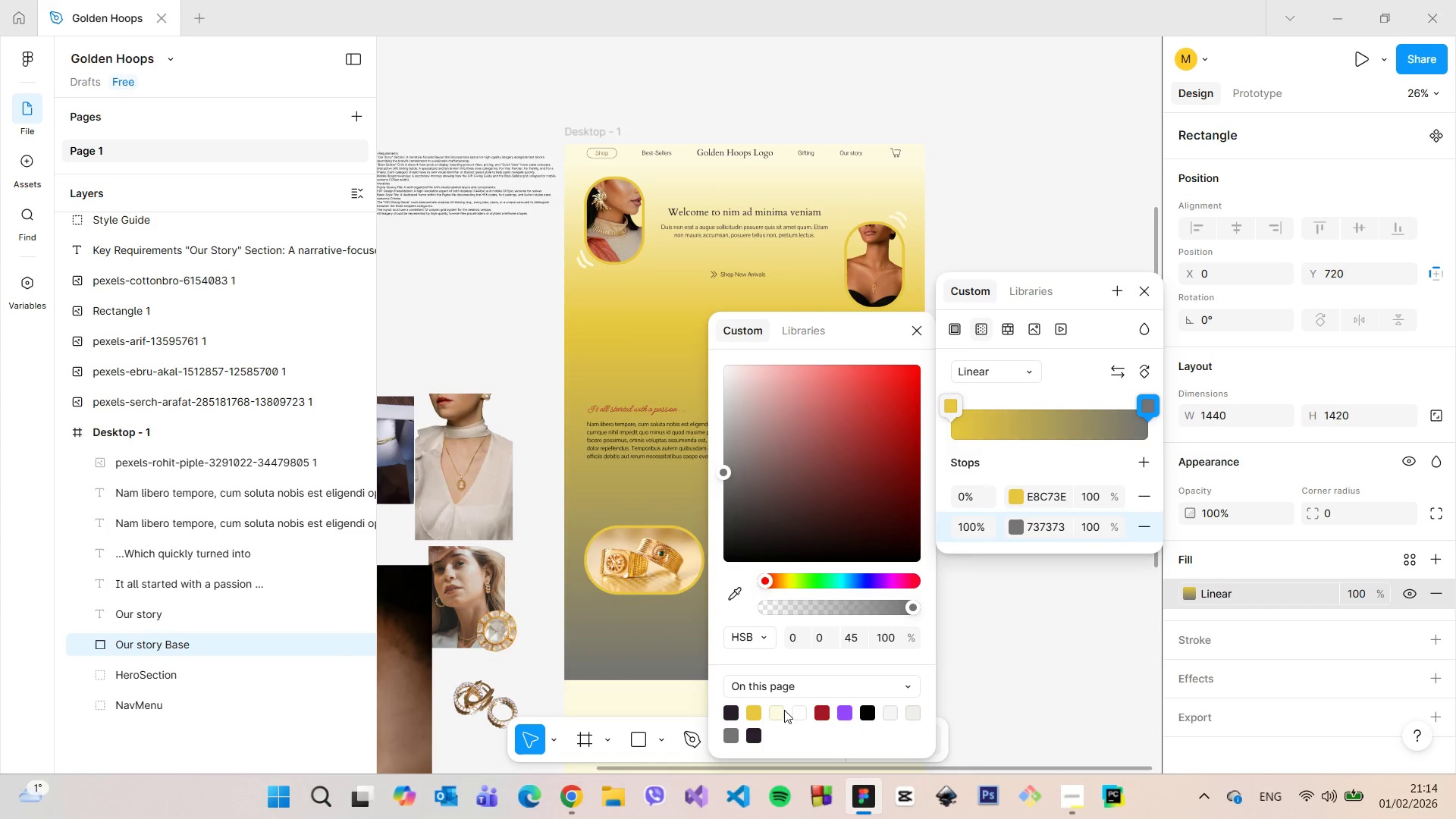 
left_click([779, 710])
 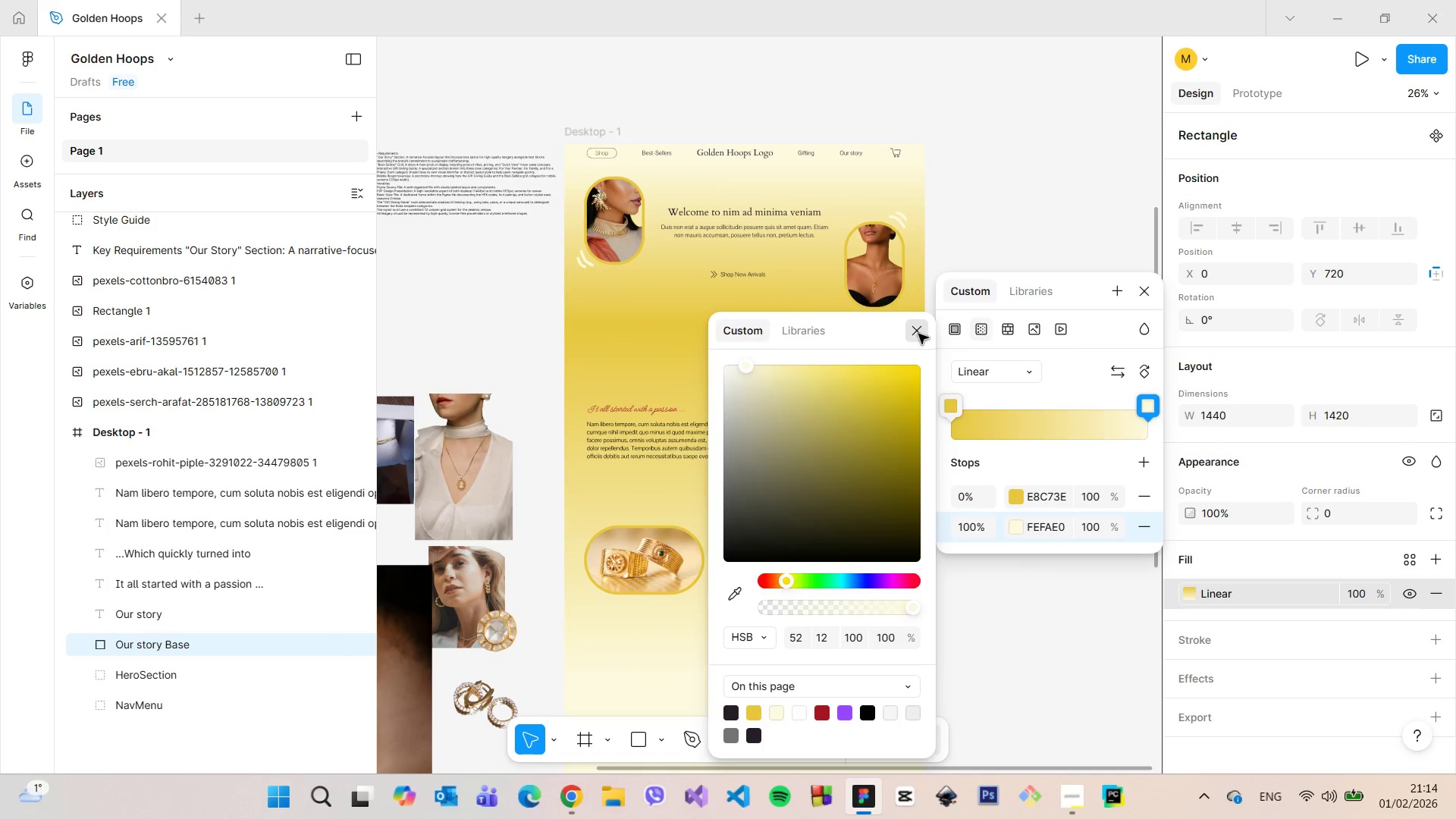 
double_click([1003, 217])
 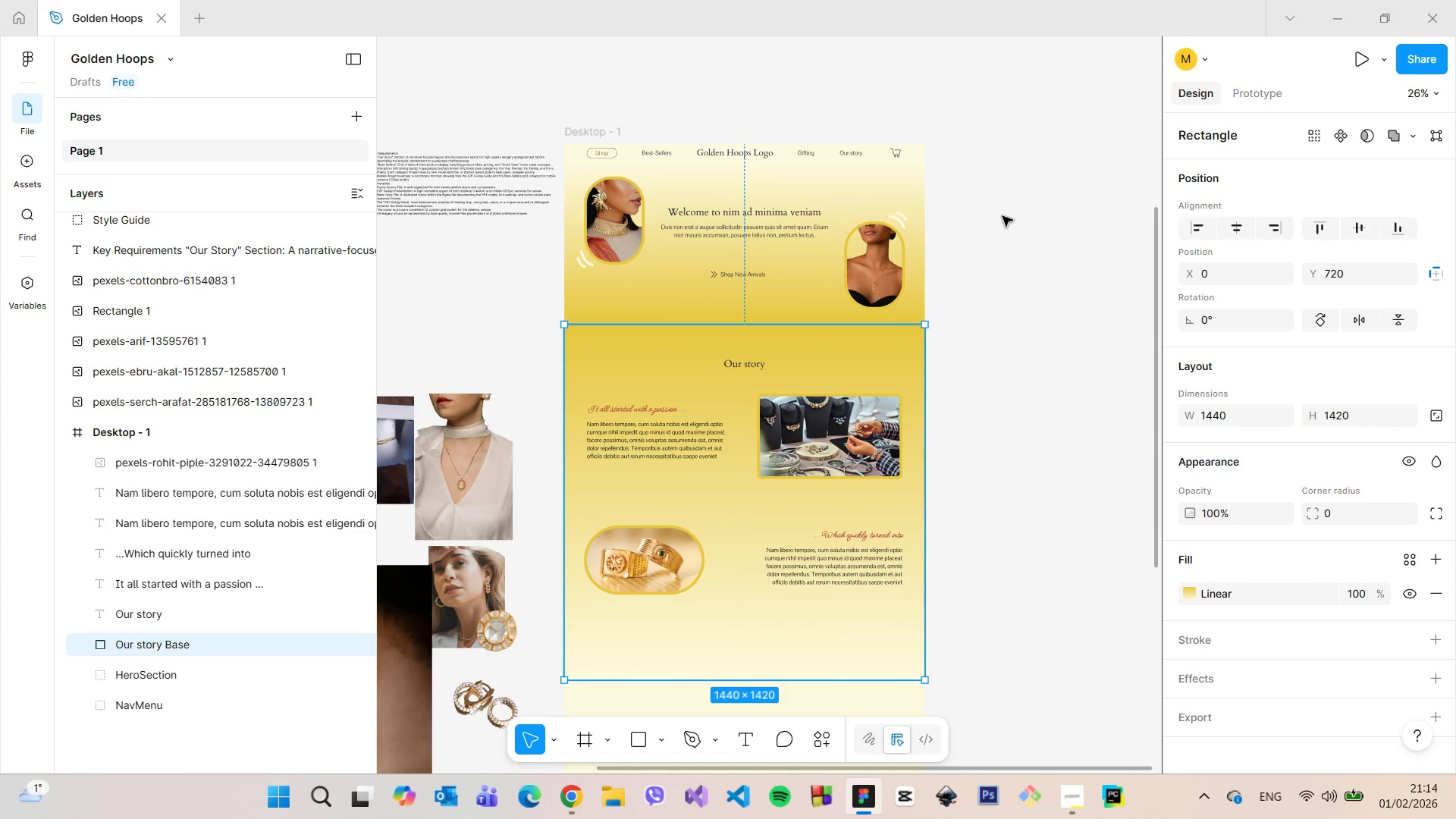 
left_click([1003, 216])
 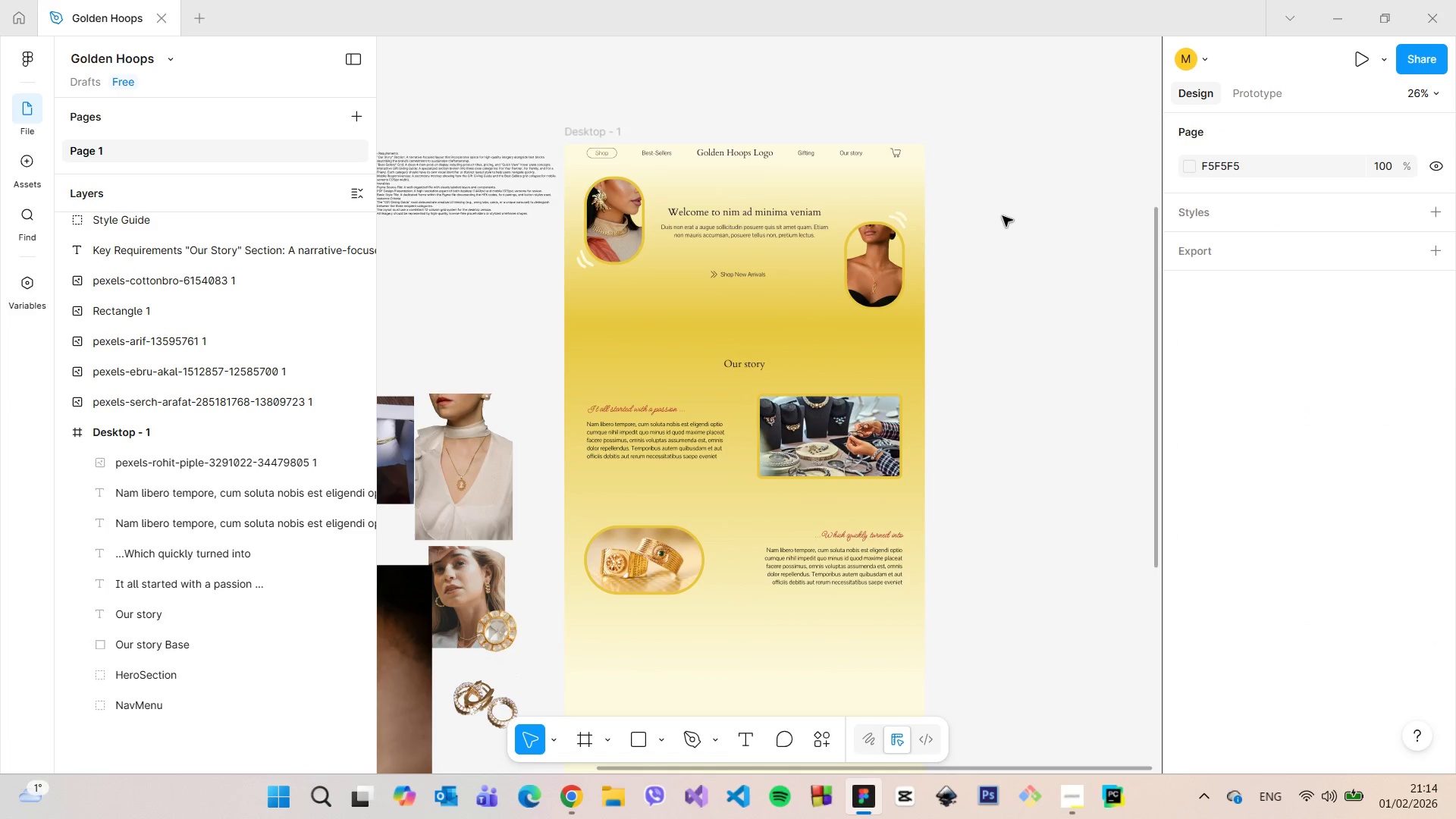 
scroll: coordinate [1095, 337], scroll_direction: up, amount: 5.0
 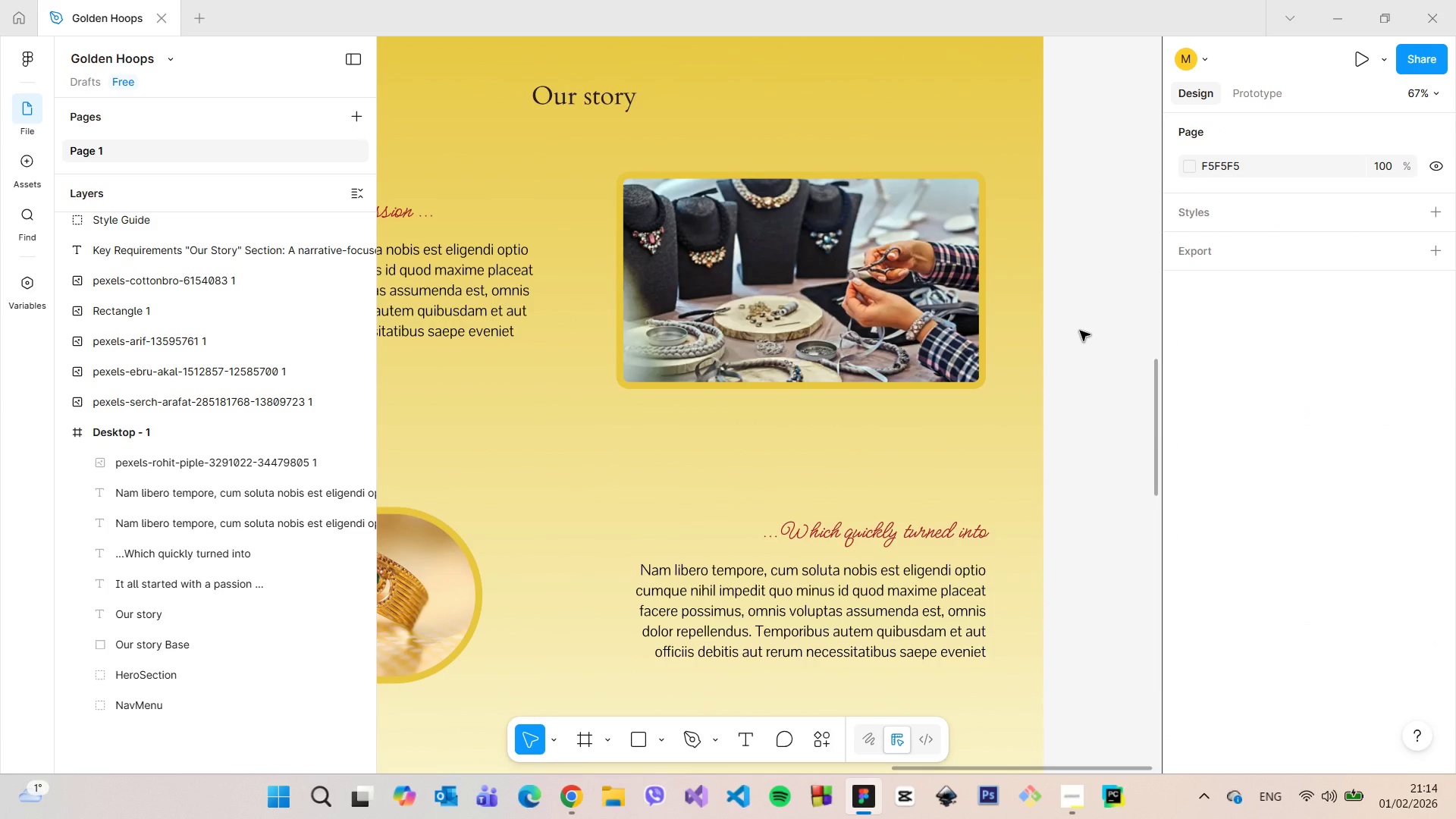 
scroll: coordinate [1088, 300], scroll_direction: down, amount: 15.0
 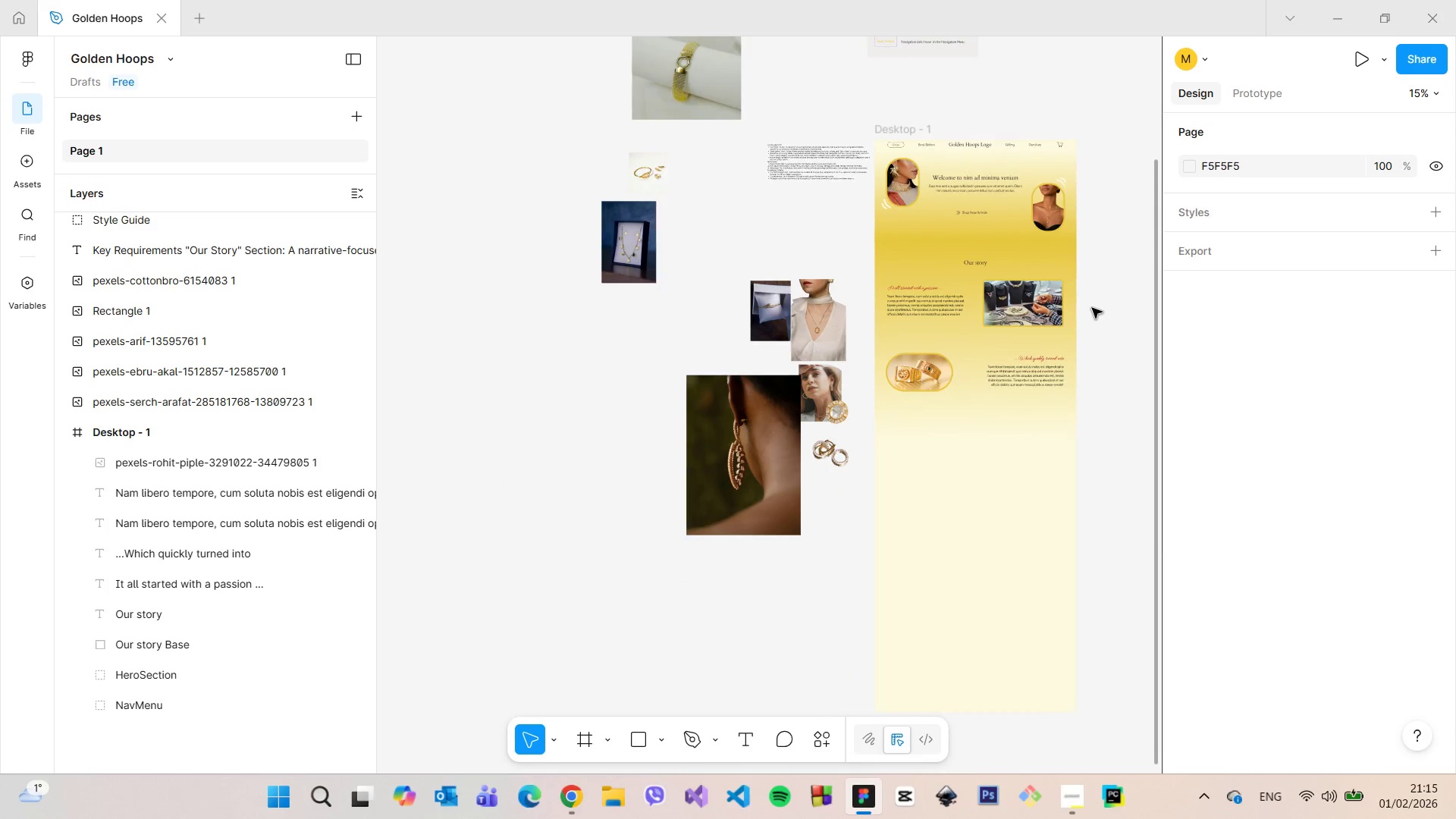 
scroll: coordinate [1093, 311], scroll_direction: up, amount: 12.0
 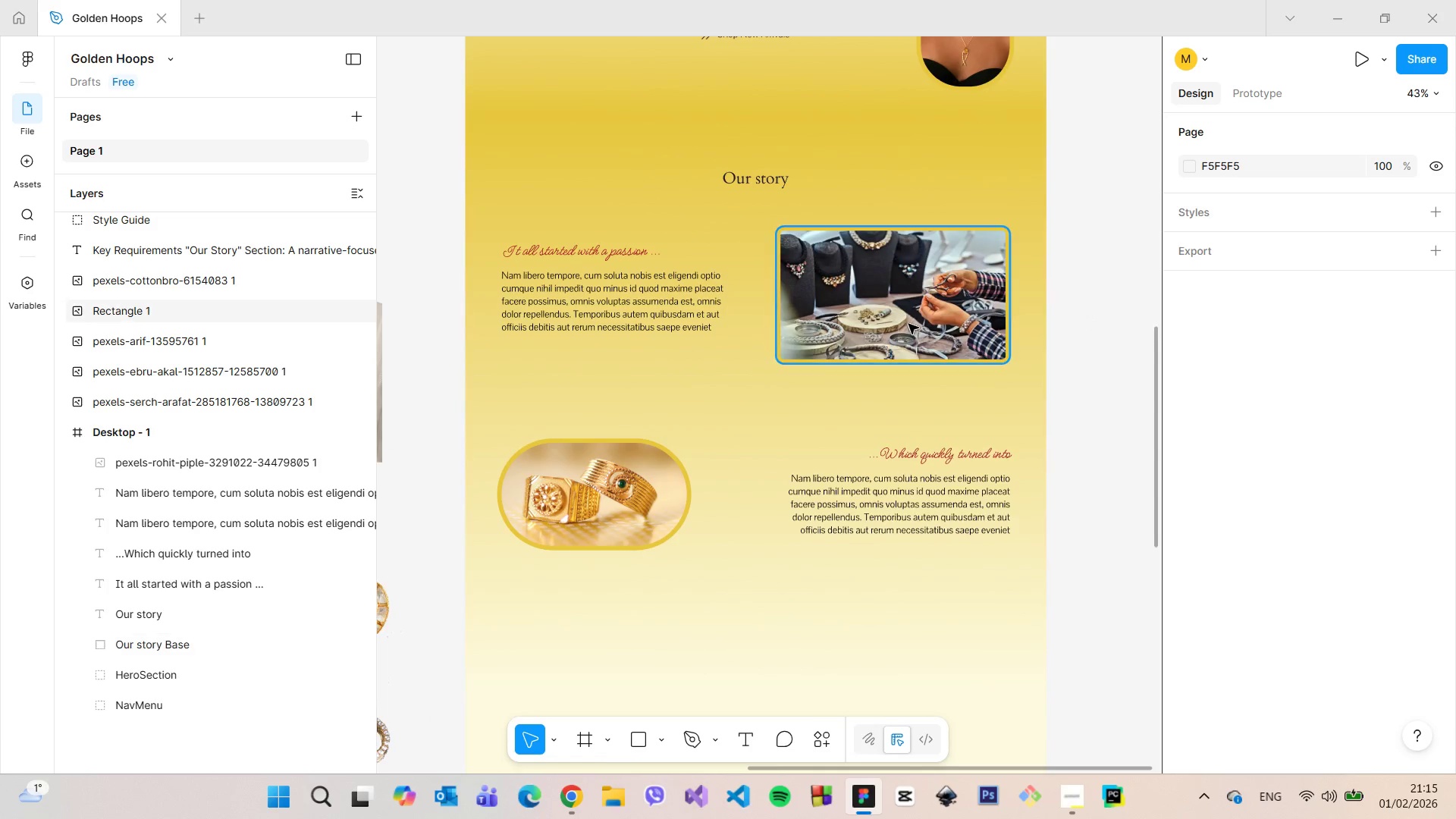 
left_click([908, 325])
 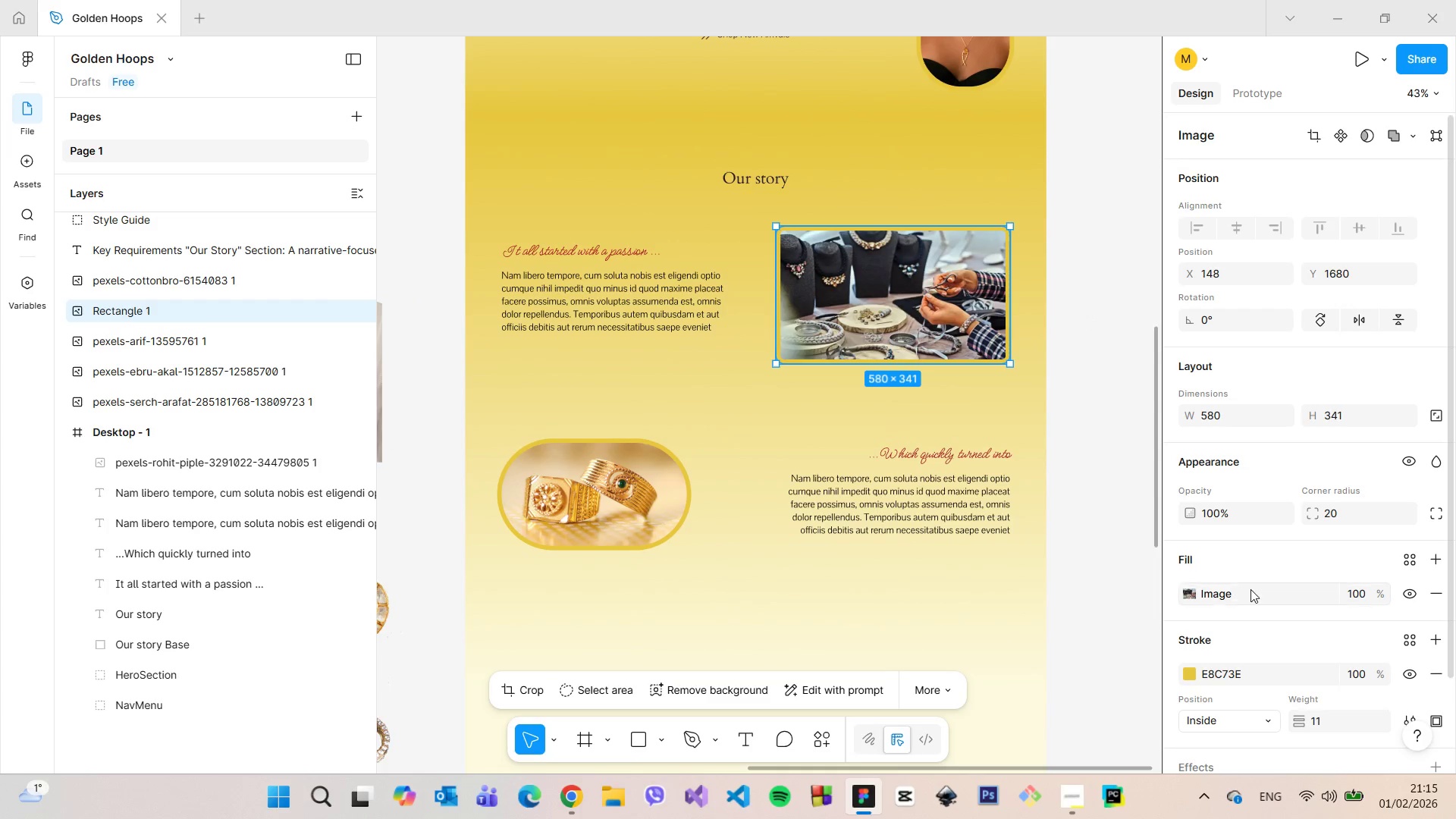 
scroll: coordinate [1251, 589], scroll_direction: down, amount: 2.0
 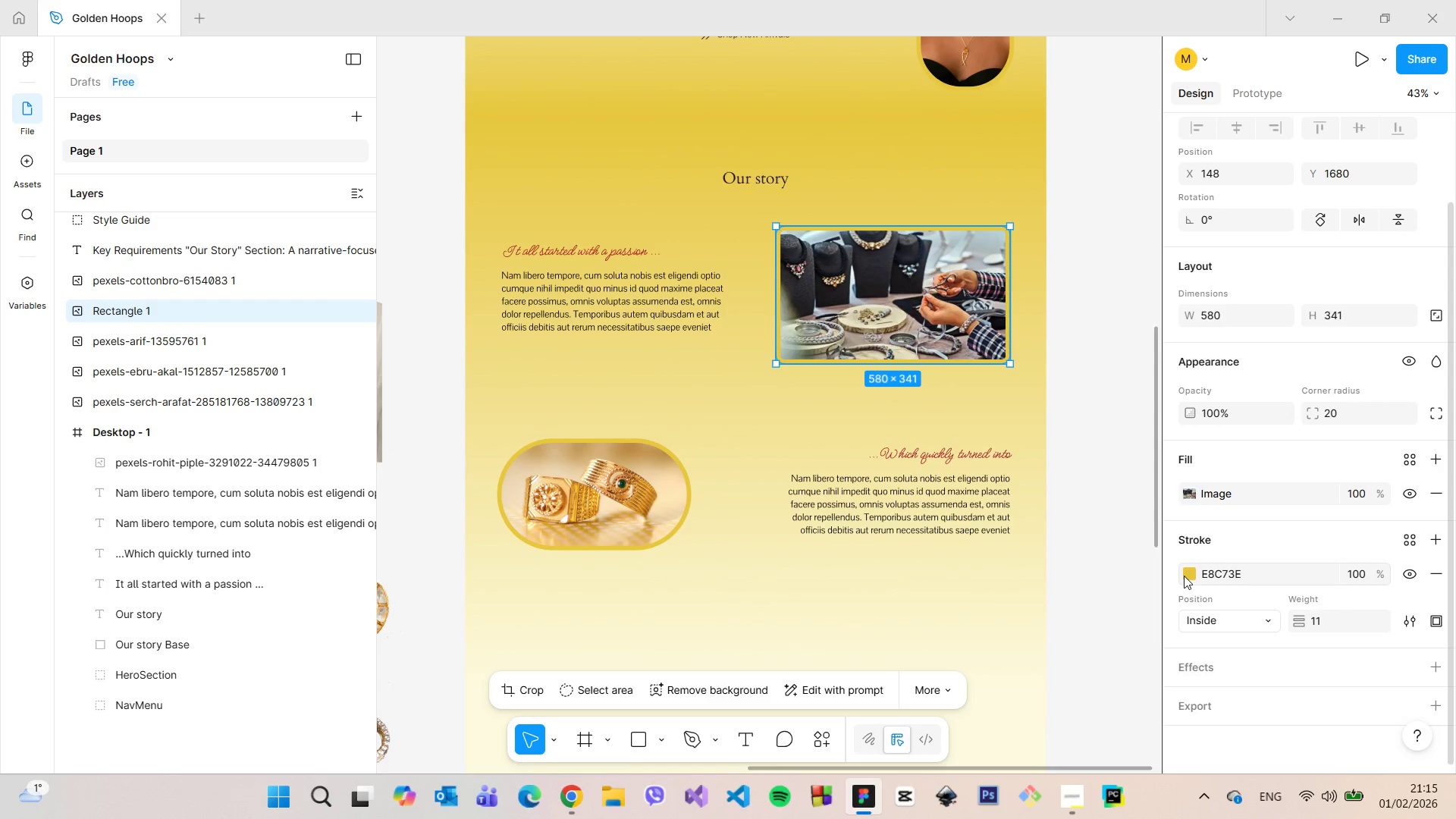 
left_click([1187, 575])
 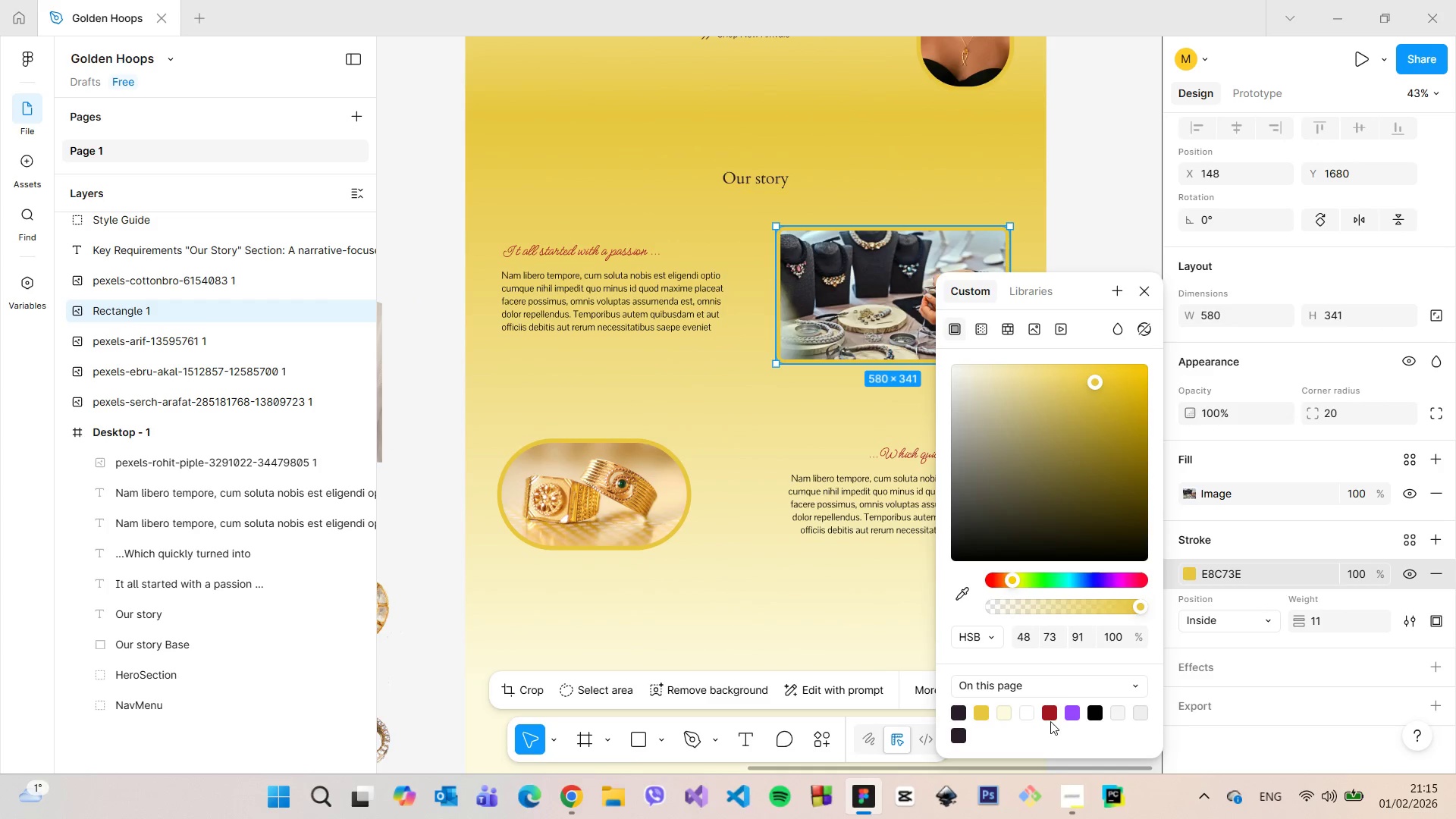 
left_click([1050, 714])
 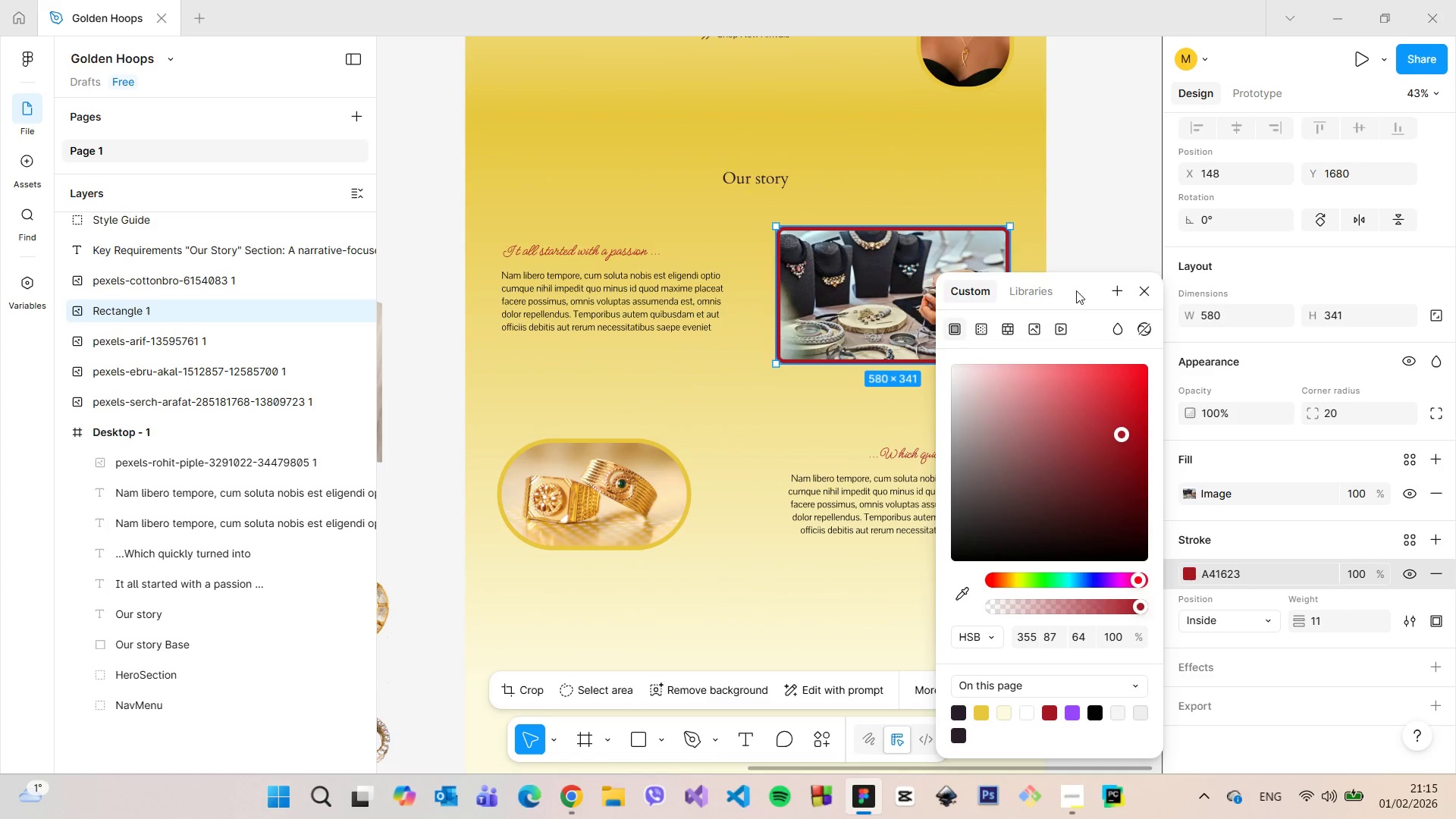 
left_click([1133, 215])
 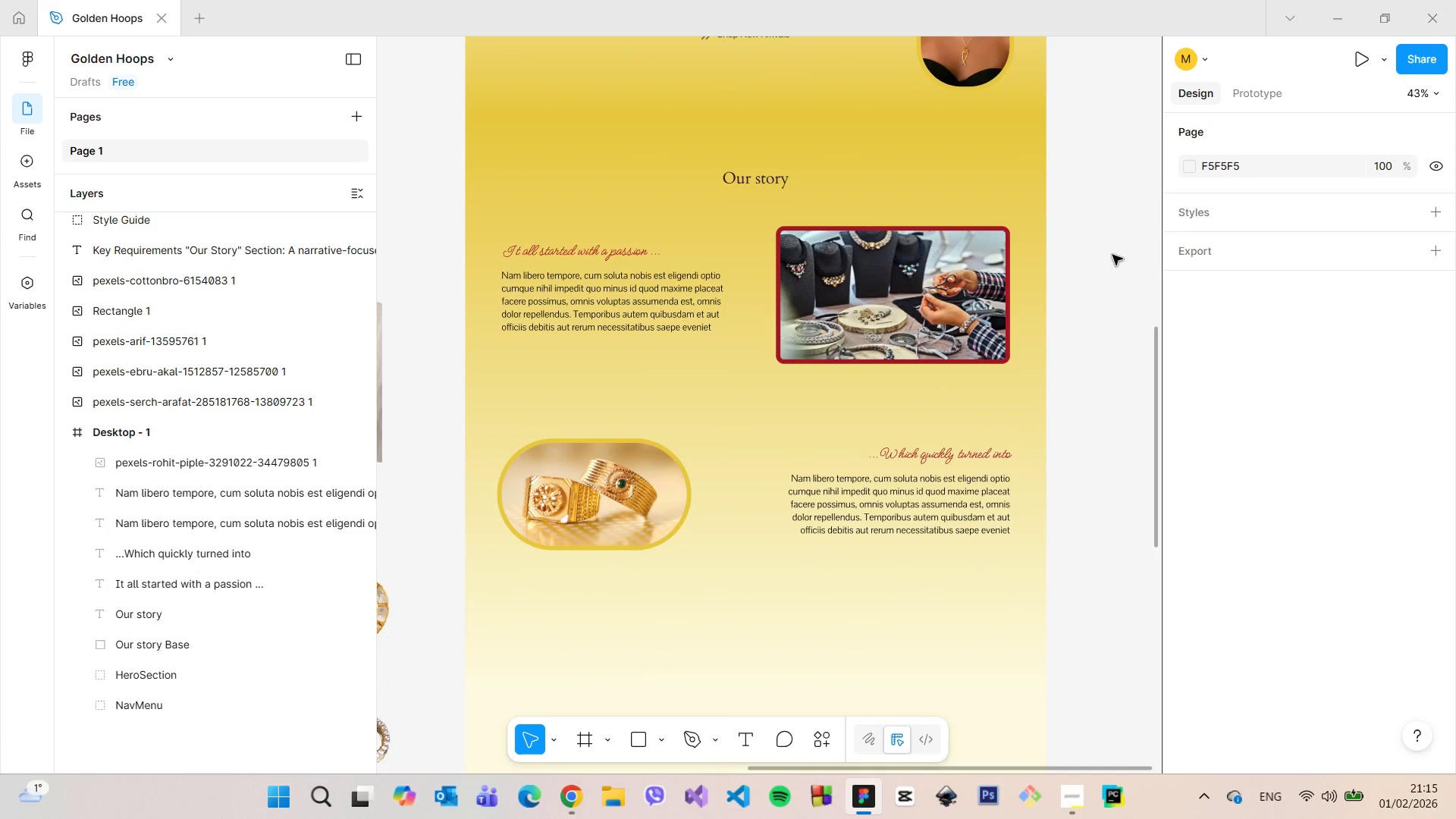 
left_click([995, 257])
 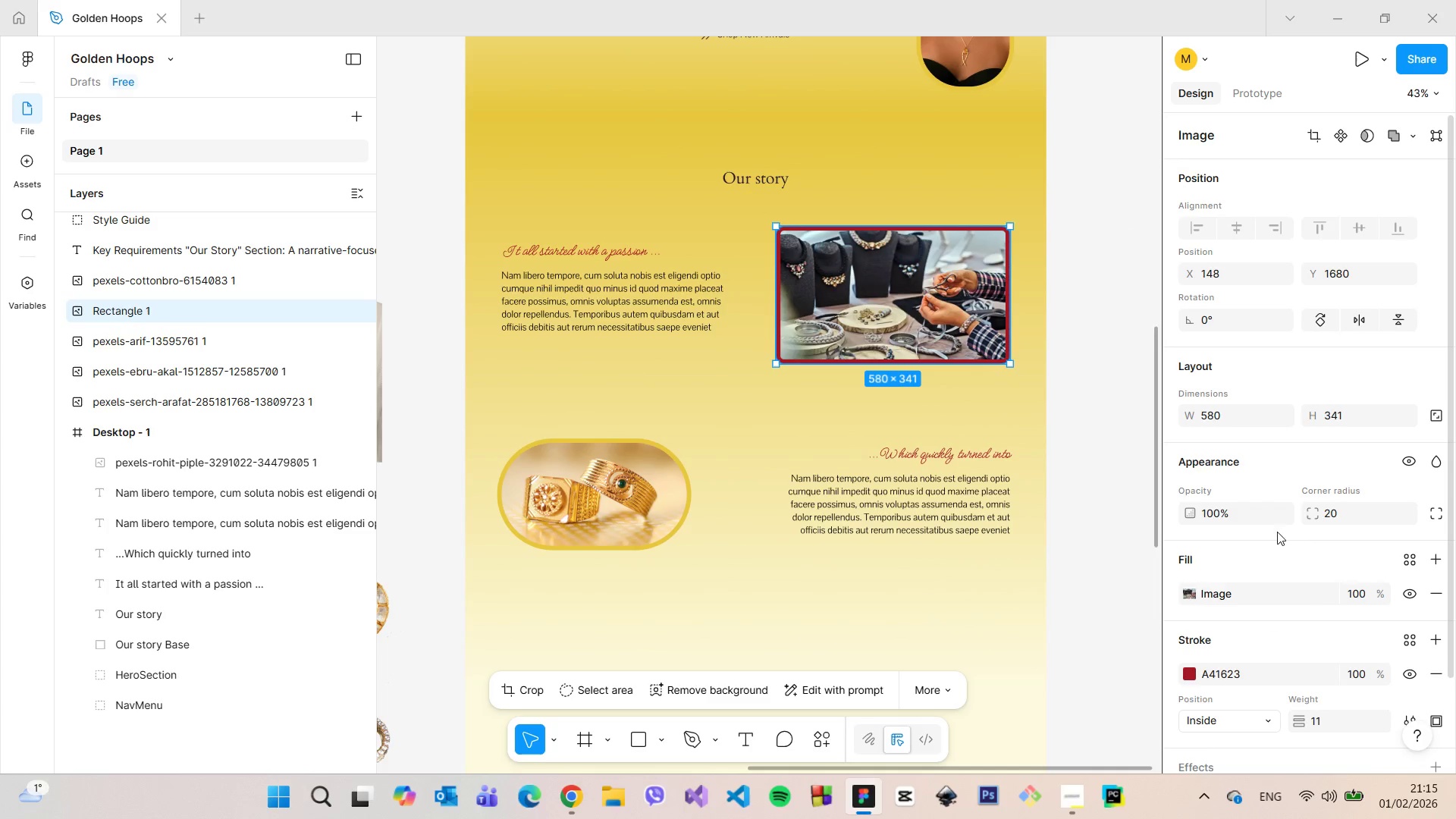 
scroll: coordinate [1302, 595], scroll_direction: down, amount: 2.0
 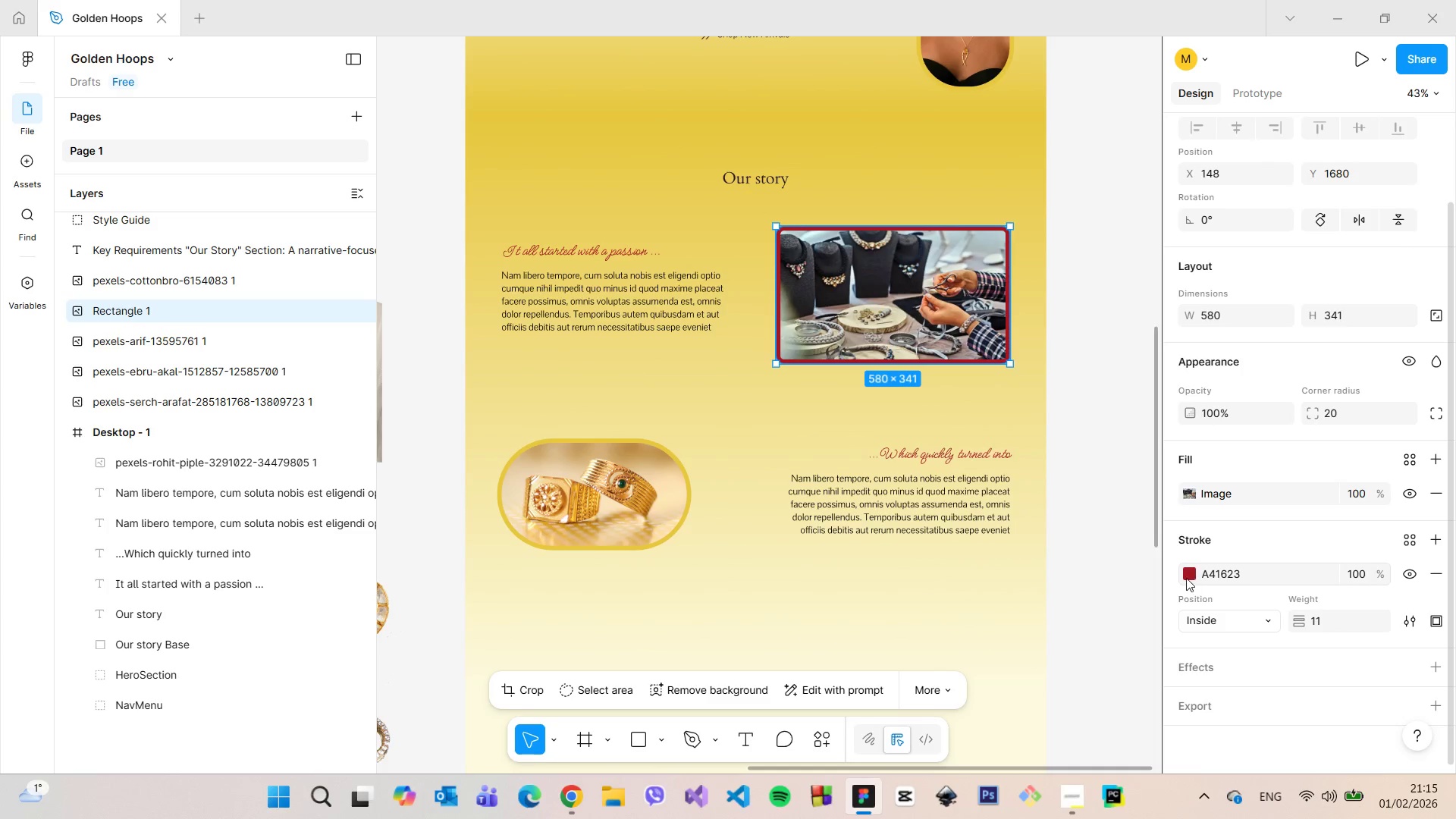 
left_click([1185, 577])
 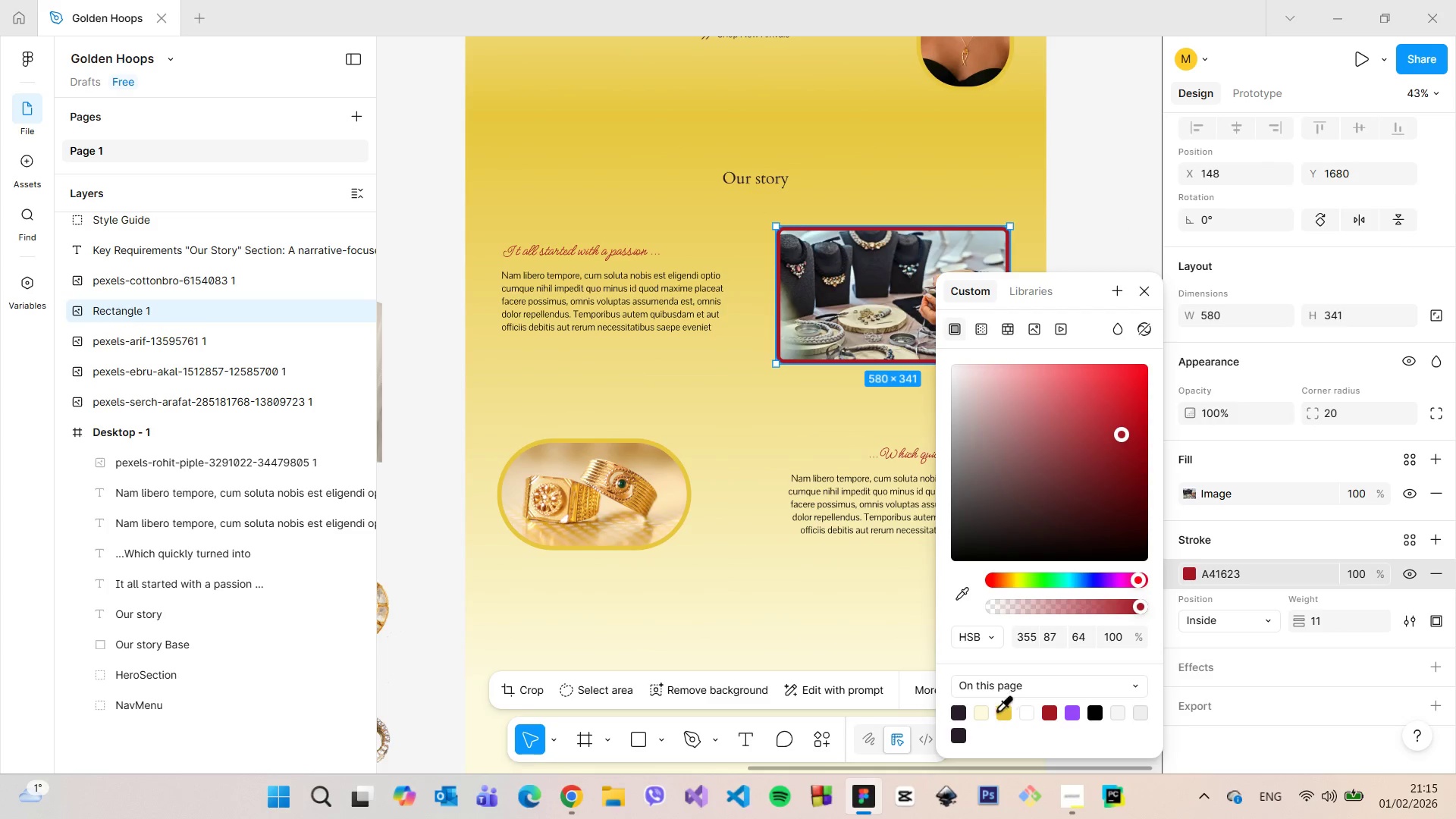 
left_click([986, 711])
 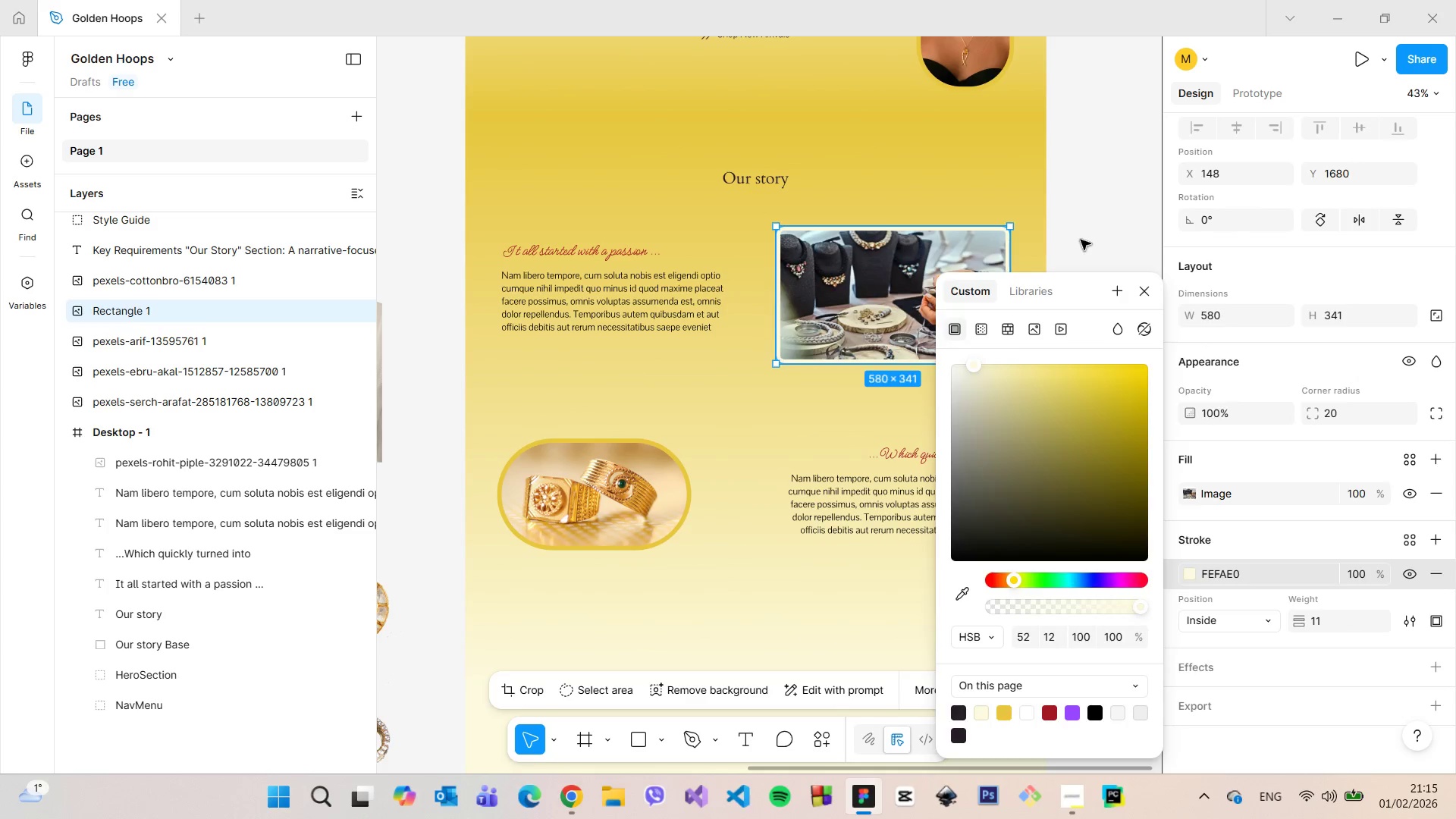 
double_click([1081, 240])
 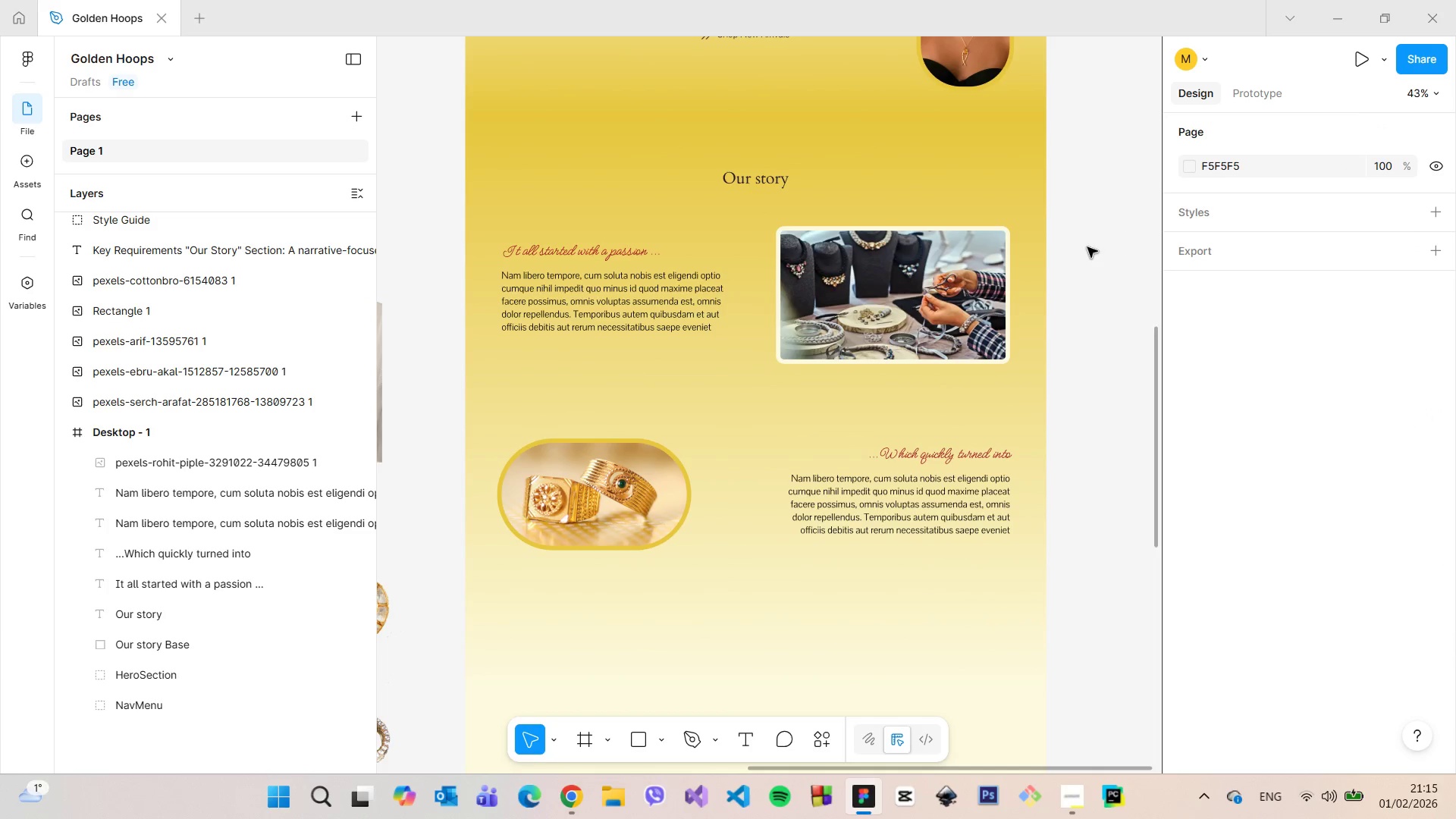 
left_click([715, 269])
 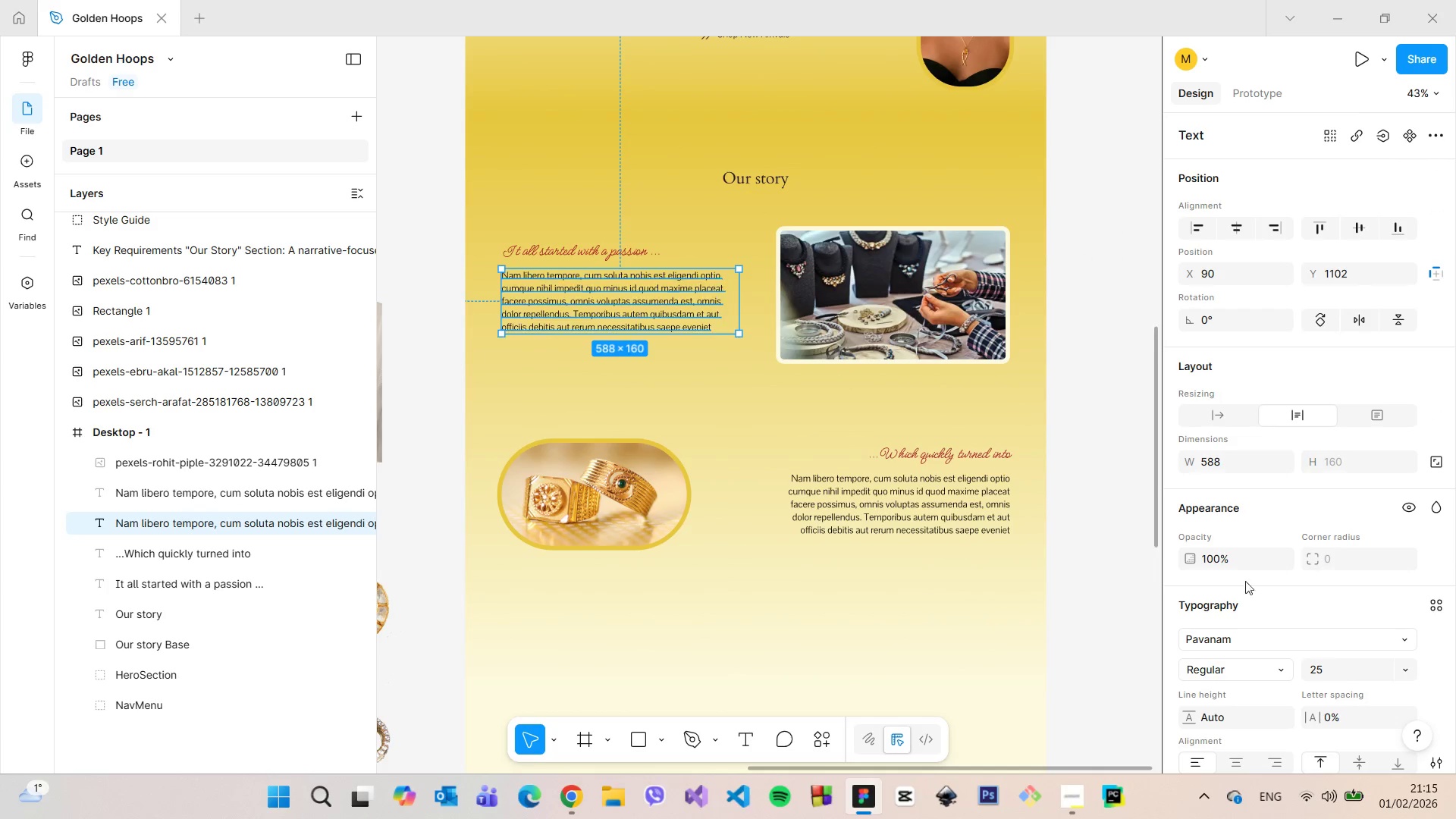 
scroll: coordinate [1305, 598], scroll_direction: down, amount: 4.0
 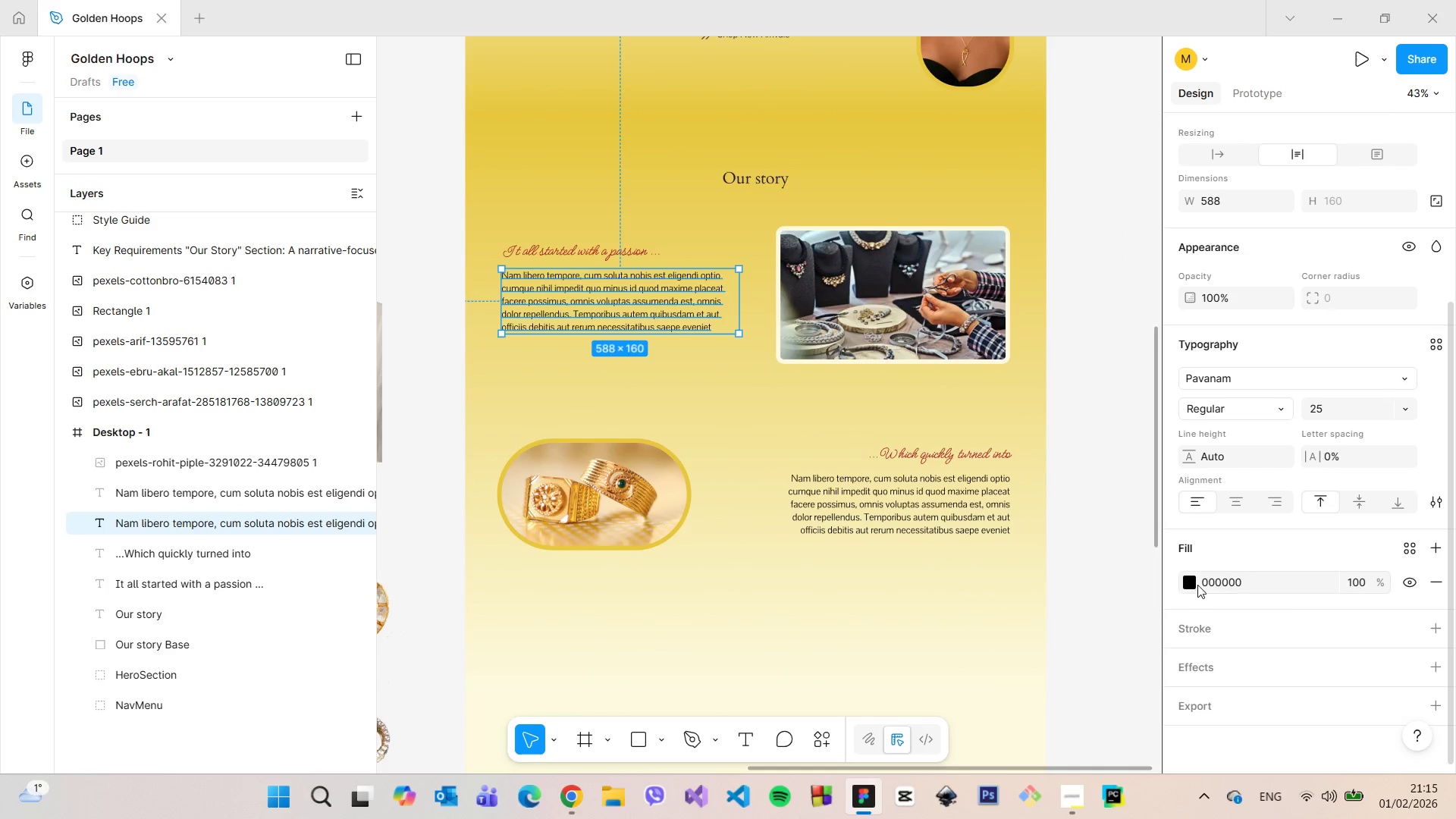 
left_click([1192, 582])
 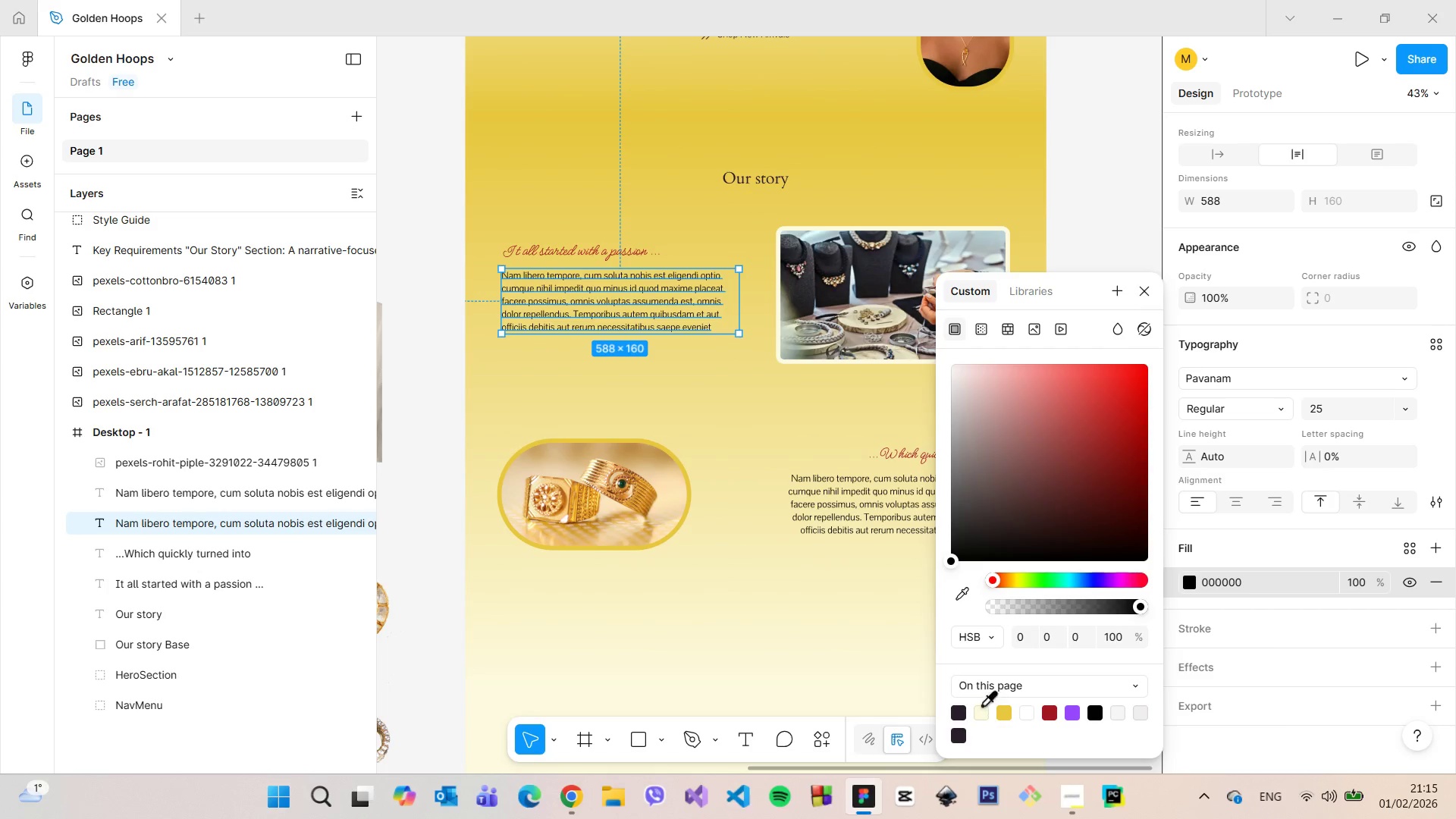 
left_click([981, 704])
 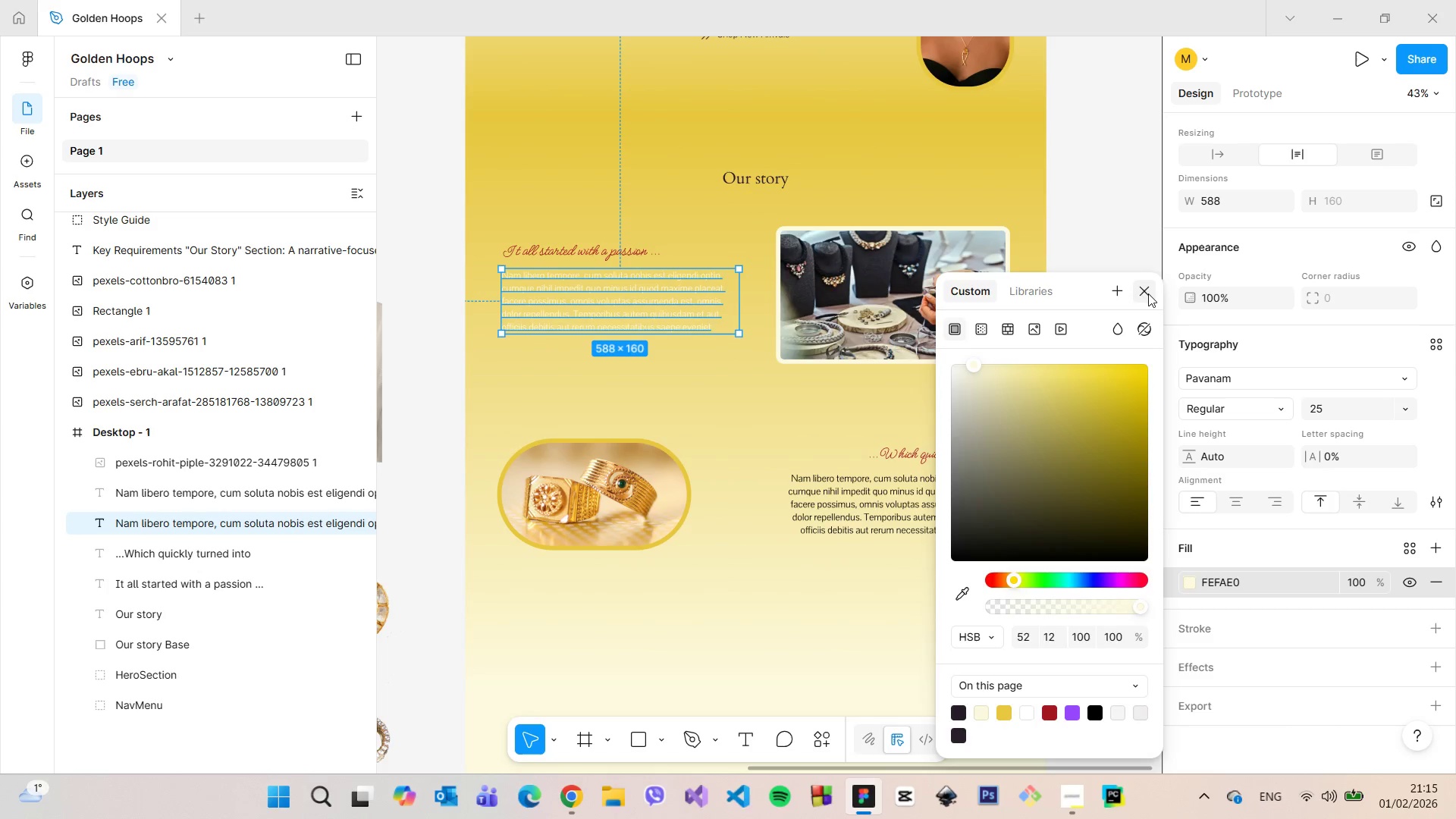 
double_click([1146, 291])
 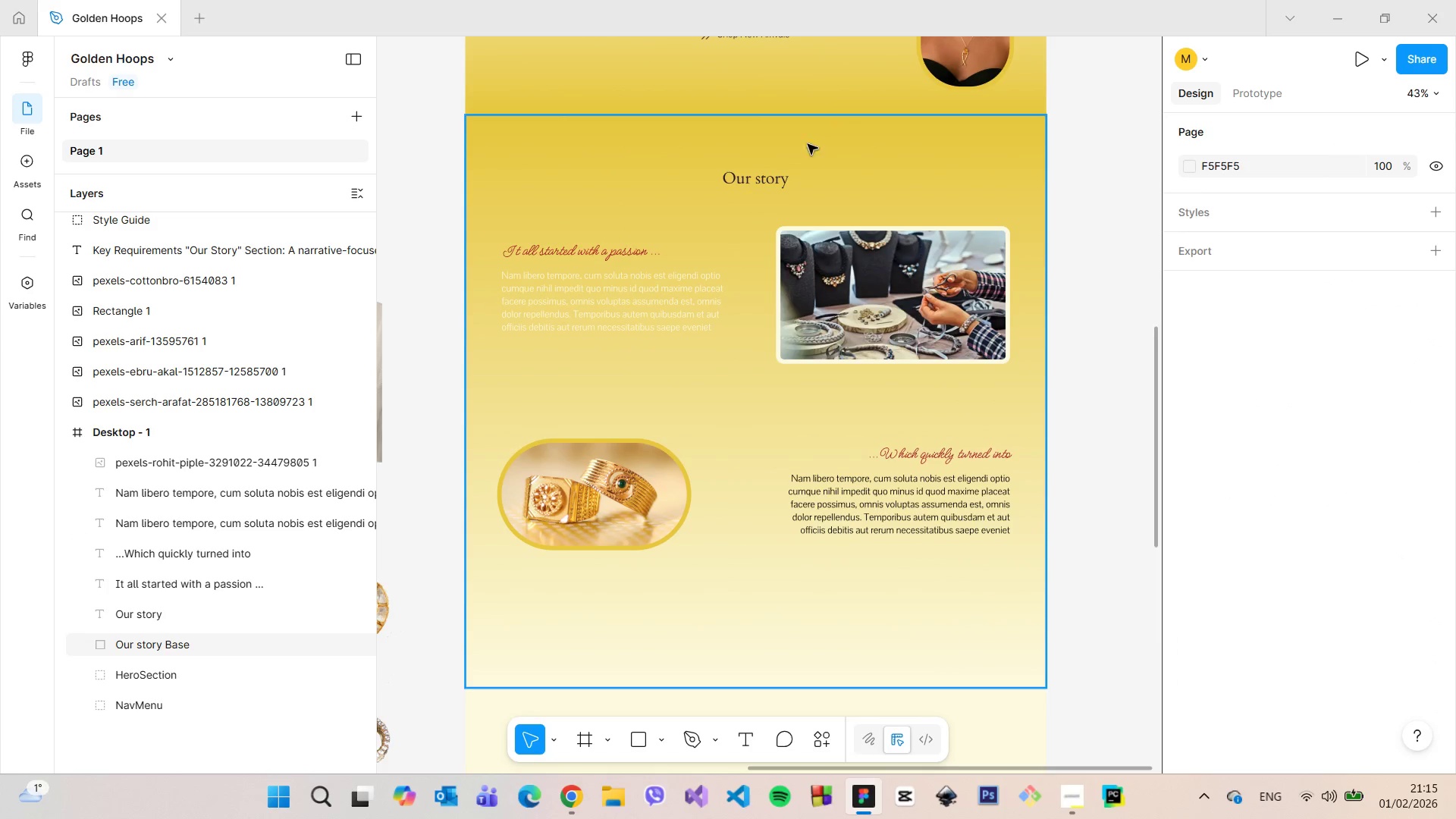 
left_click([767, 177])
 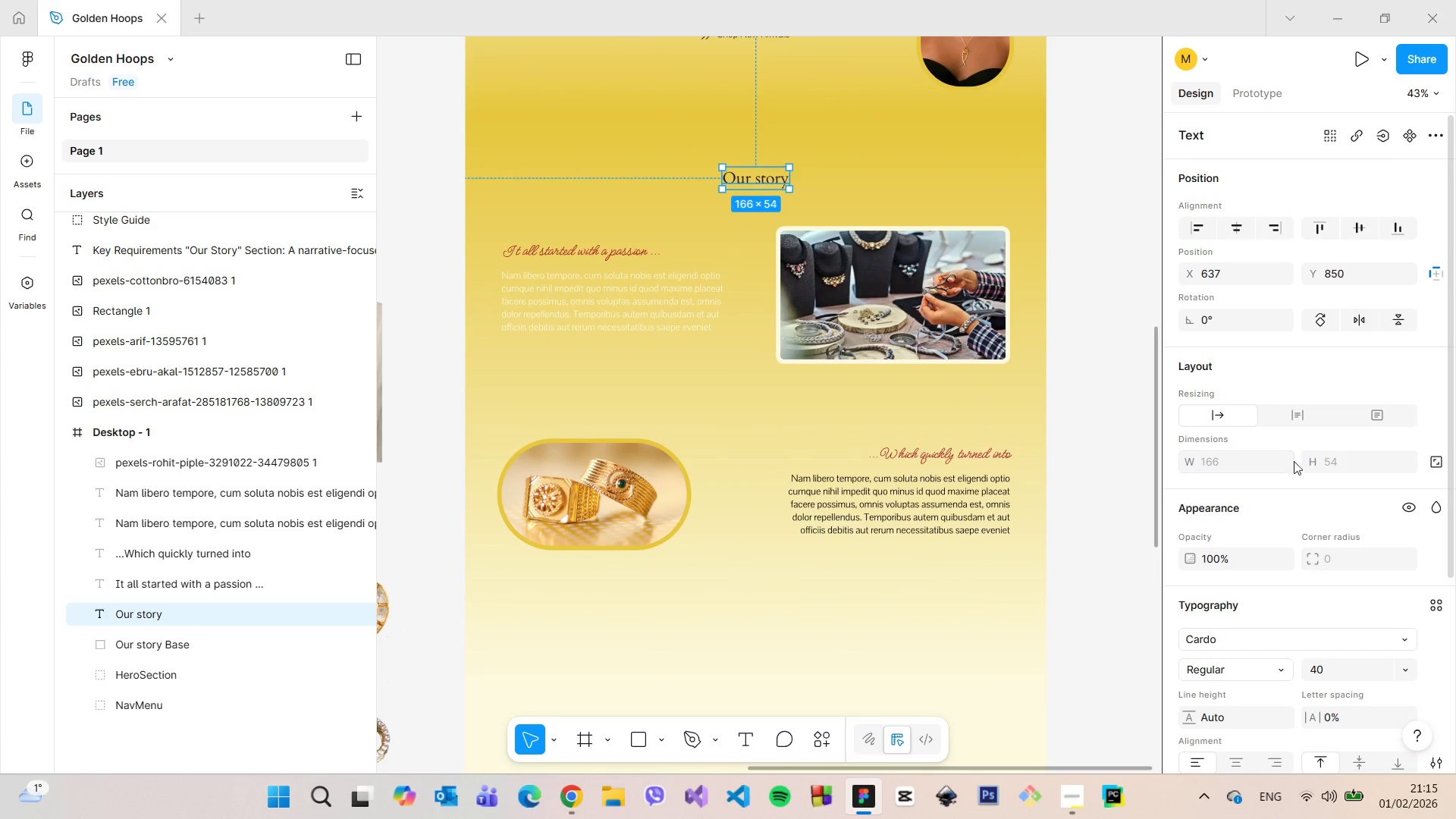 
scroll: coordinate [1304, 501], scroll_direction: down, amount: 3.0
 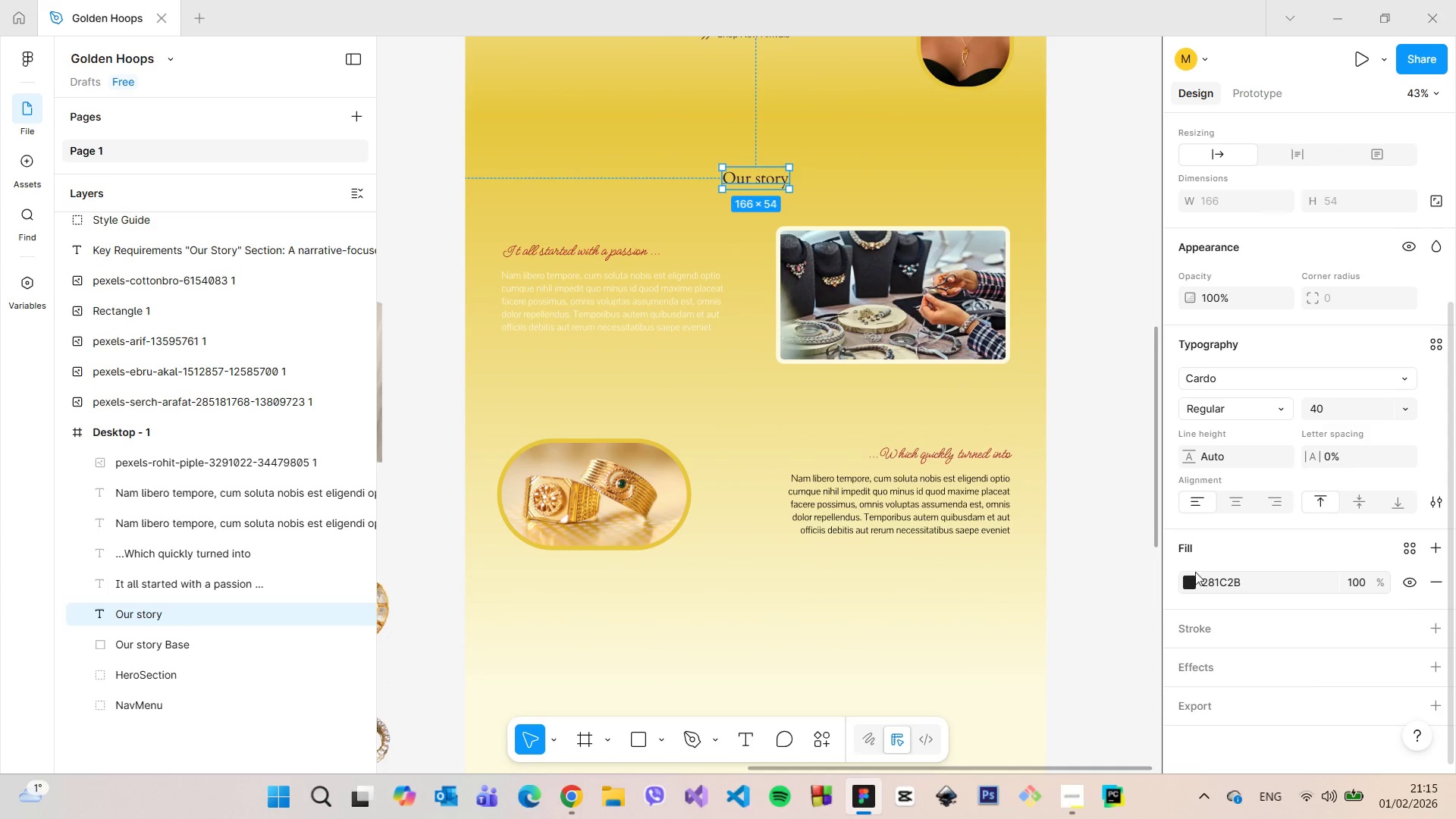 
left_click([1185, 576])
 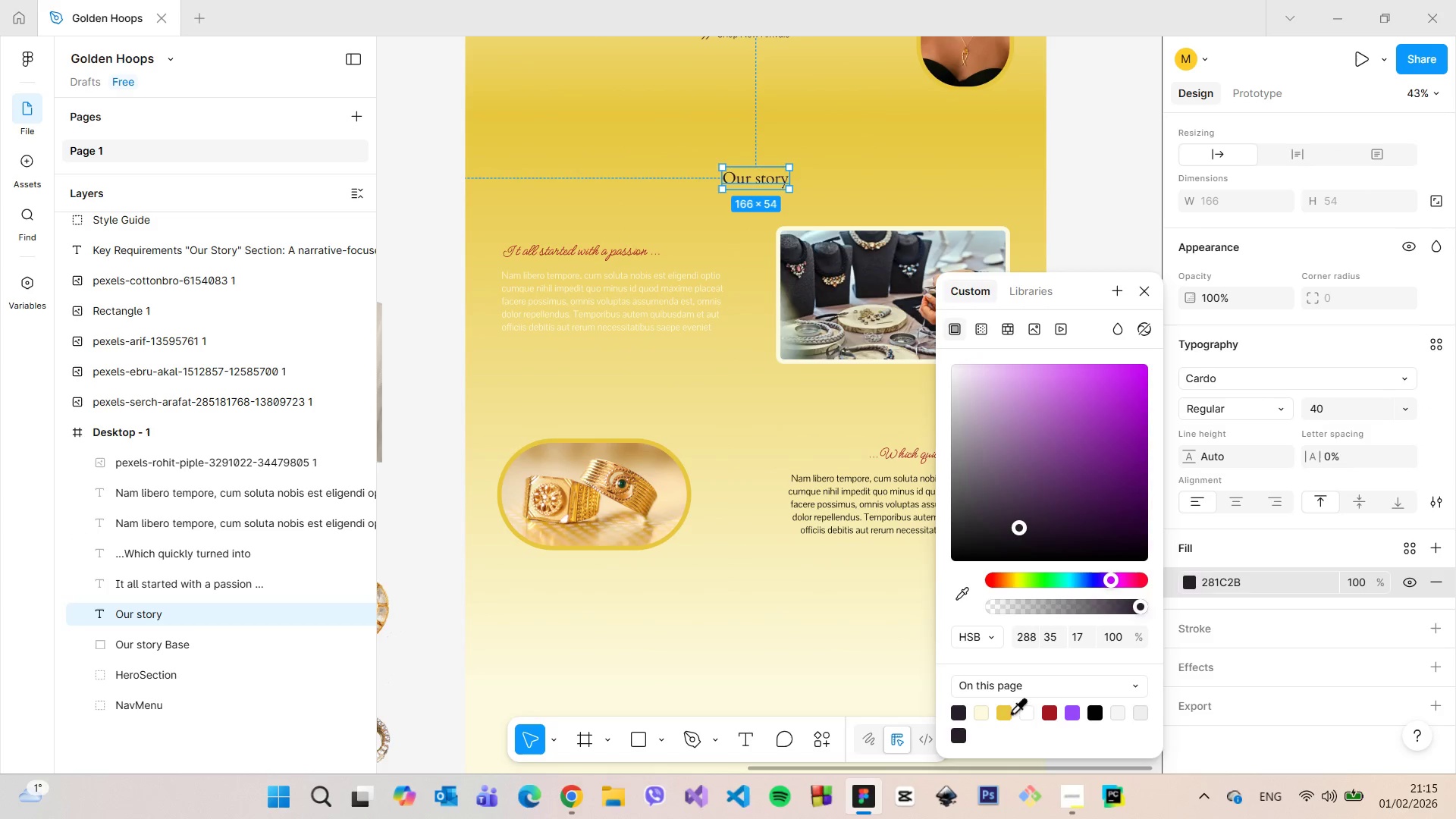 
left_click([1018, 712])
 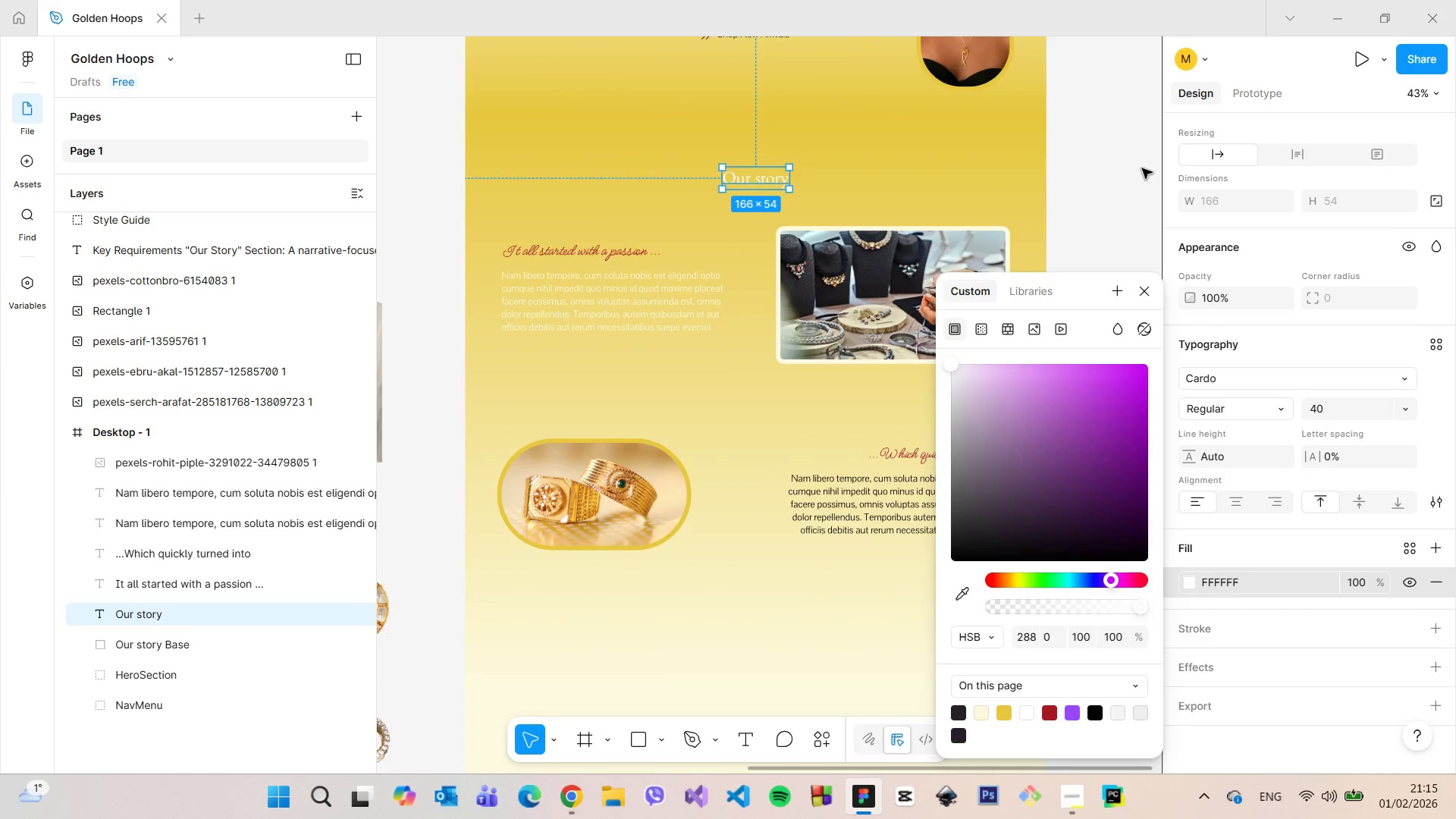 
double_click([1141, 168])
 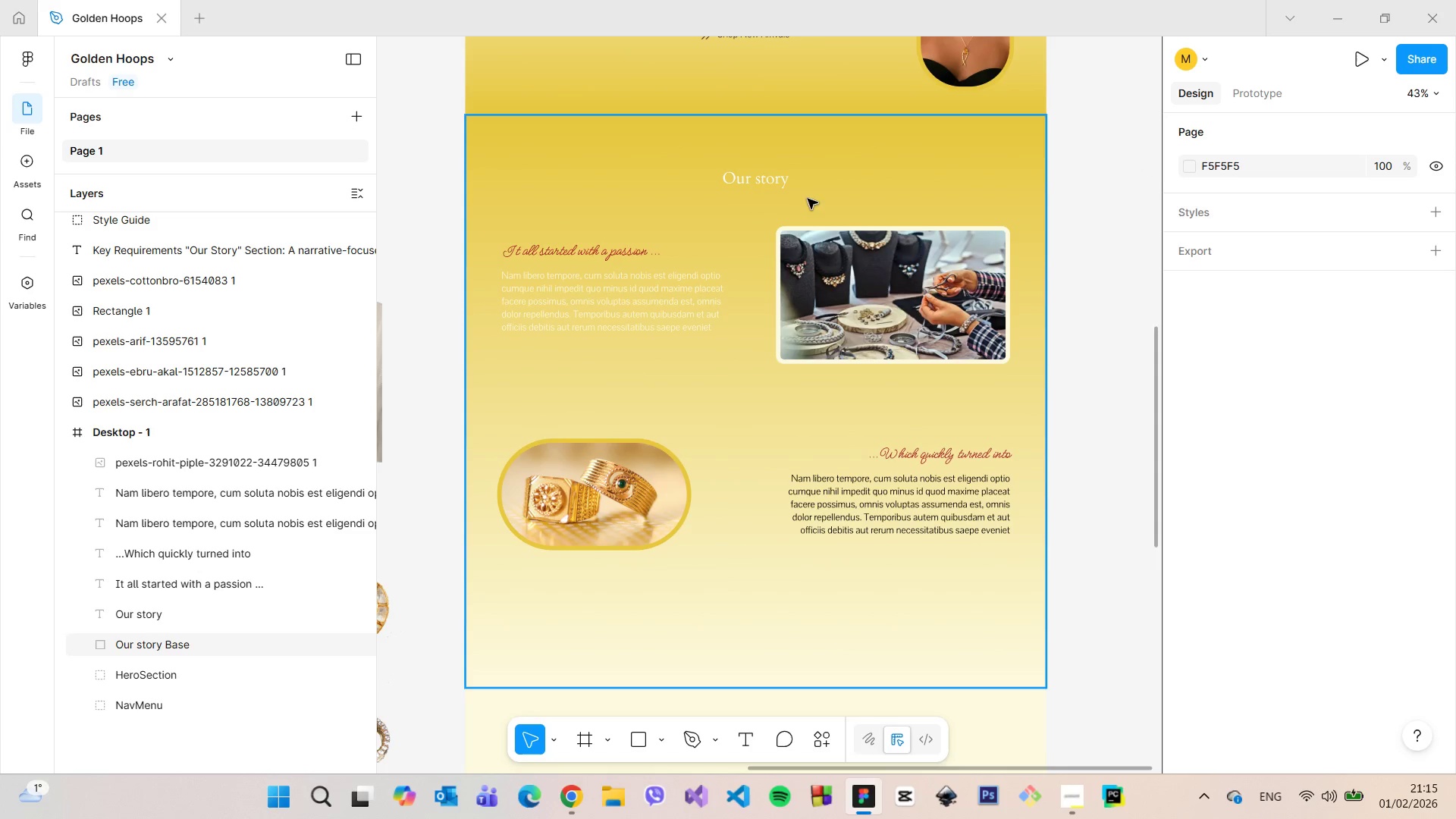 
left_click([782, 187])
 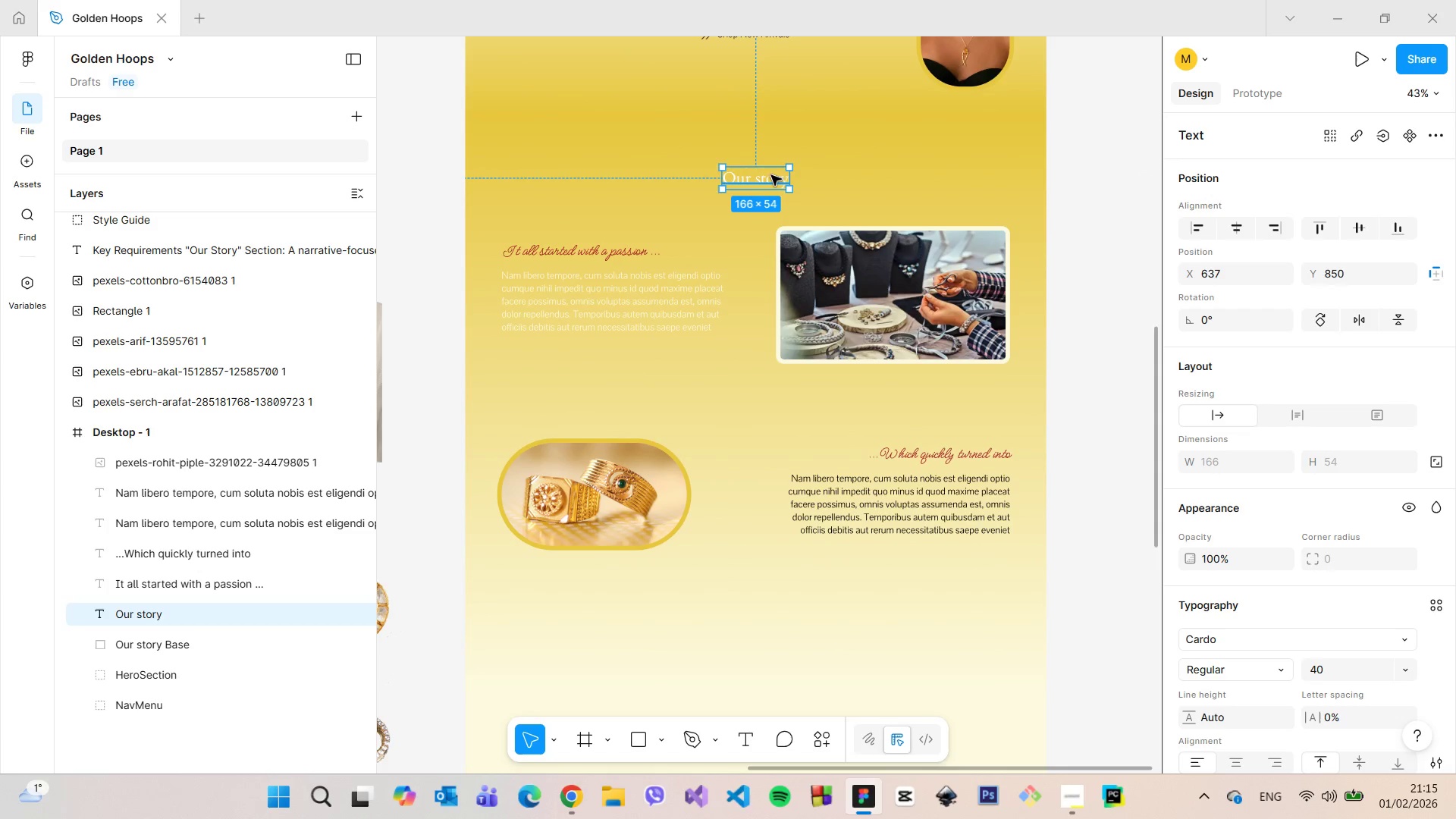 
double_click([771, 175])
 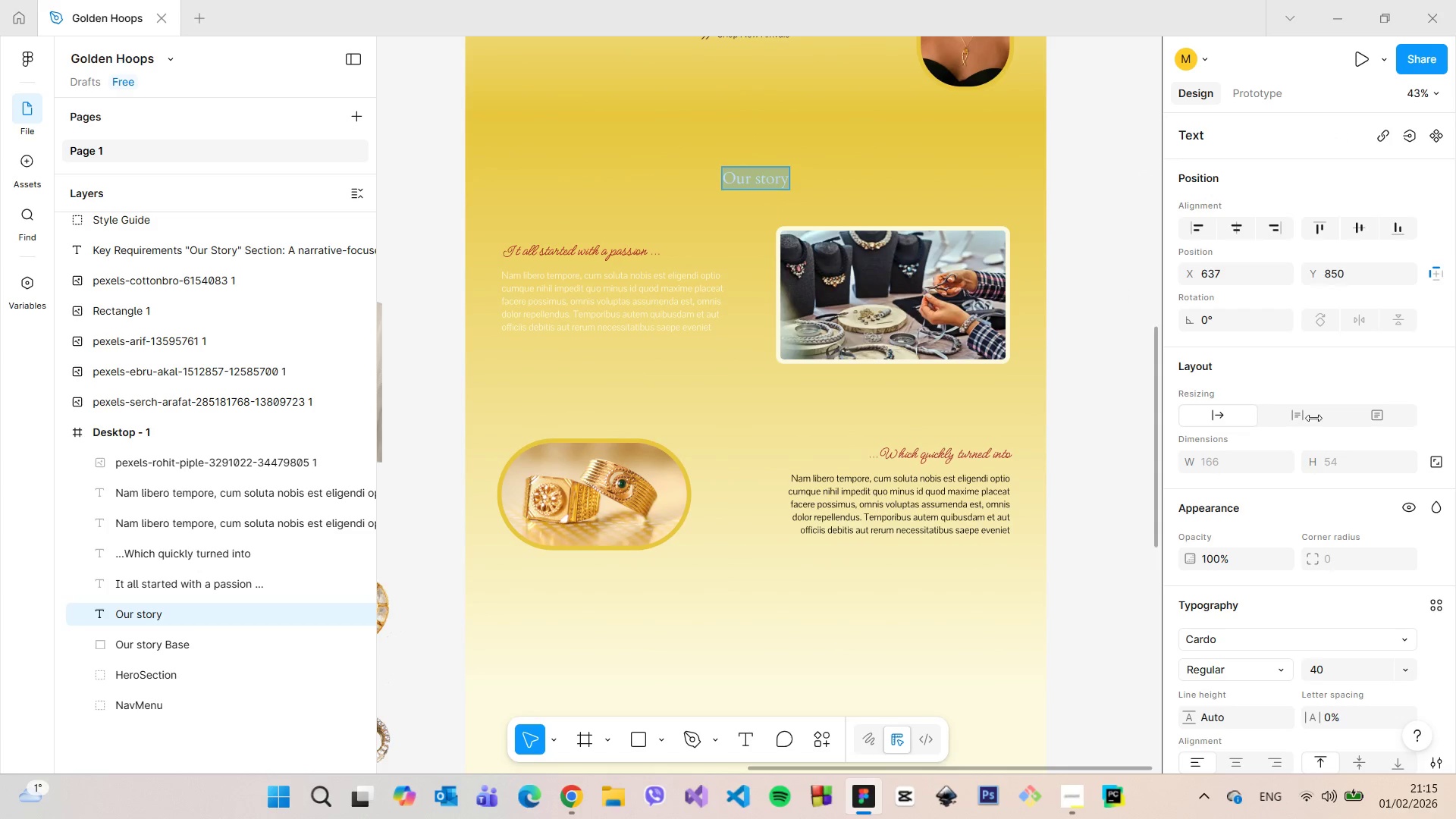 
scroll: coordinate [1395, 576], scroll_direction: down, amount: 4.0
 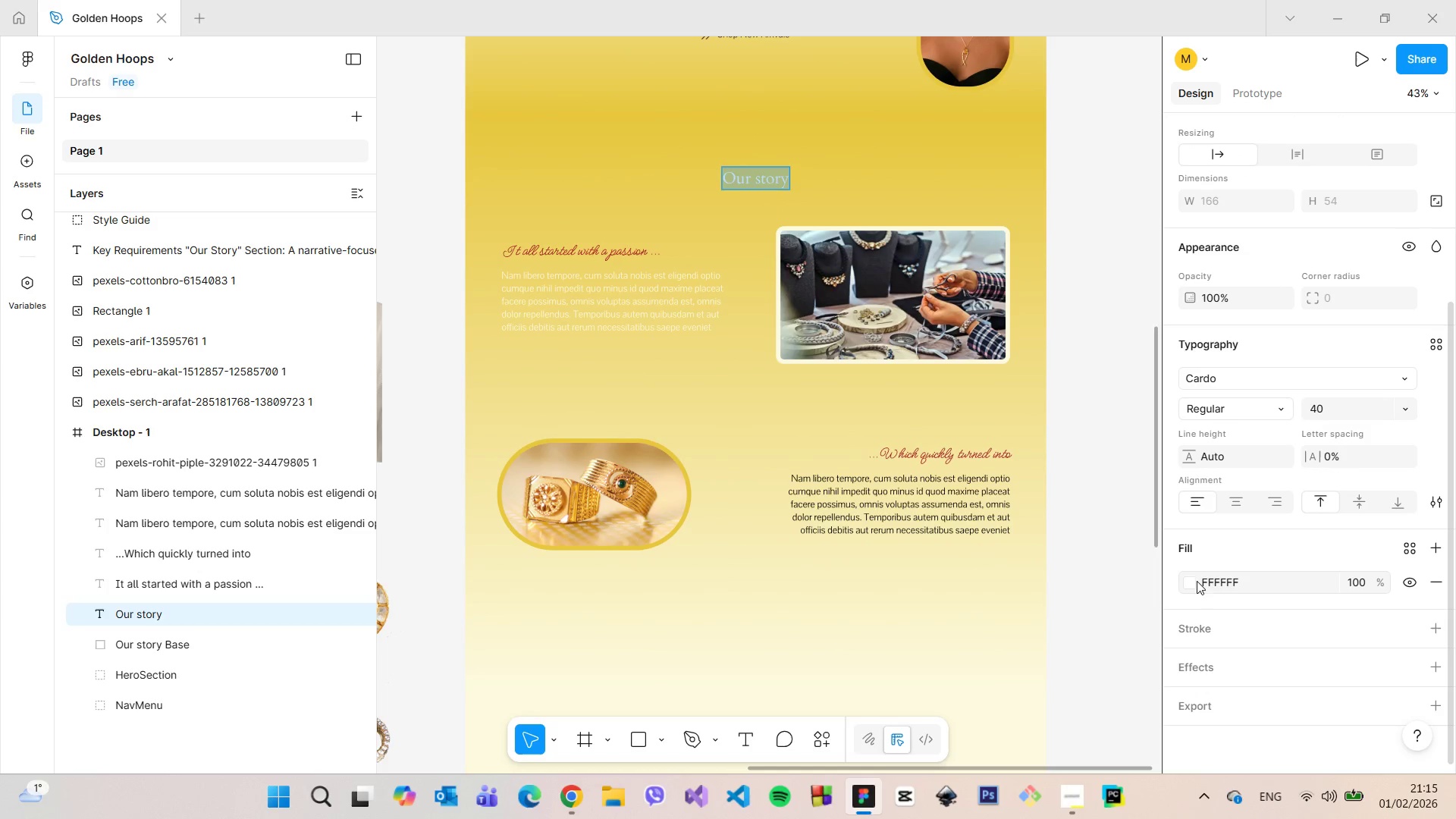 
left_click([1188, 582])
 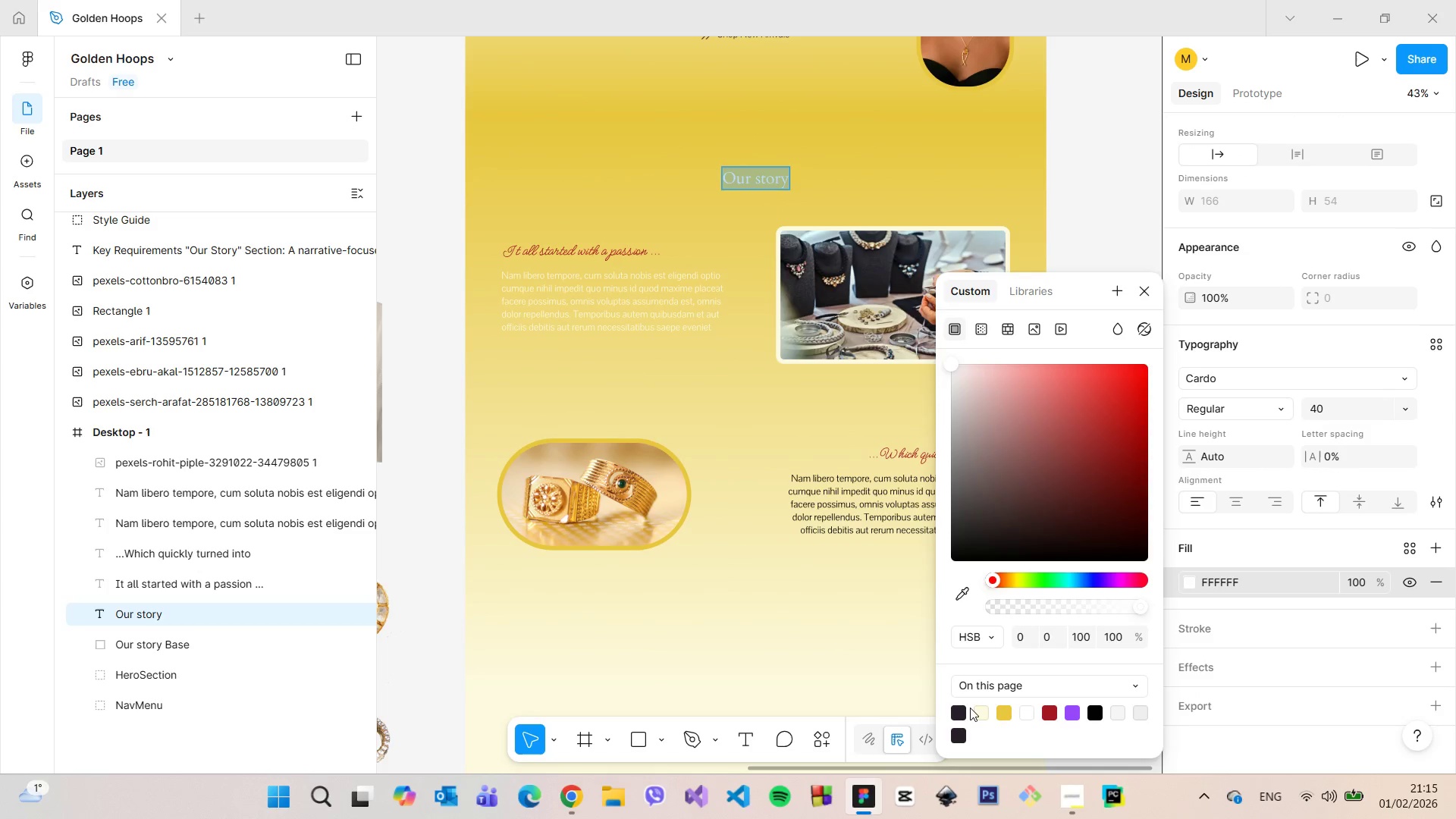 
left_click([963, 708])
 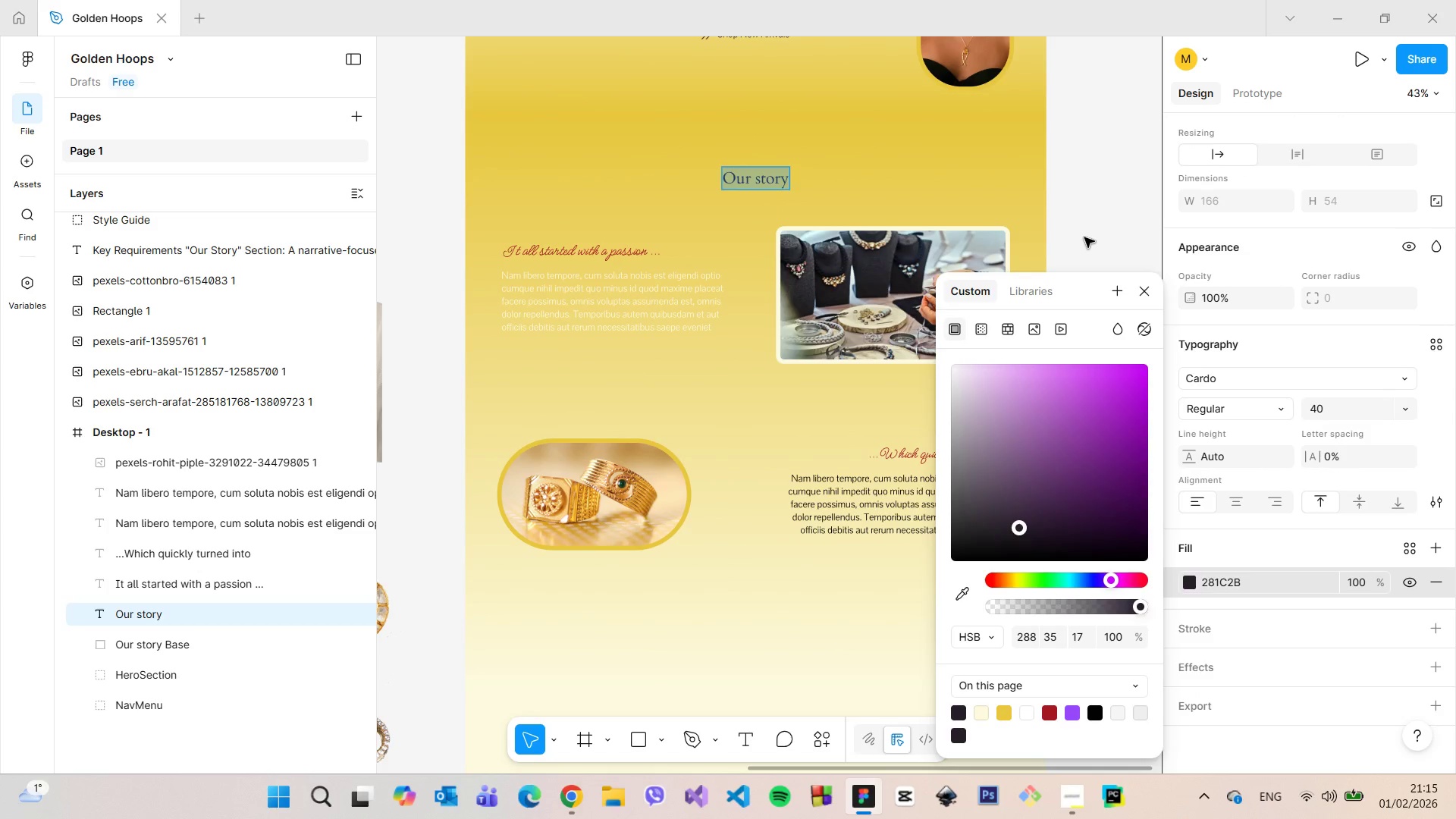 
double_click([1084, 236])
 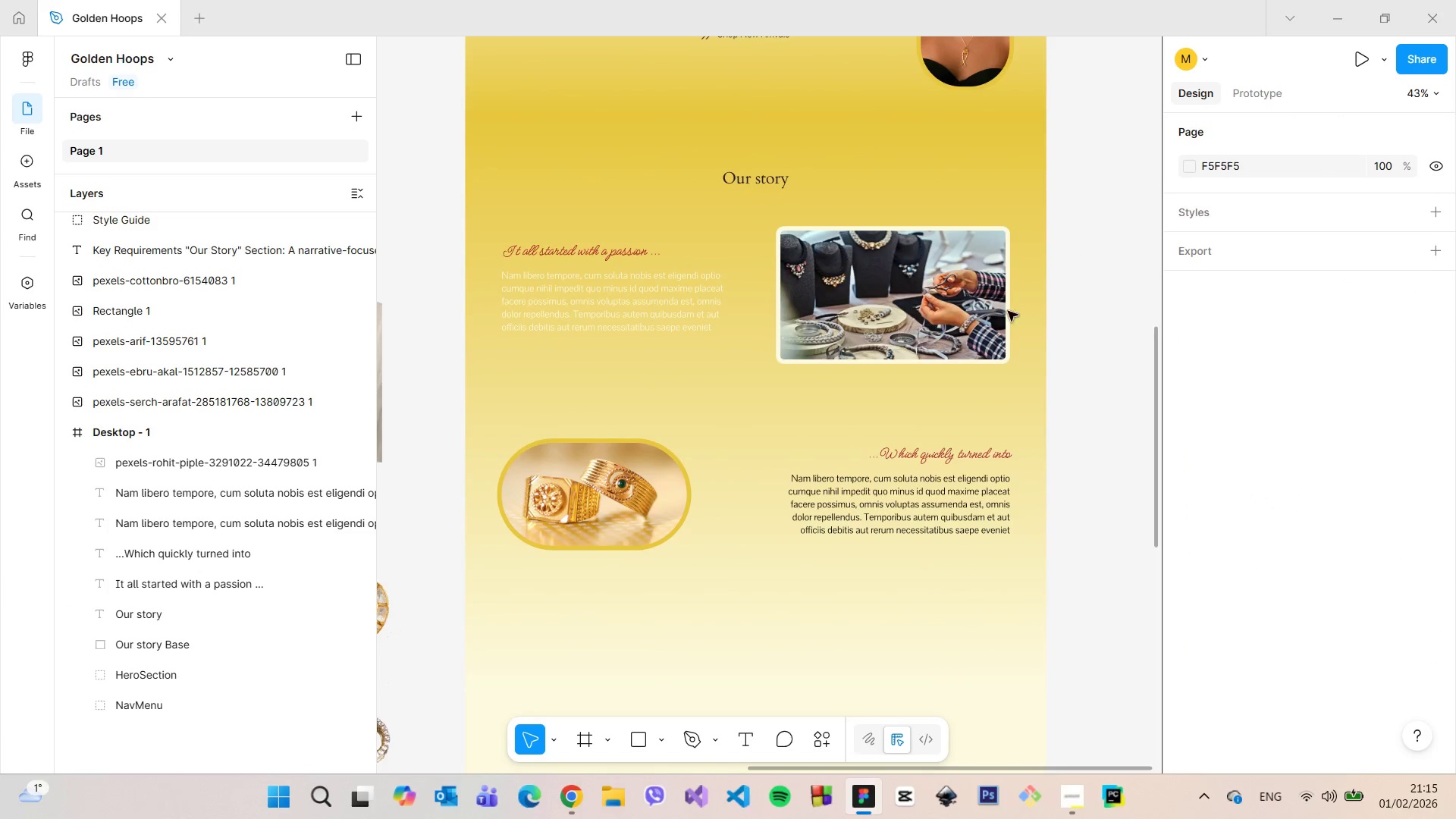 
left_click([676, 281])
 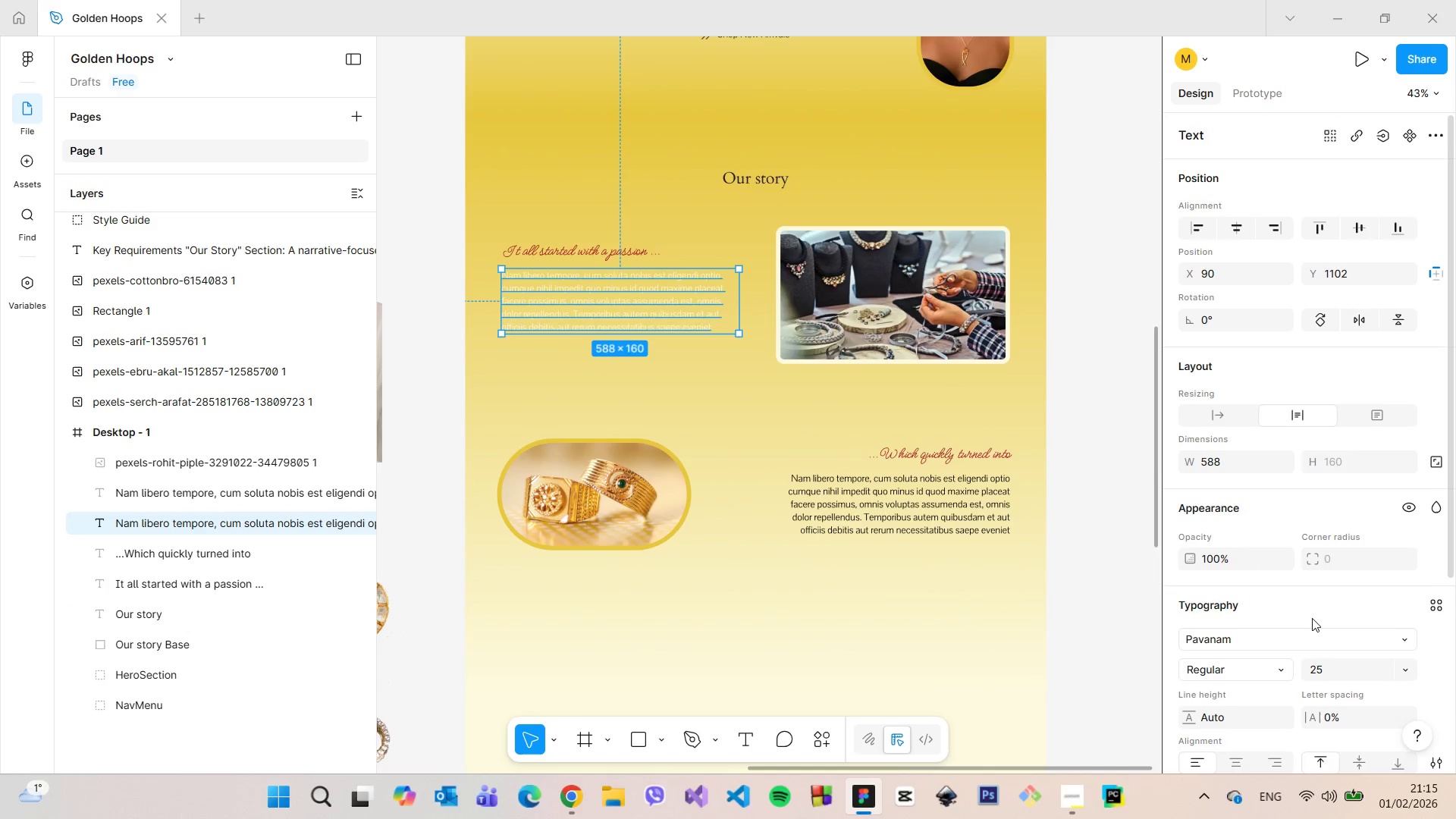 
scroll: coordinate [1312, 618], scroll_direction: down, amount: 4.0
 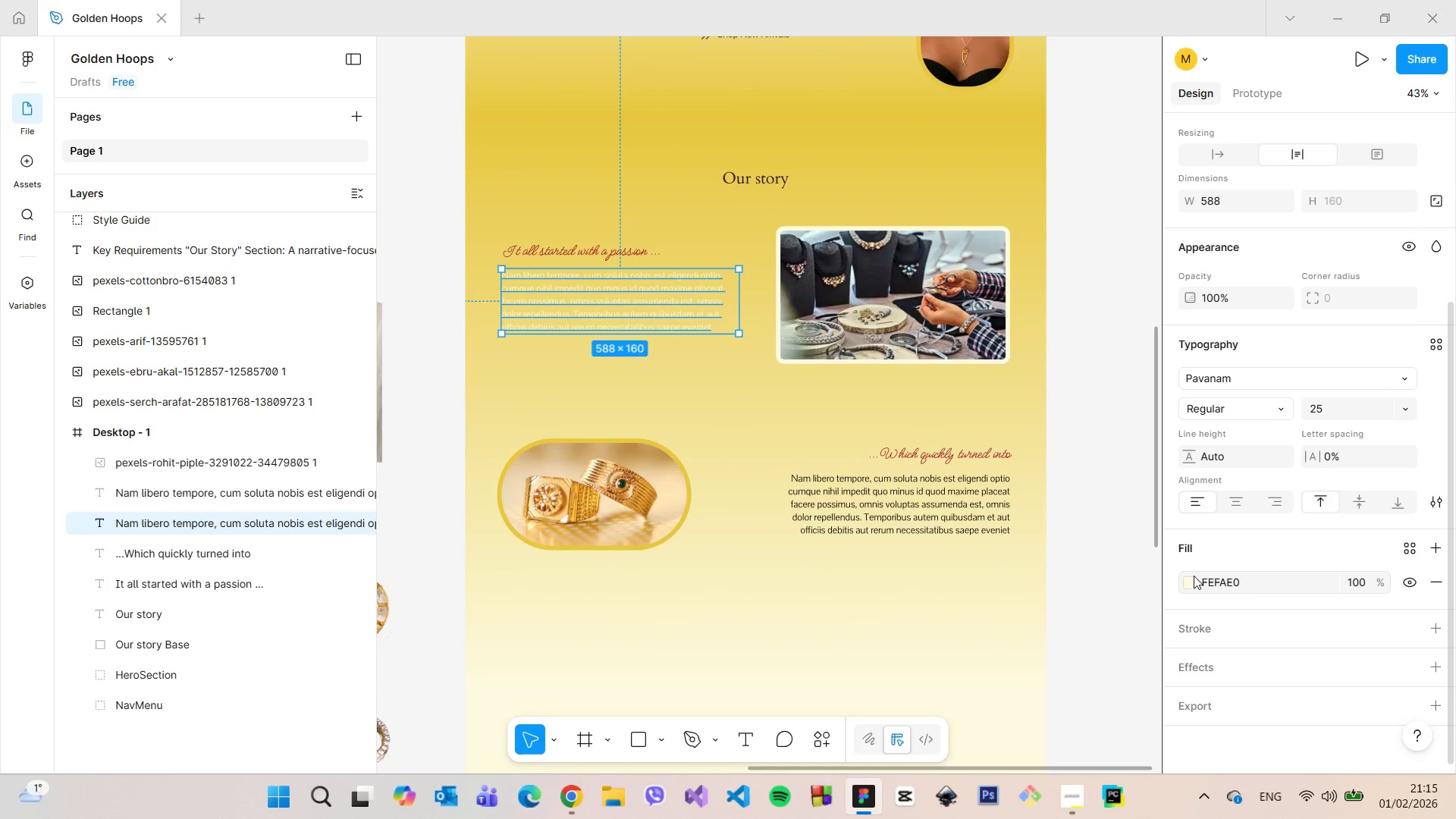 
left_click([1188, 579])
 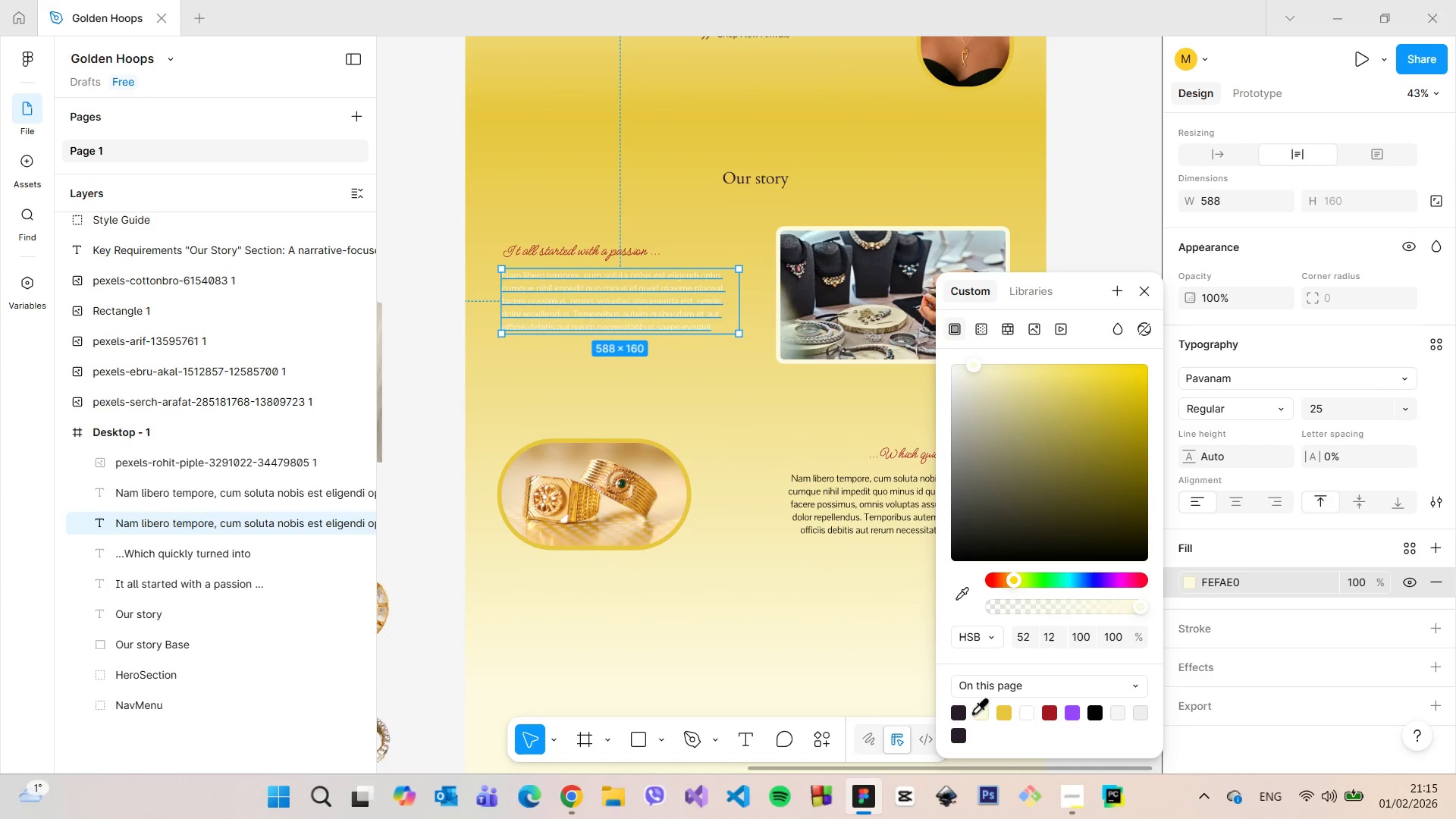 
left_click([954, 710])
 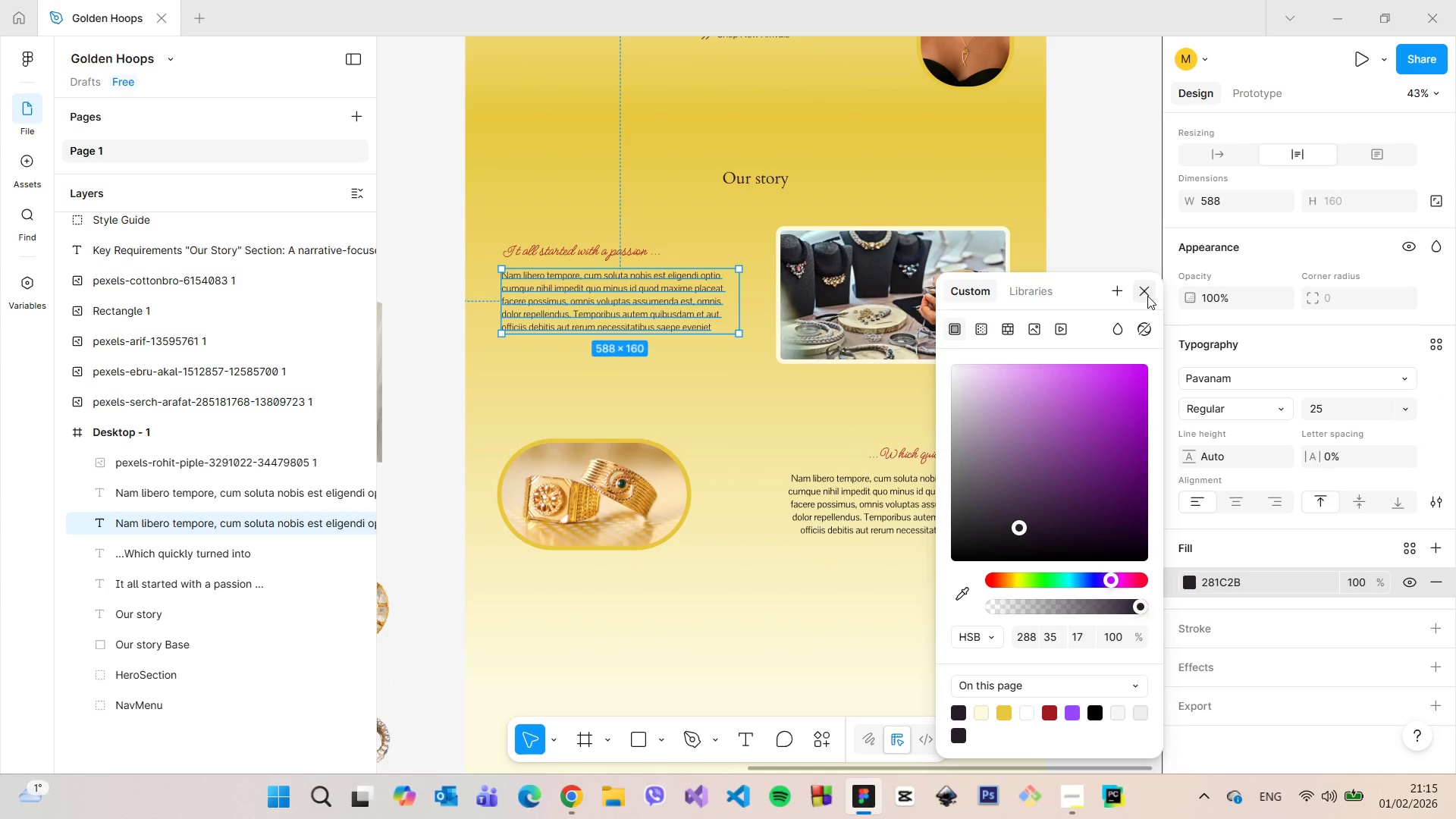 
left_click([1147, 296])
 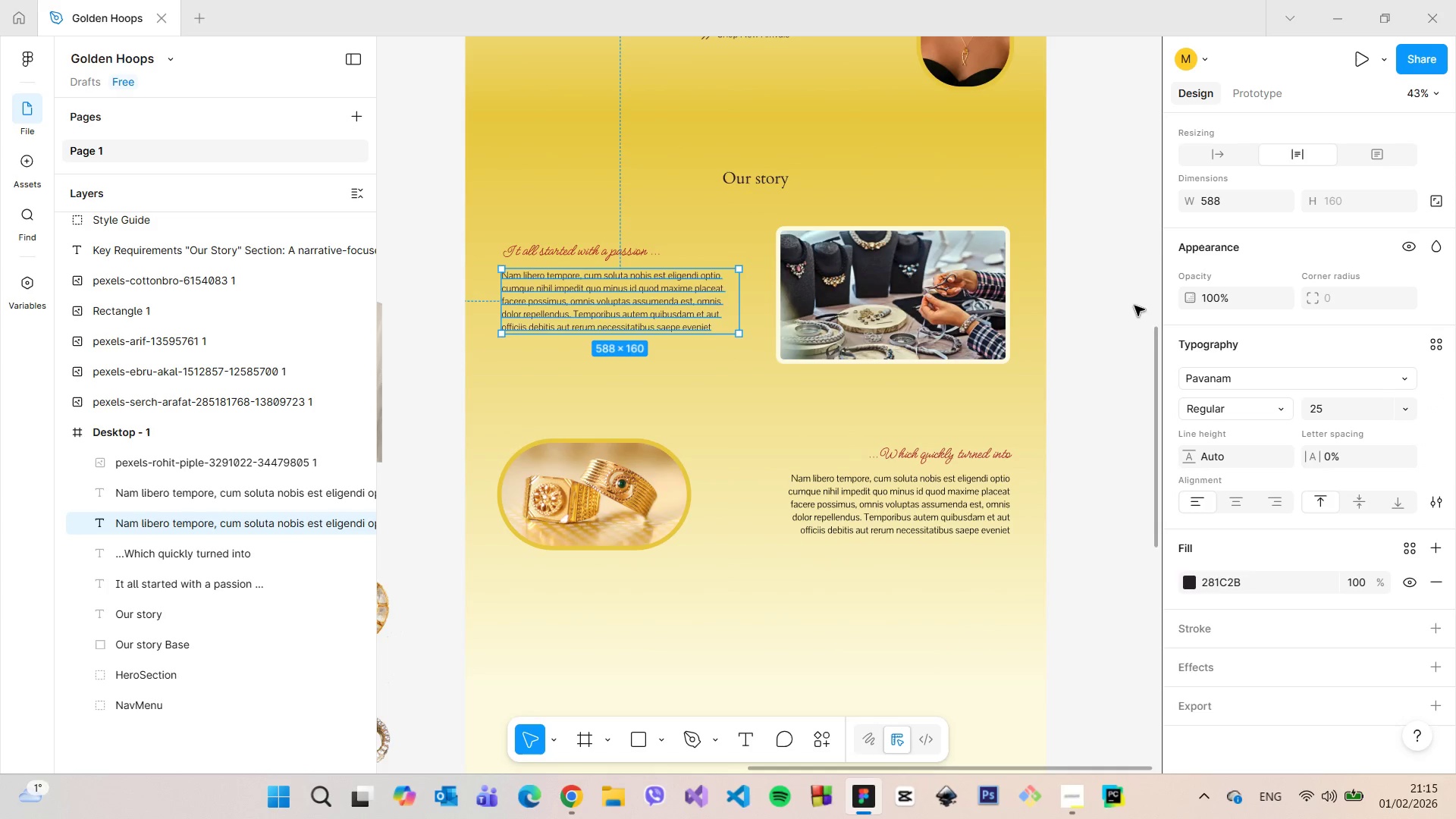 
left_click([1134, 306])
 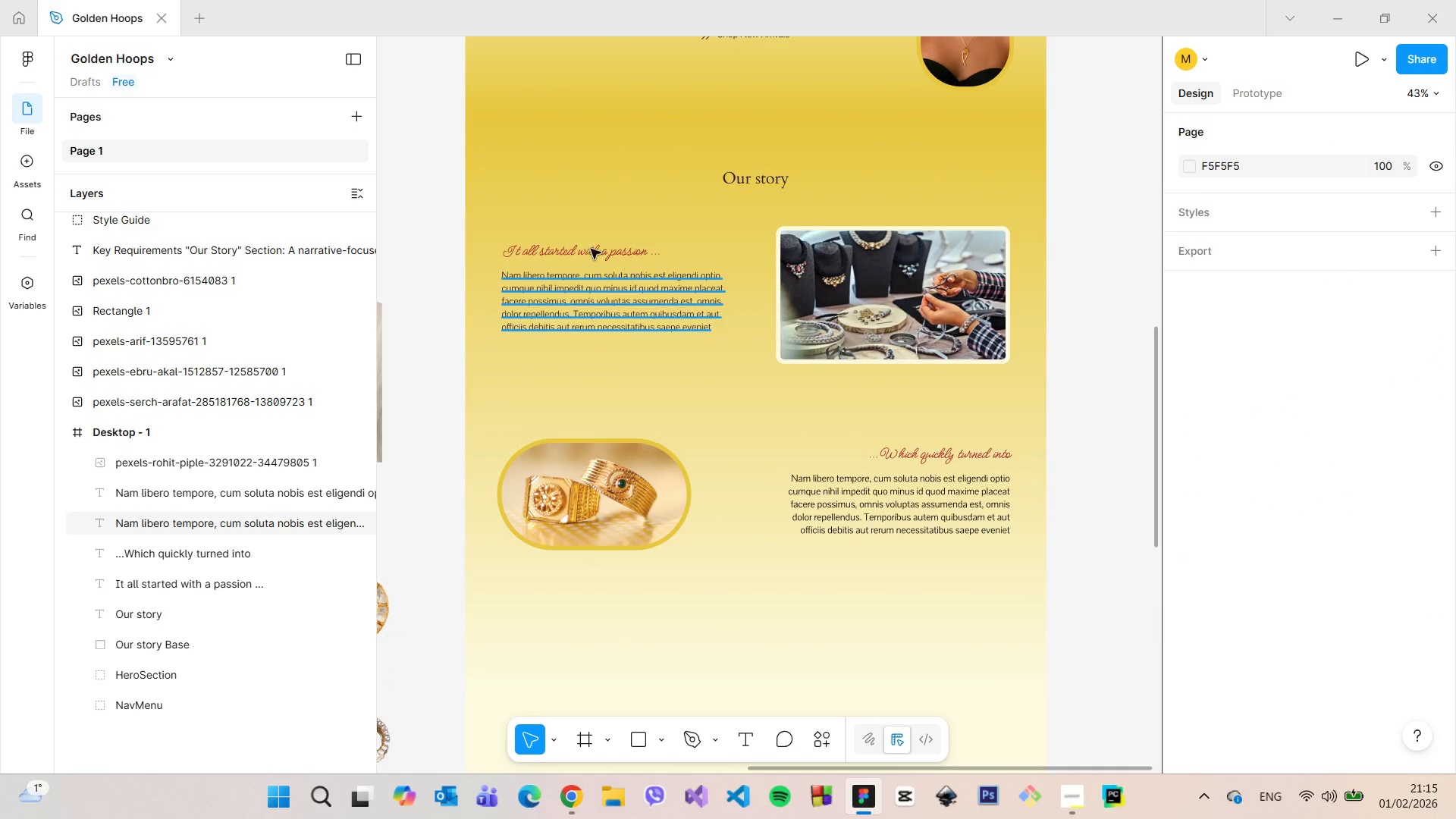 
scroll: coordinate [516, 251], scroll_direction: up, amount: 11.0
 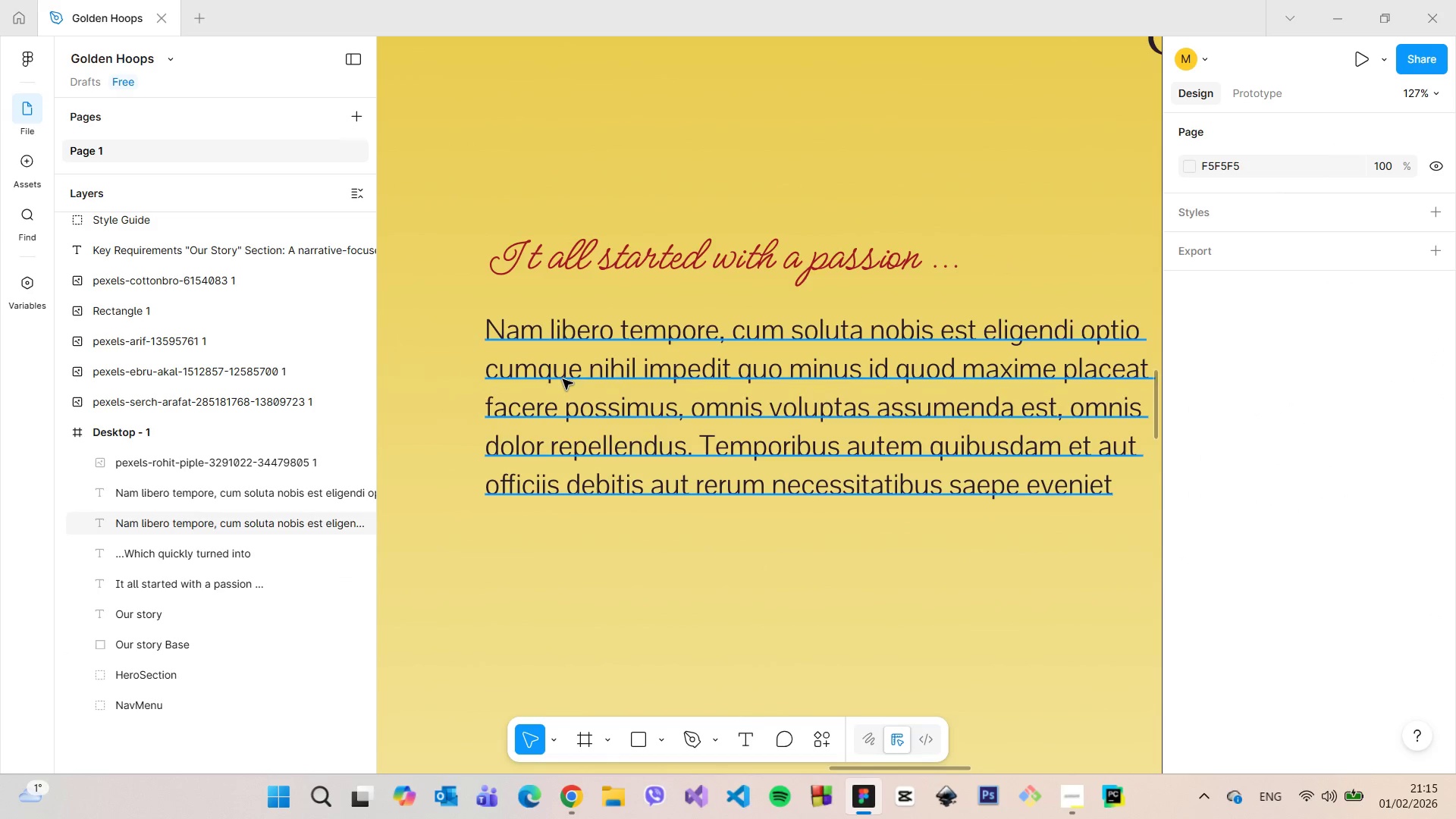 
scroll: coordinate [583, 371], scroll_direction: down, amount: 11.0
 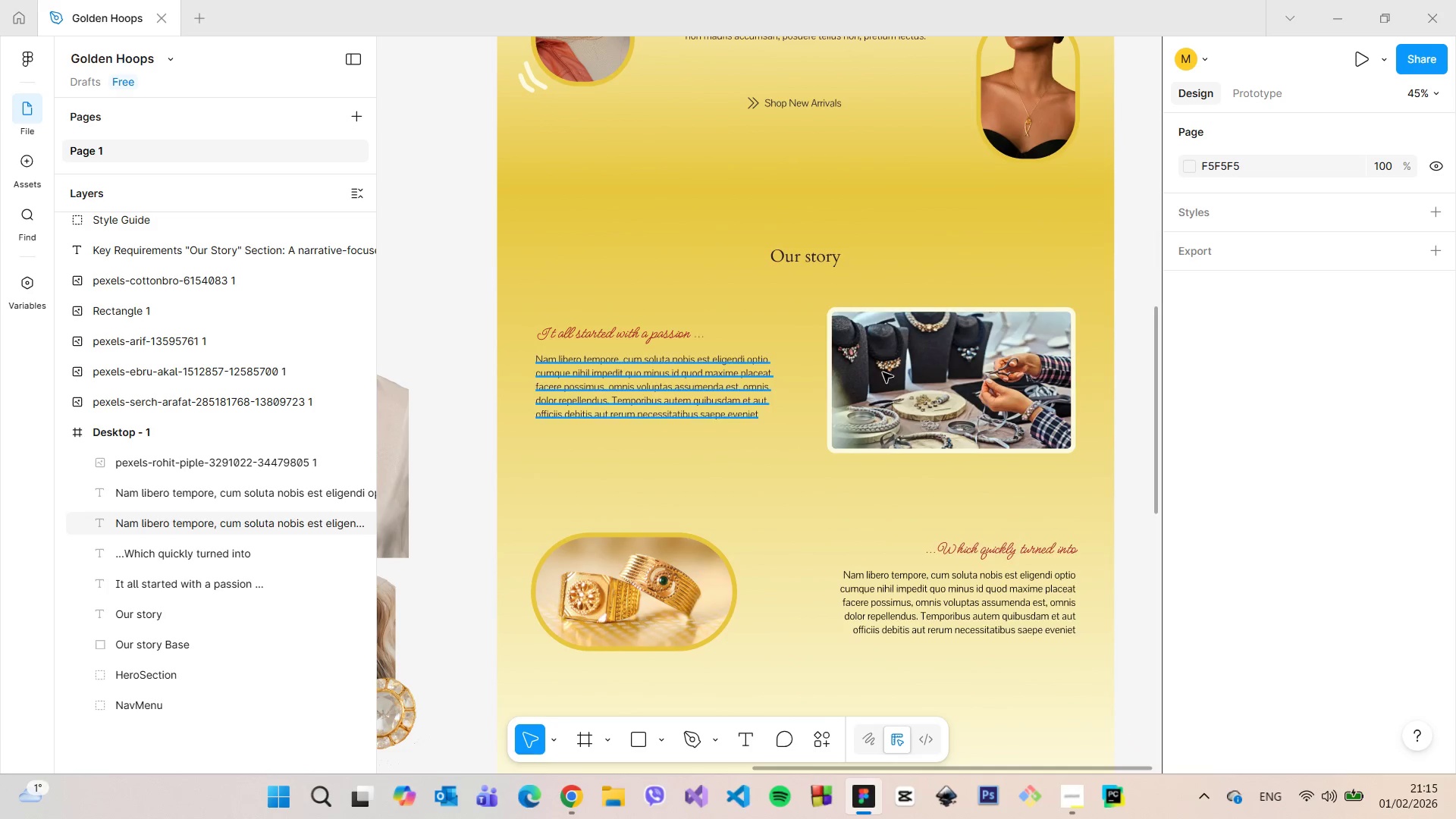 
left_click([912, 372])
 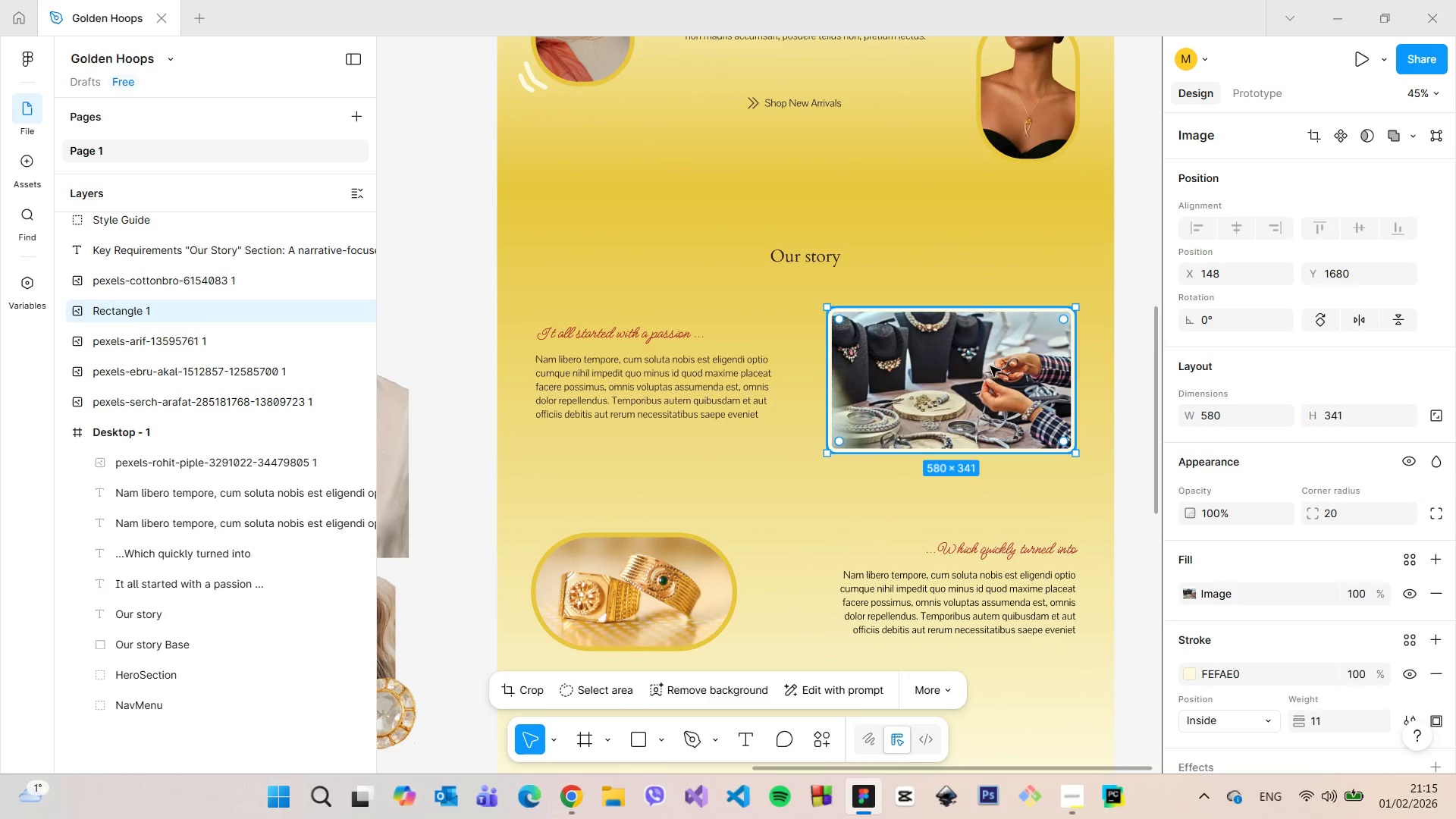 
scroll: coordinate [1234, 414], scroll_direction: down, amount: 5.0
 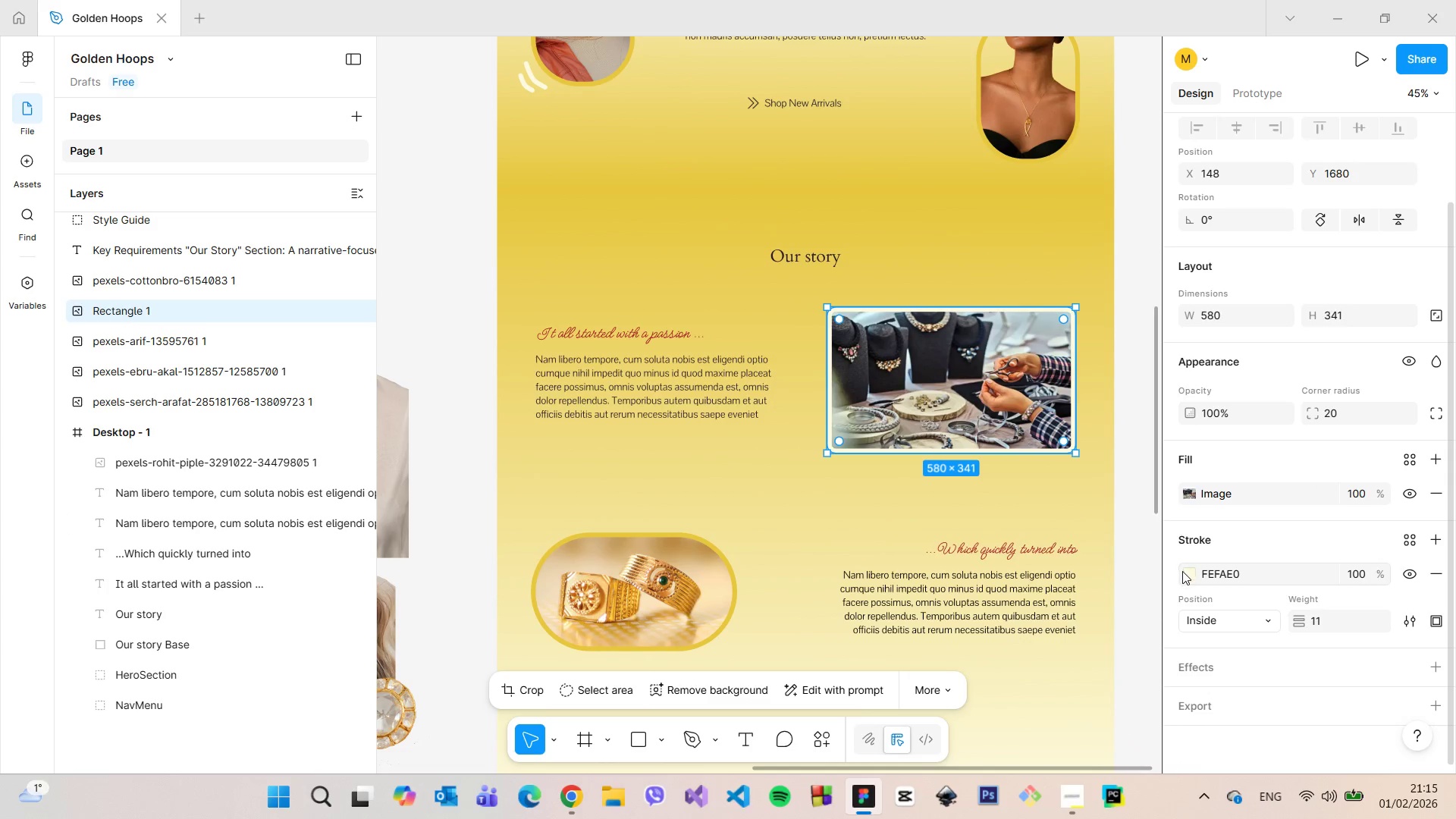 
left_click([1186, 575])
 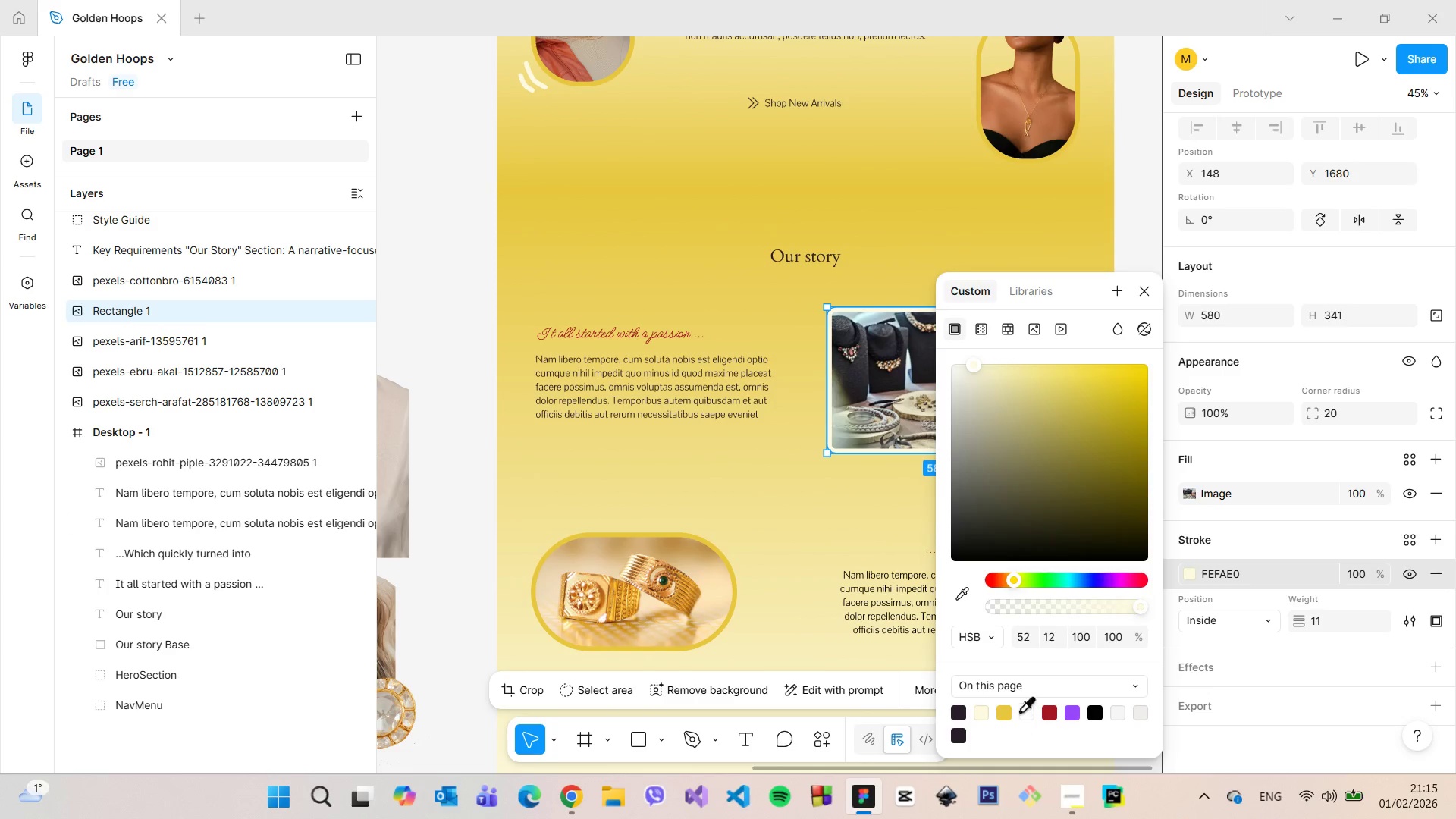 
left_click([998, 708])
 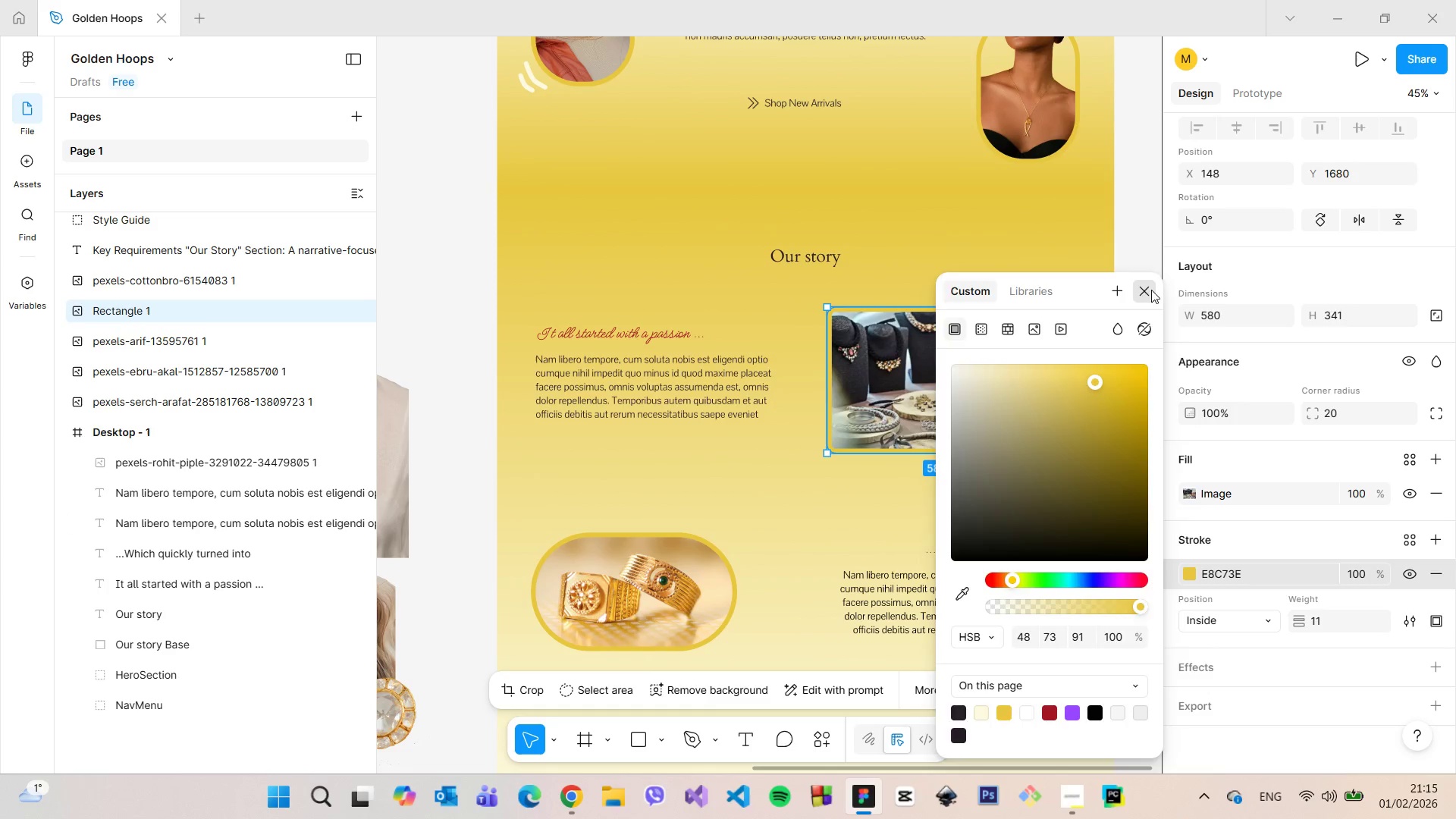 
double_click([1134, 295])
 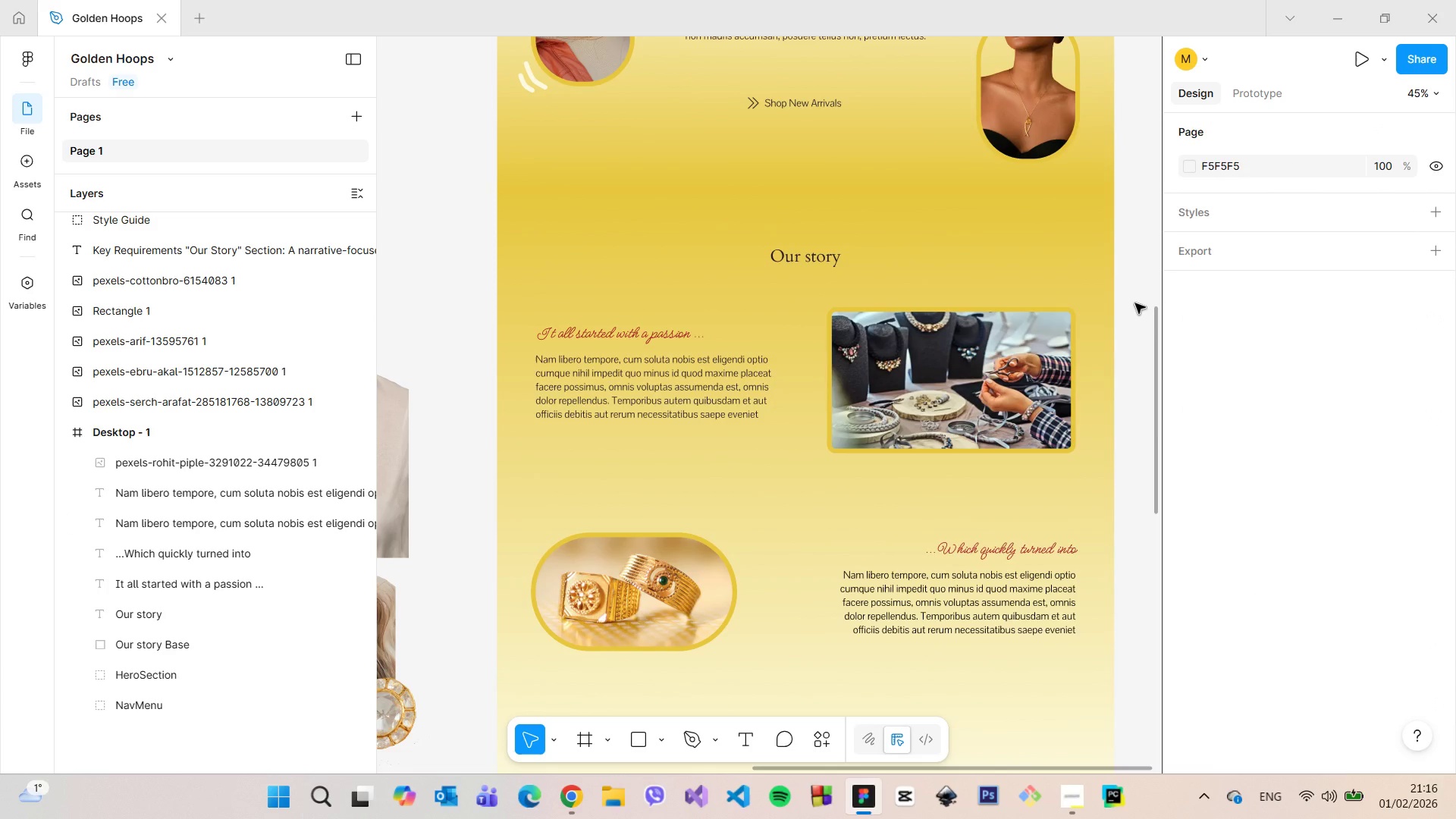 
scroll: coordinate [1135, 306], scroll_direction: down, amount: 7.0
 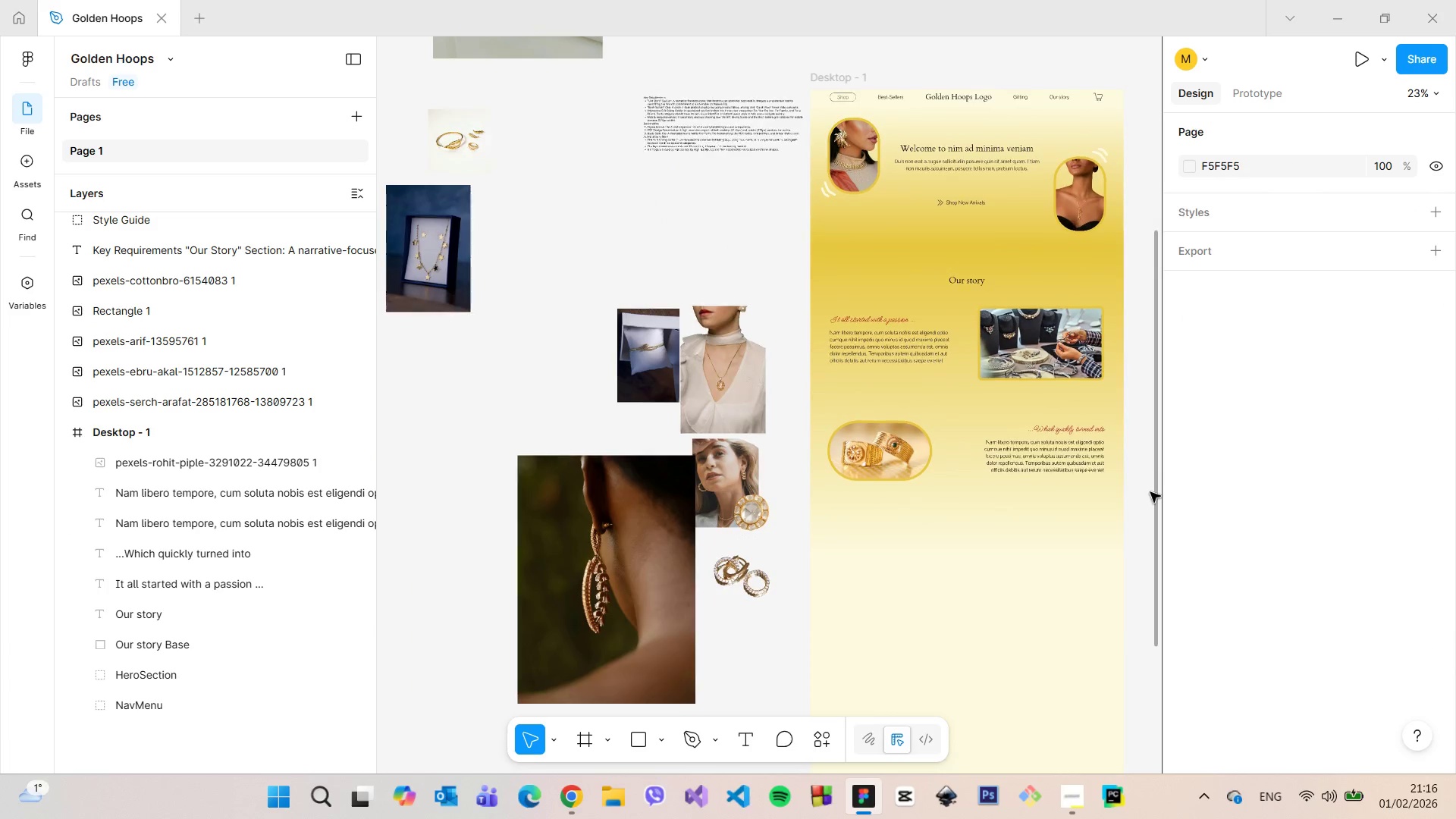 
scroll: coordinate [1141, 491], scroll_direction: up, amount: 4.0
 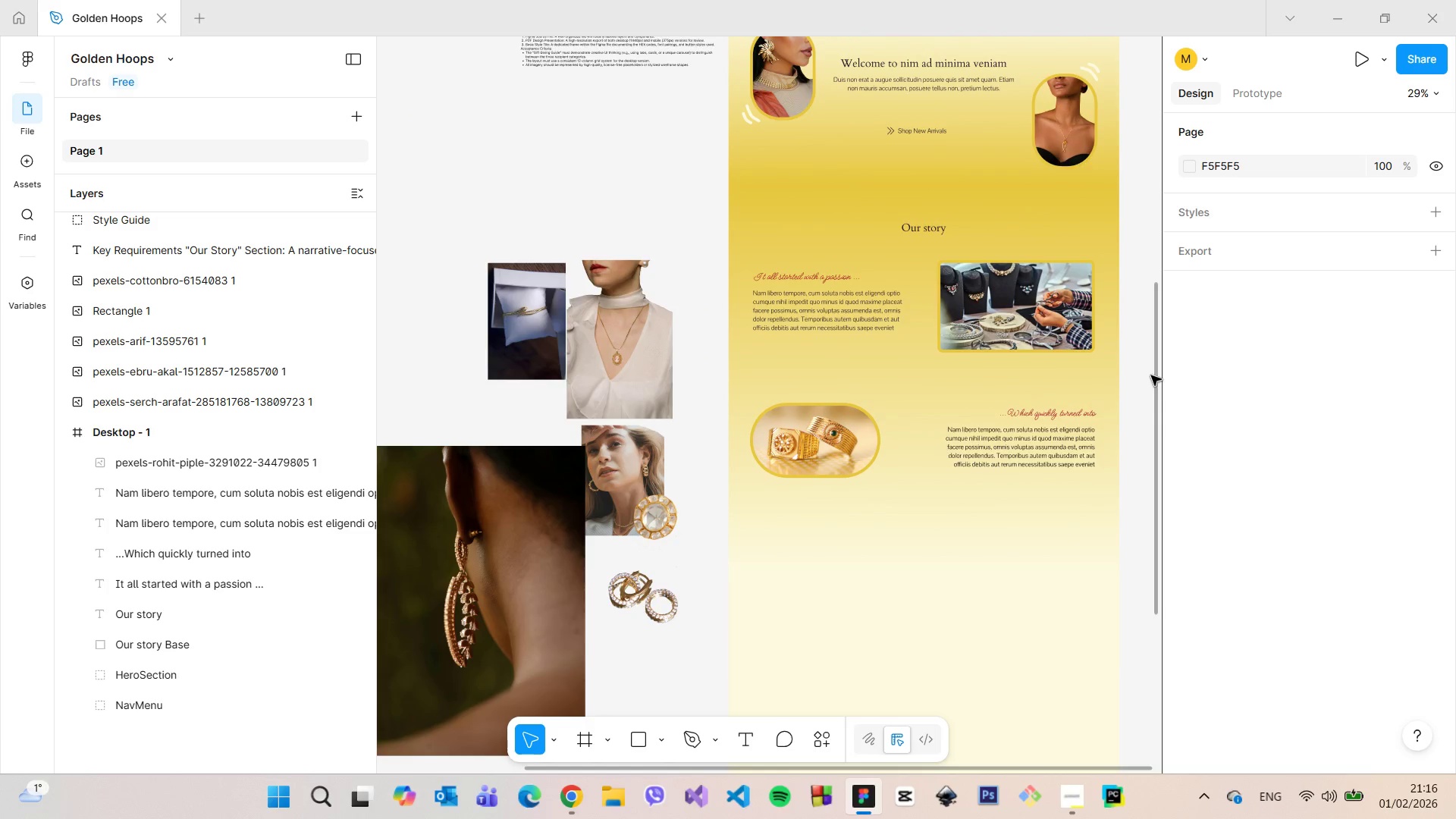 
left_click([1156, 358])
 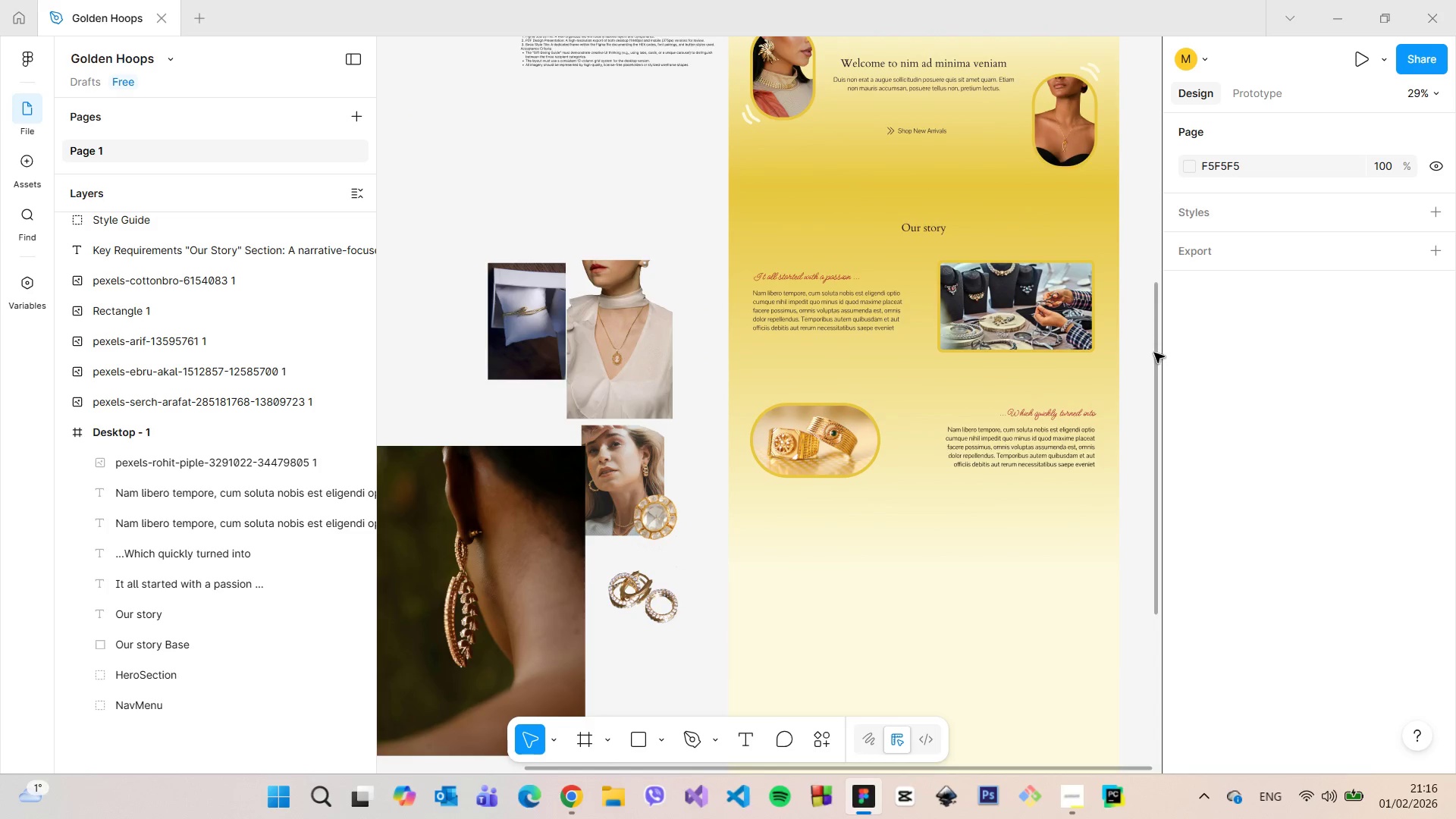 
left_click_drag(start_coordinate=[1155, 350], to_coordinate=[1147, 402])
 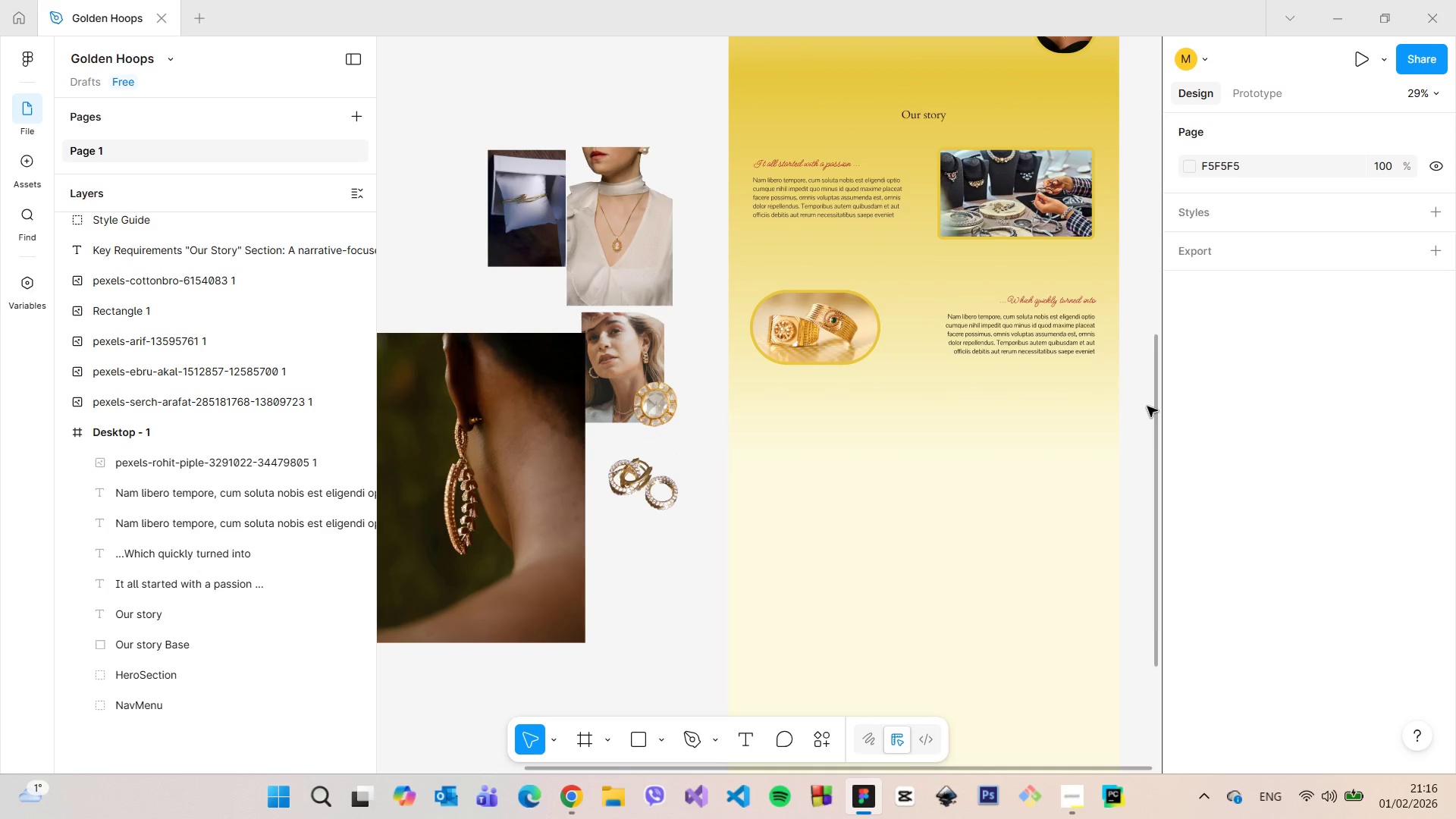 
left_click_drag(start_coordinate=[1155, 368], to_coordinate=[1152, 386])
 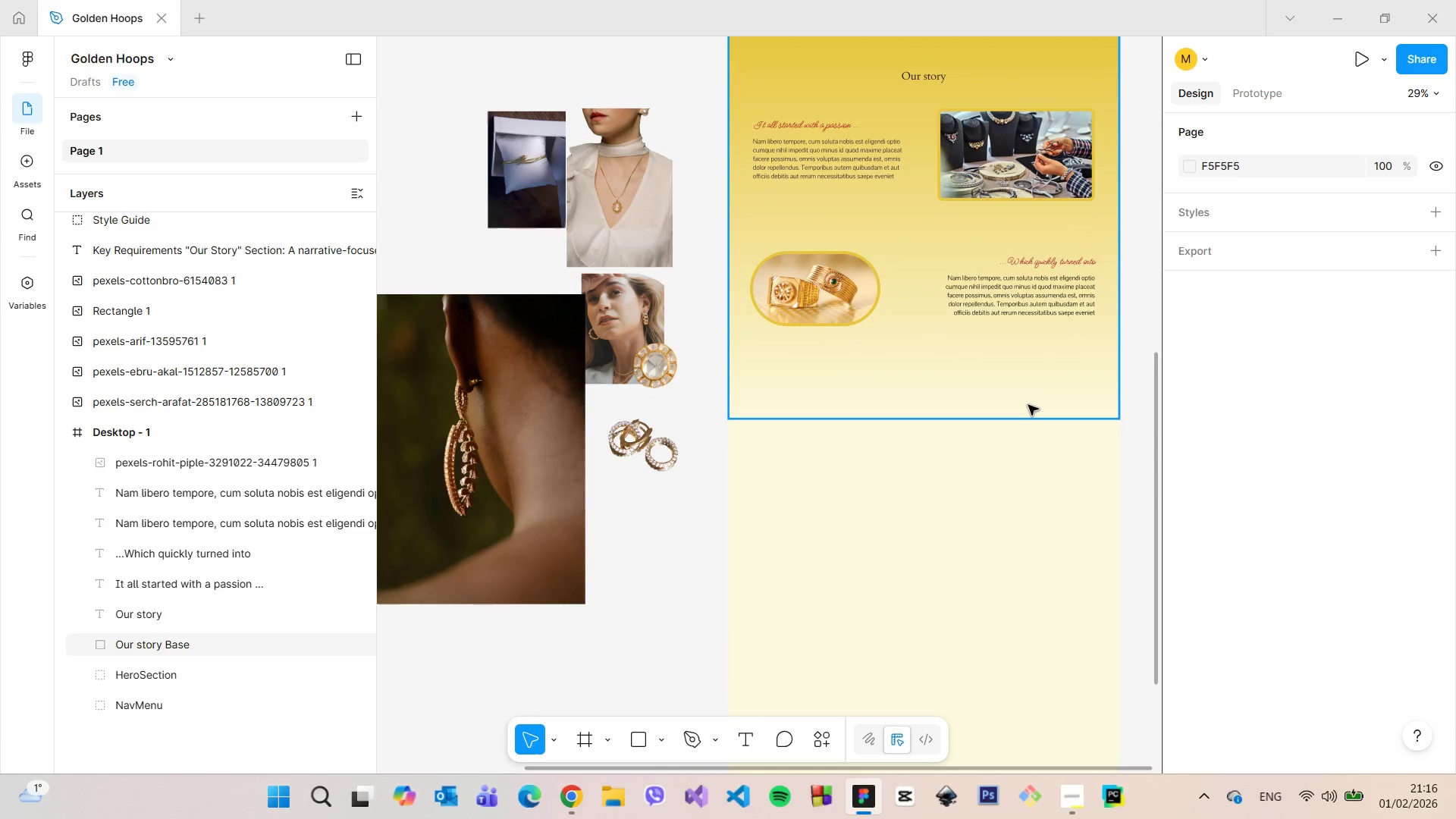 
scroll: coordinate [1028, 405], scroll_direction: down, amount: 8.0
 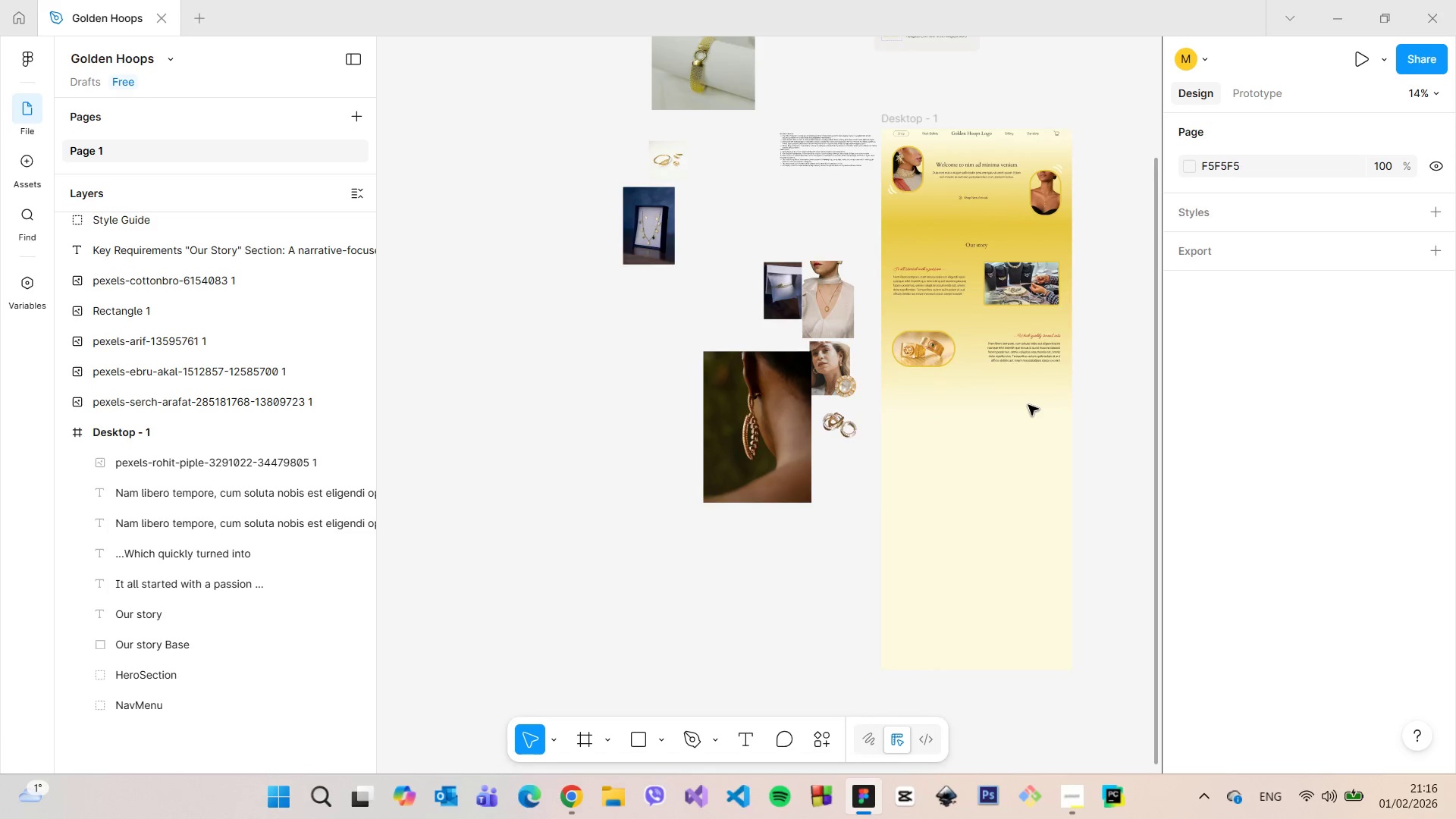 
scroll: coordinate [1028, 405], scroll_direction: up, amount: 3.0
 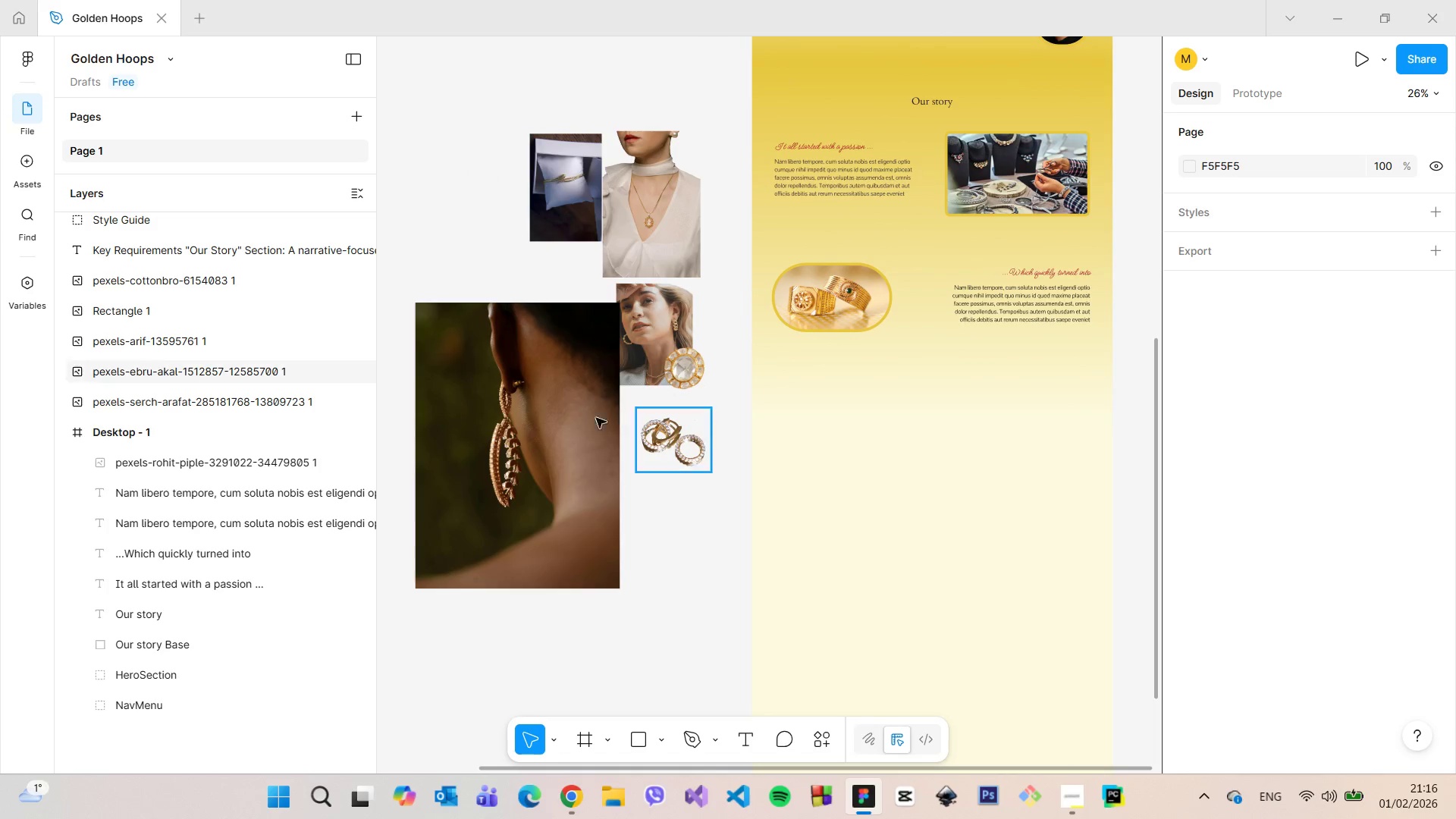 
left_click_drag(start_coordinate=[548, 438], to_coordinate=[895, 537])
 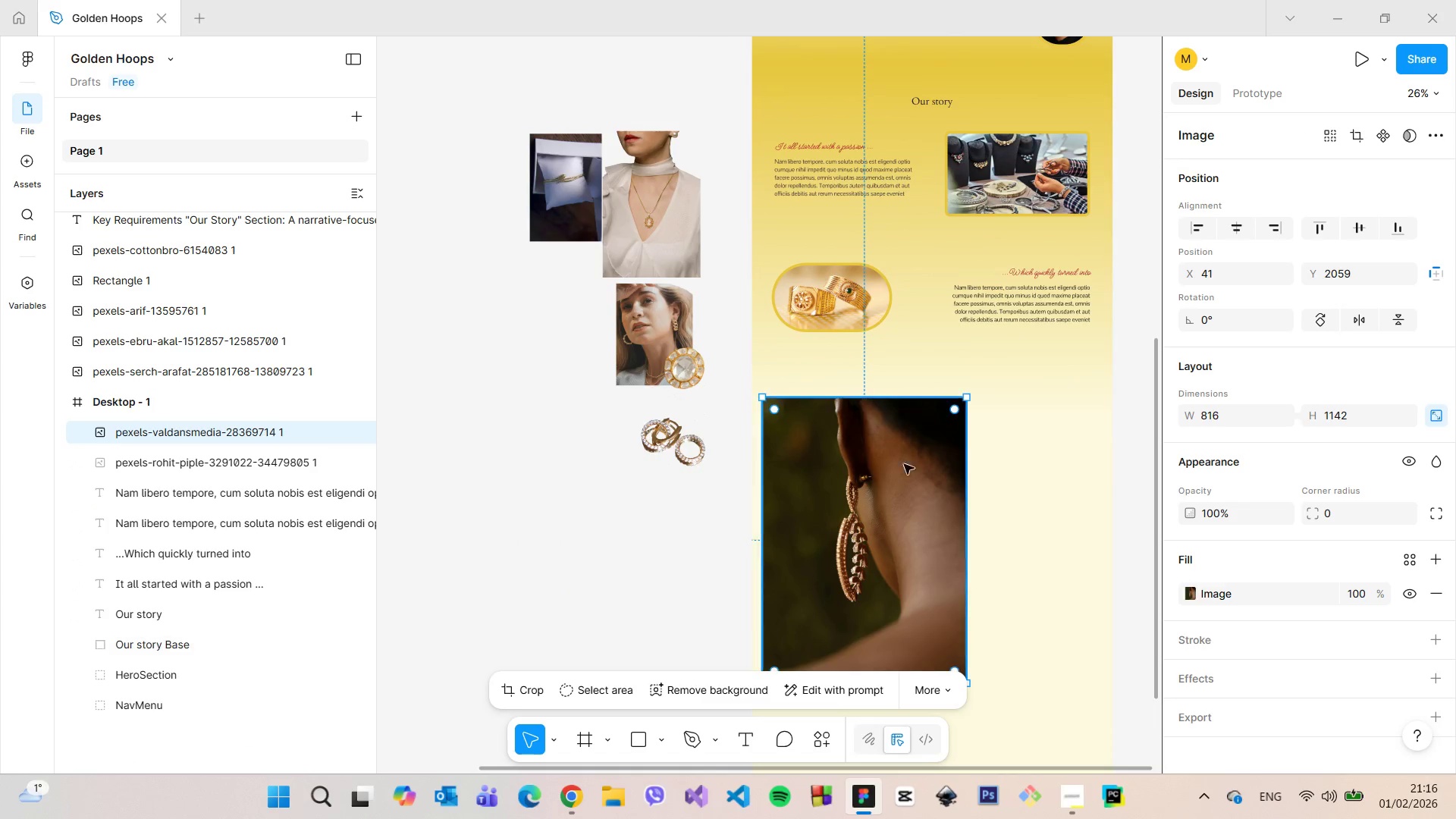 
left_click_drag(start_coordinate=[899, 470], to_coordinate=[897, 513])
 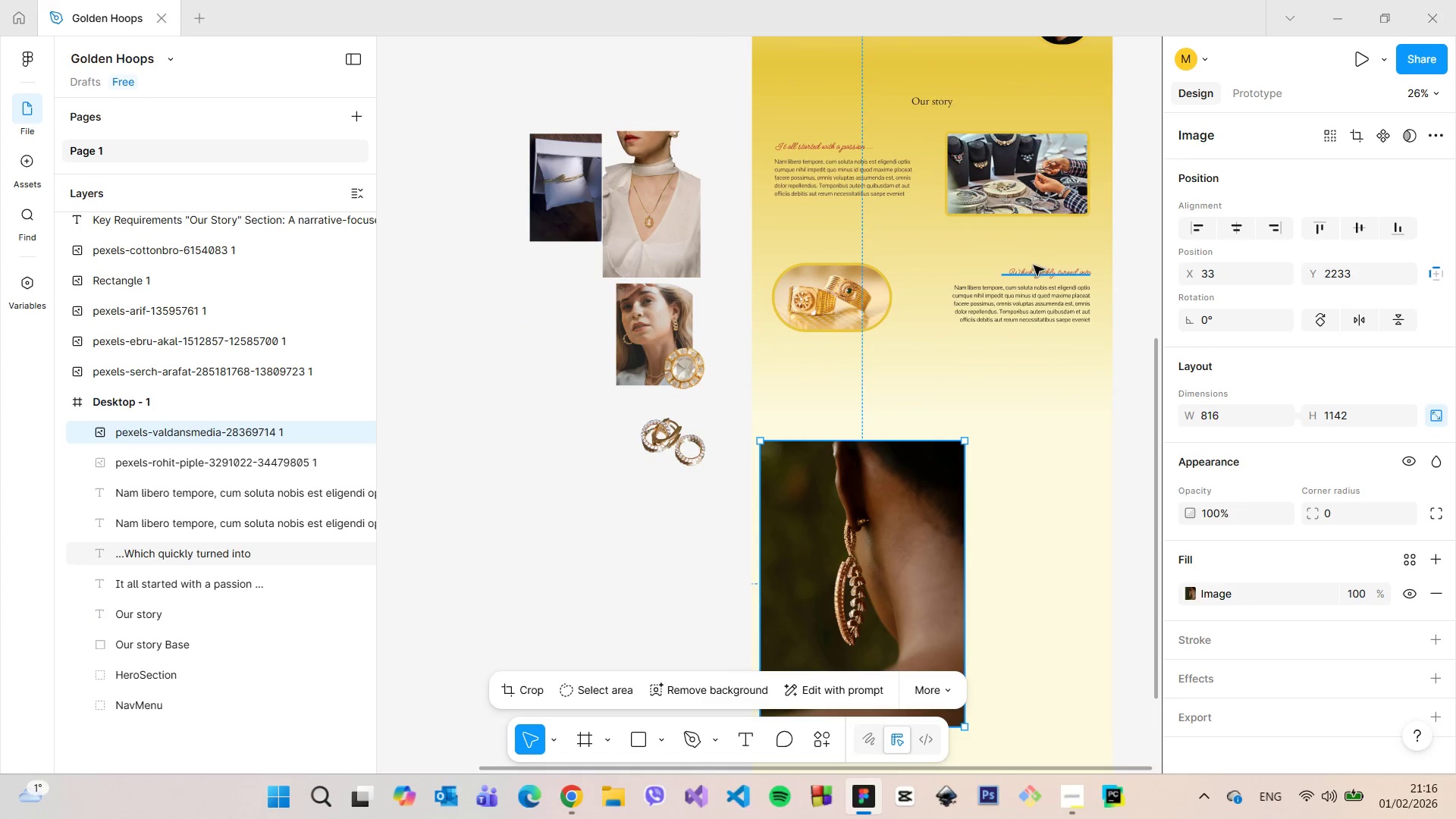 
left_click([1034, 269])
 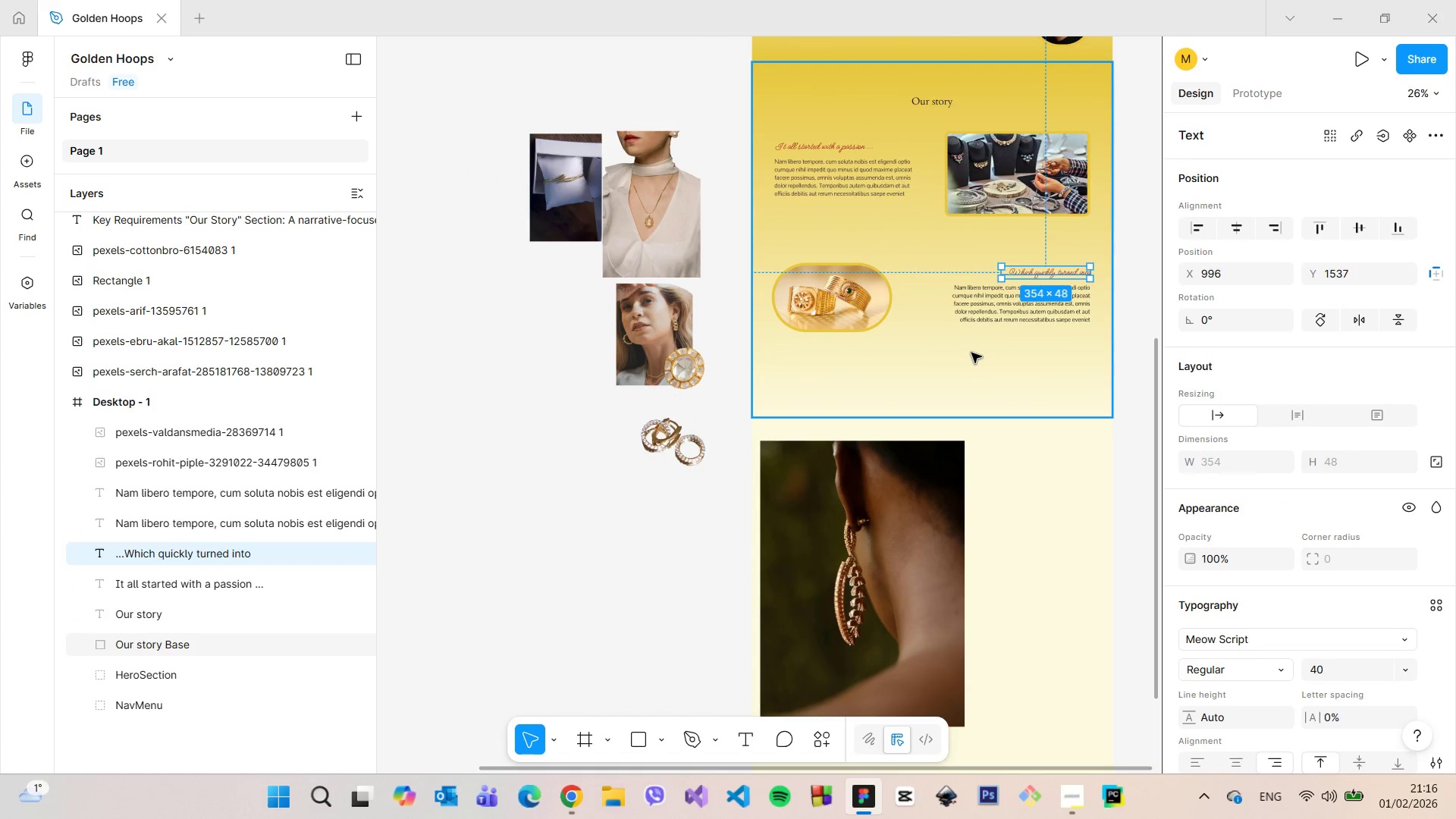 
left_click([971, 353])
 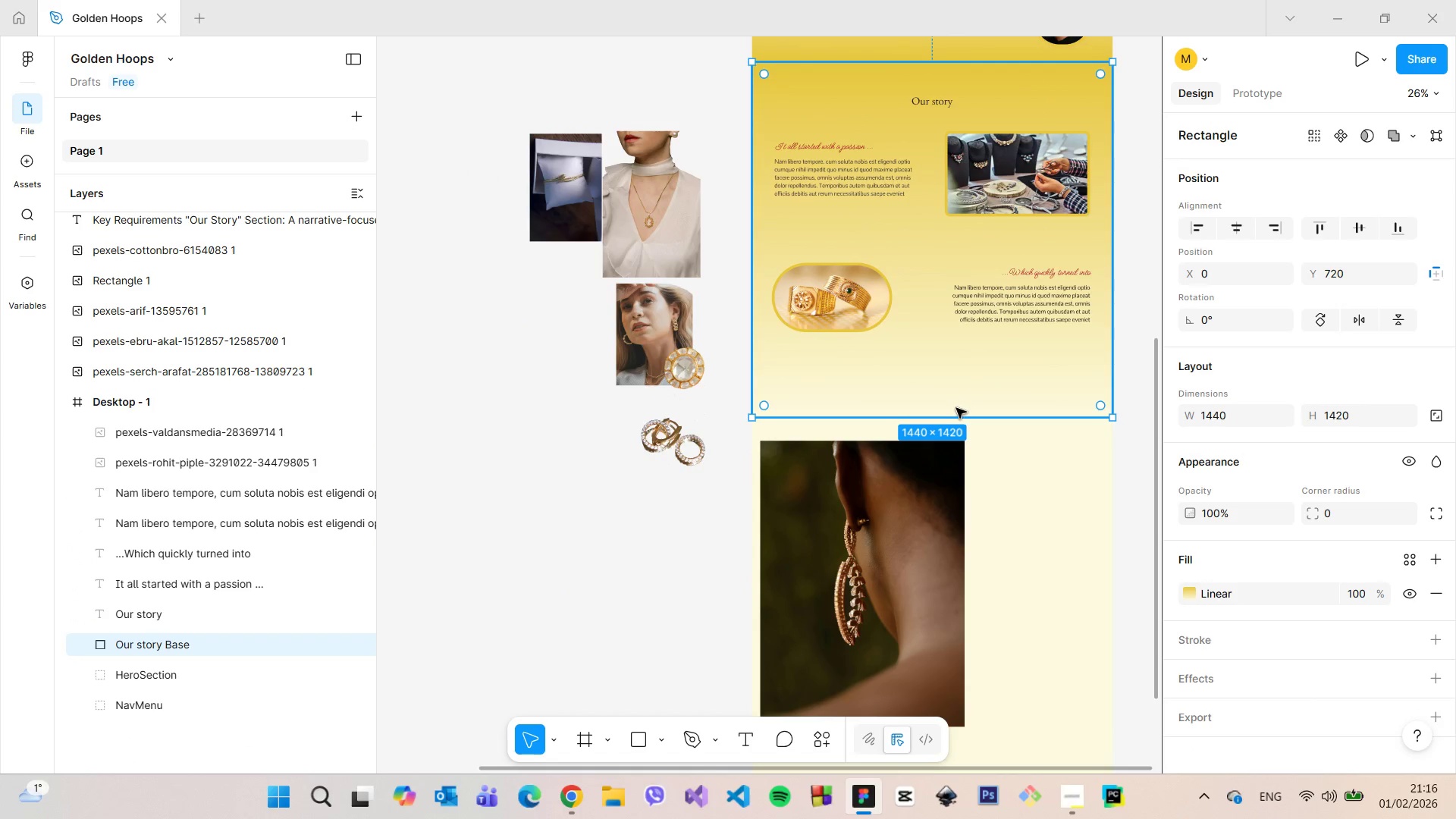 
hold_key(key=ControlLeft, duration=1.52)
left_click_drag(start_coordinate=[957, 417], to_coordinate=[977, 462])
 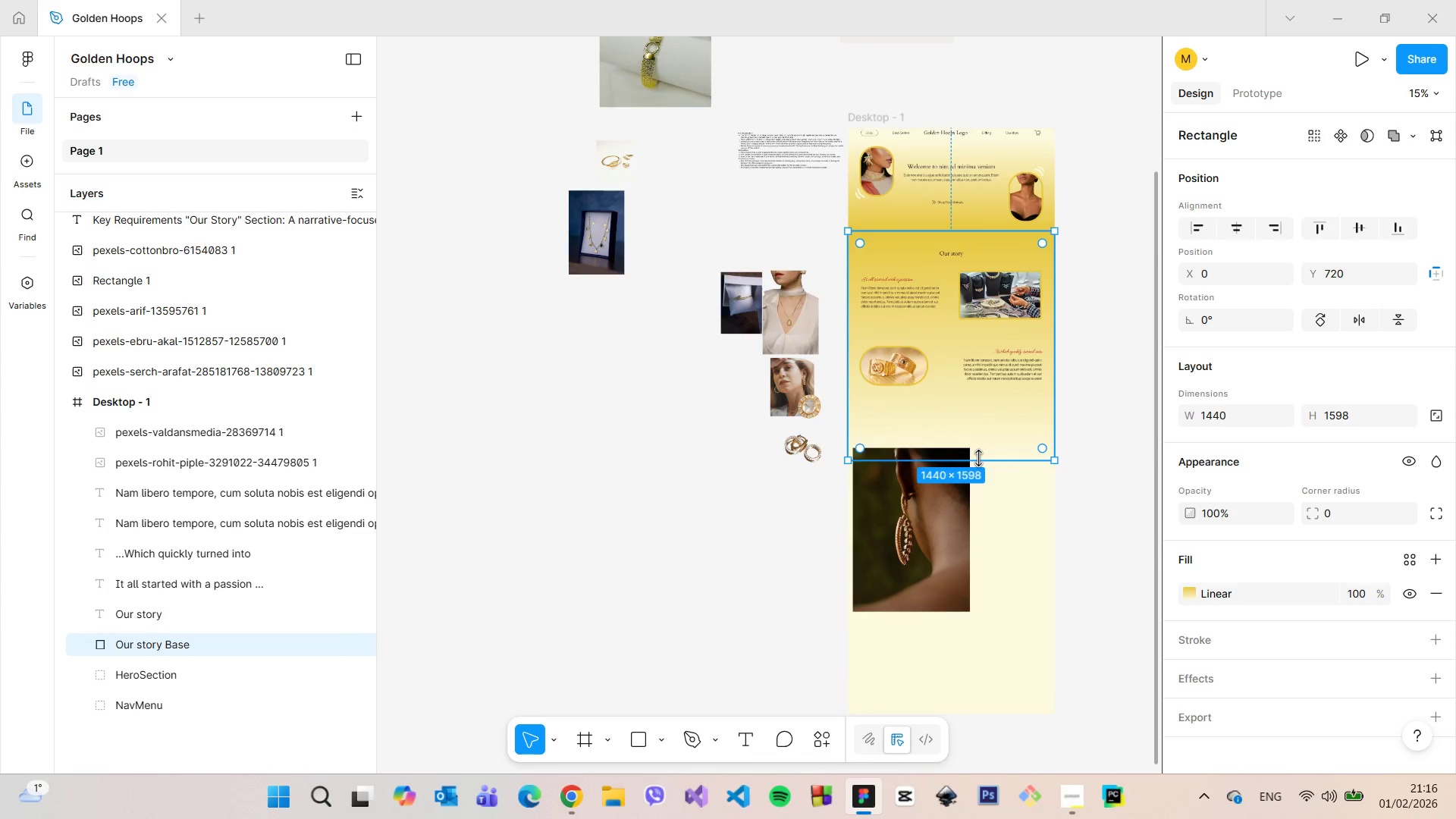 
hold_key(key=ControlLeft, duration=0.78)
 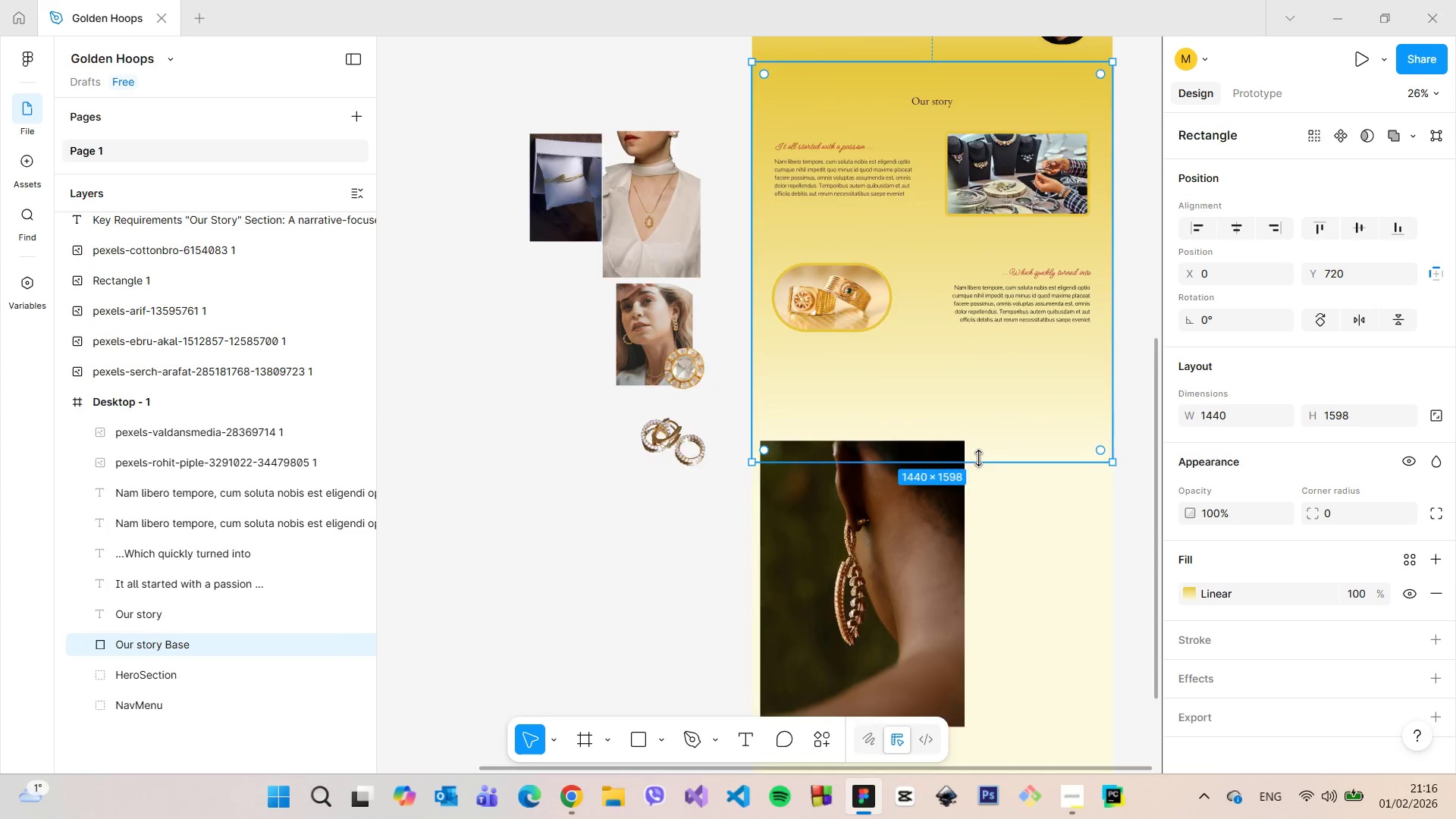 
scroll: coordinate [978, 458], scroll_direction: down, amount: 4.0
 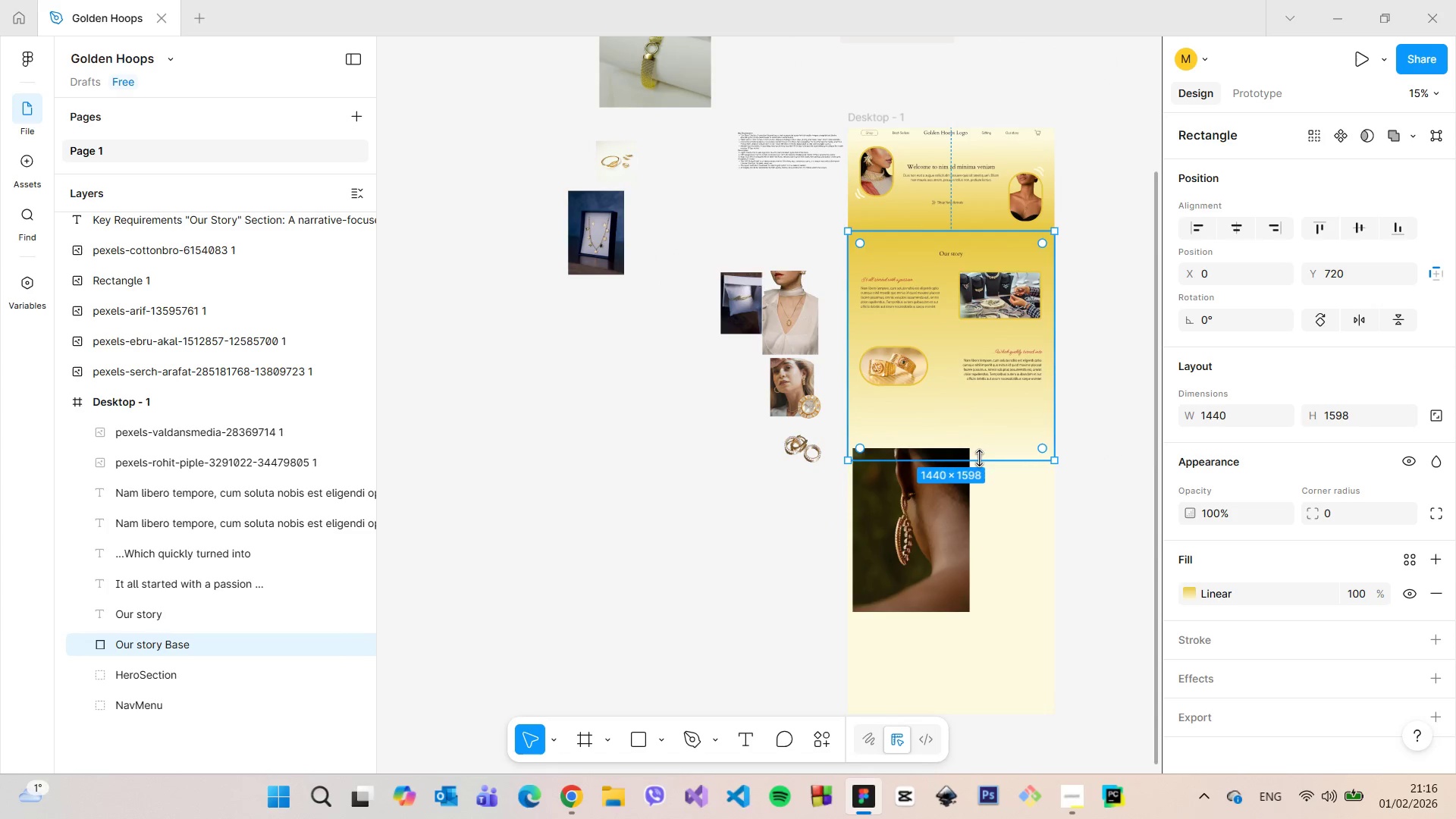 
left_click([1125, 379])
 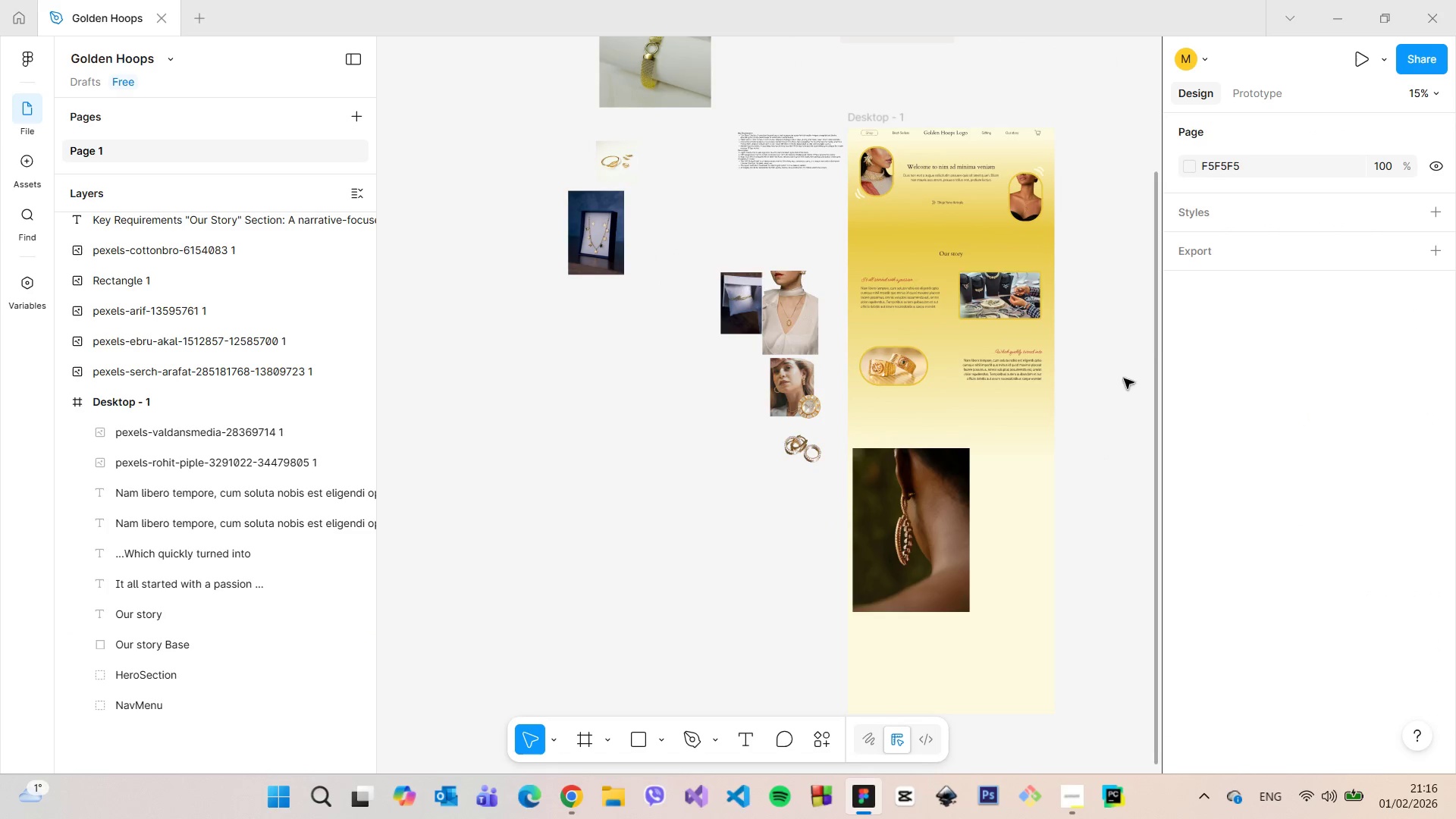 
scroll: coordinate [1012, 502], scroll_direction: up, amount: 7.0
 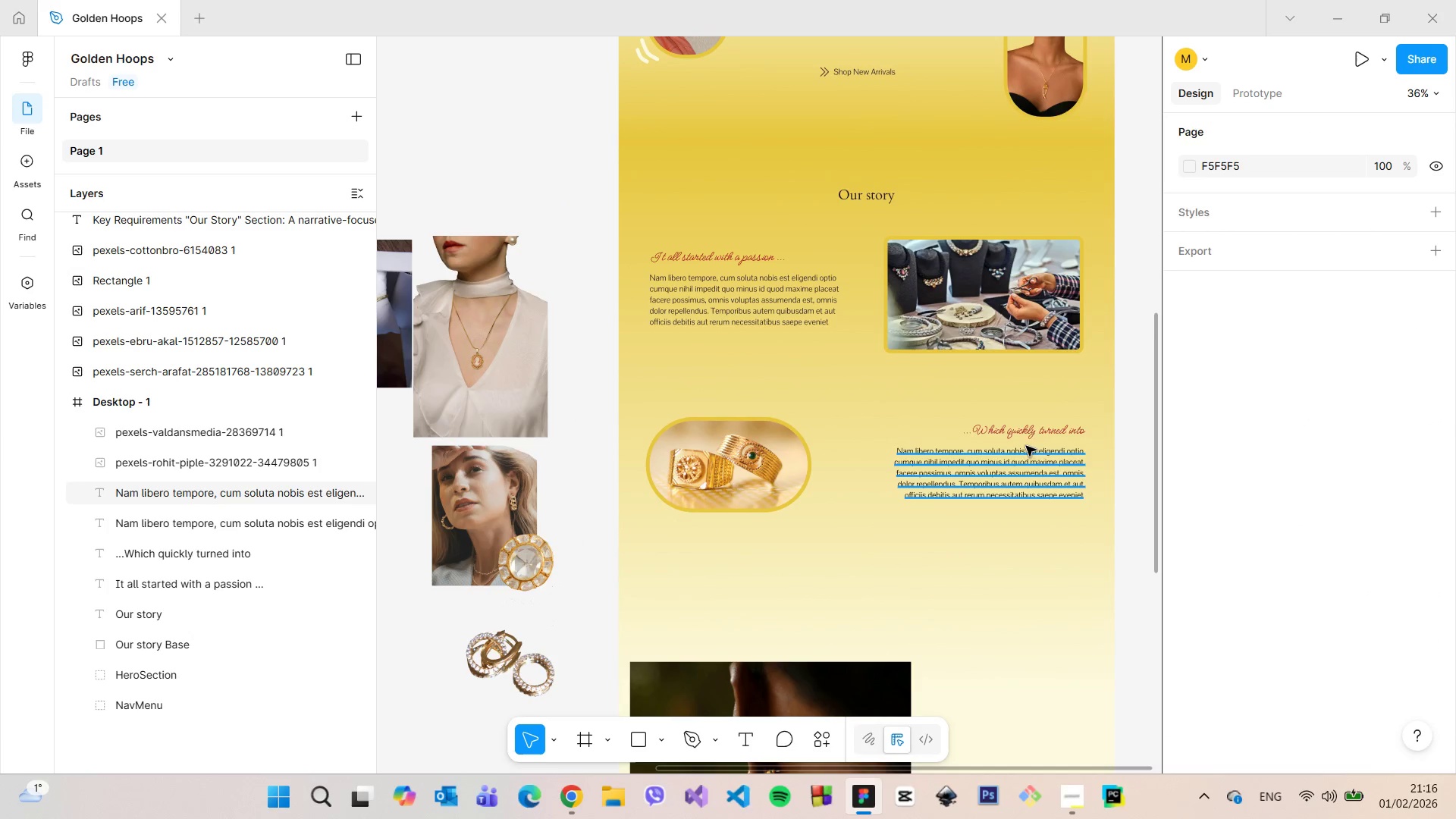 
left_click([1031, 428])
 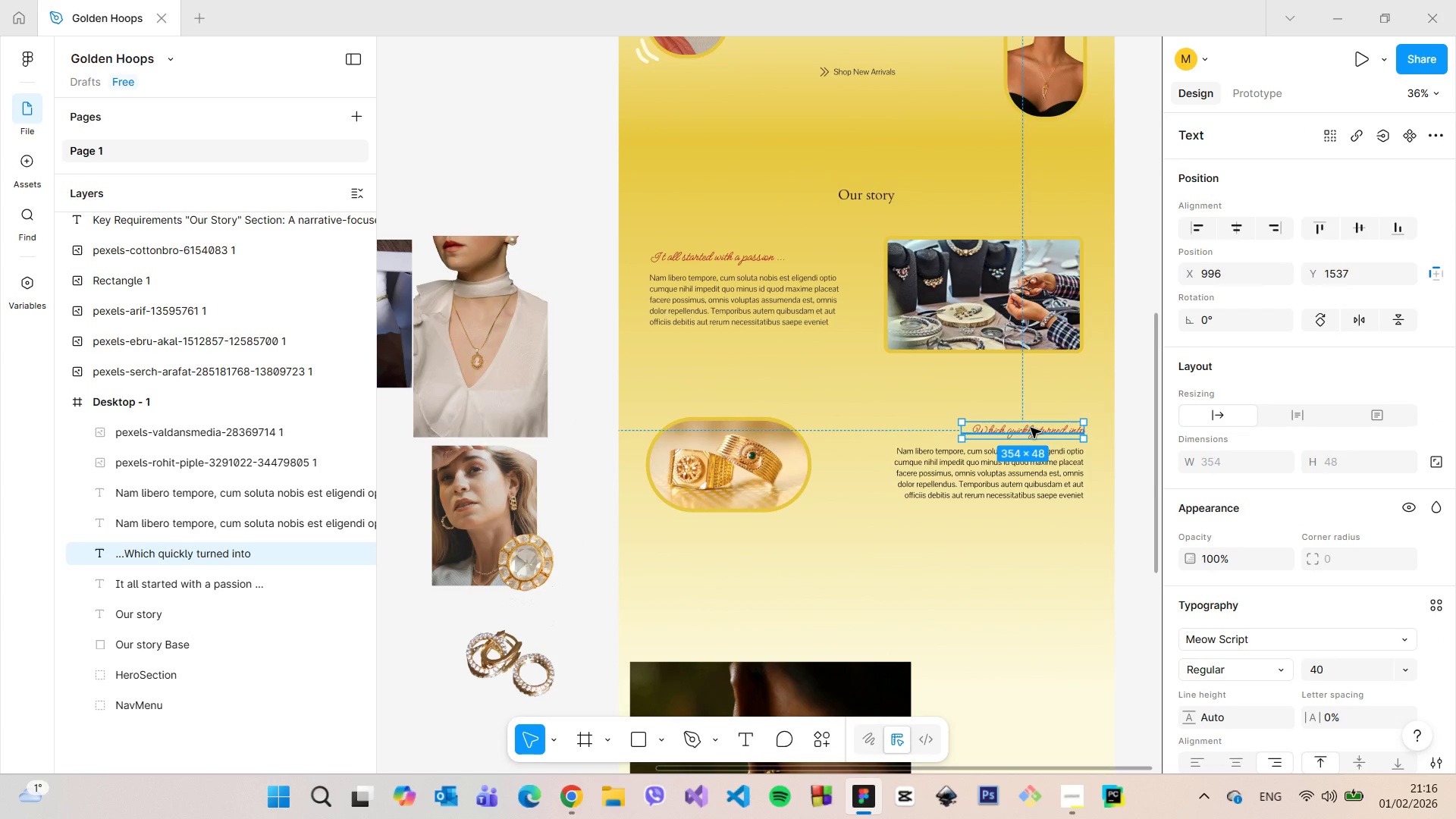 
hold_key(key=AltLeft, duration=1.45)
left_click_drag(start_coordinate=[1031, 428], to_coordinate=[715, 585])
 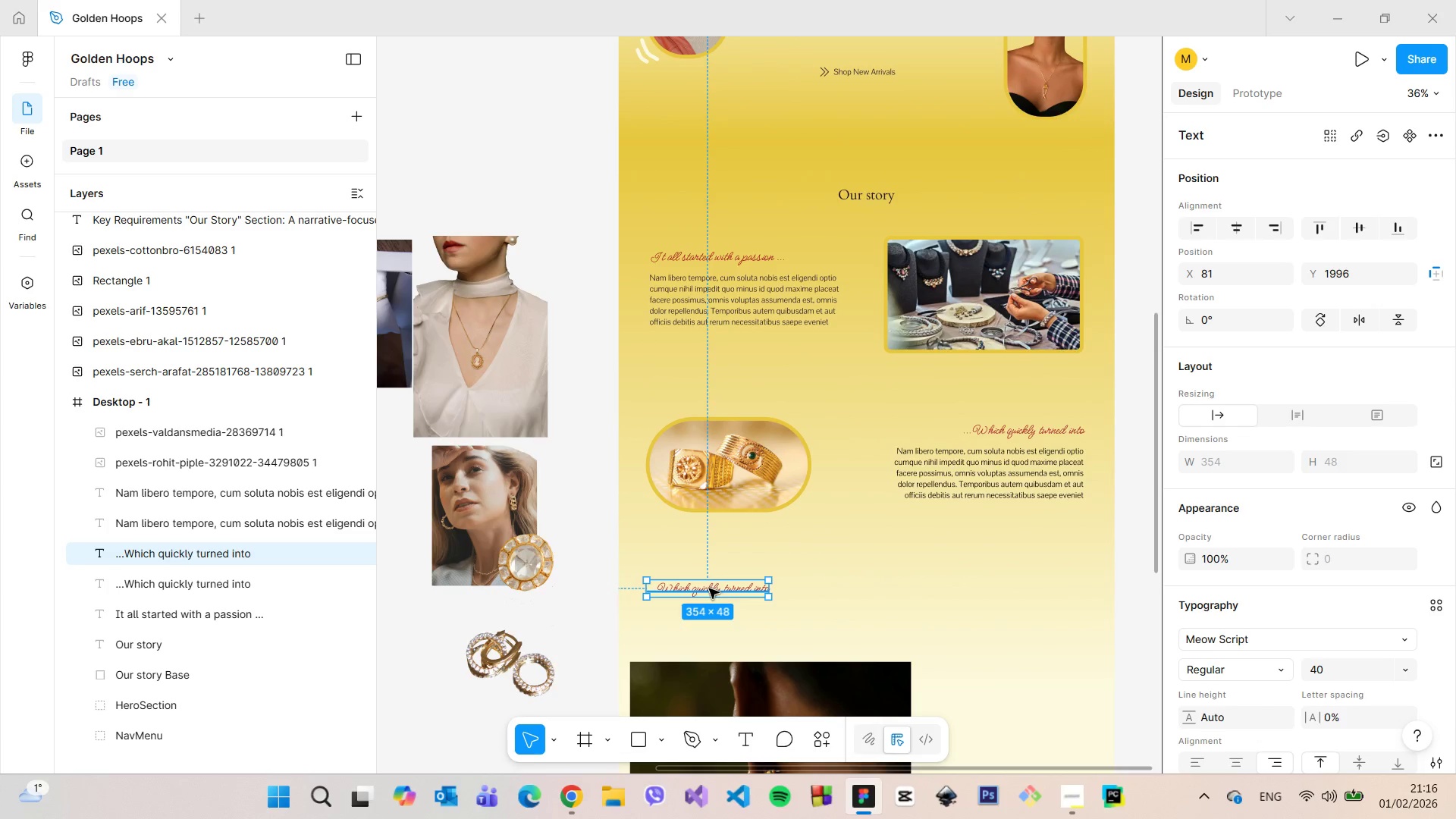 
left_click_drag(start_coordinate=[709, 588], to_coordinate=[714, 591])
 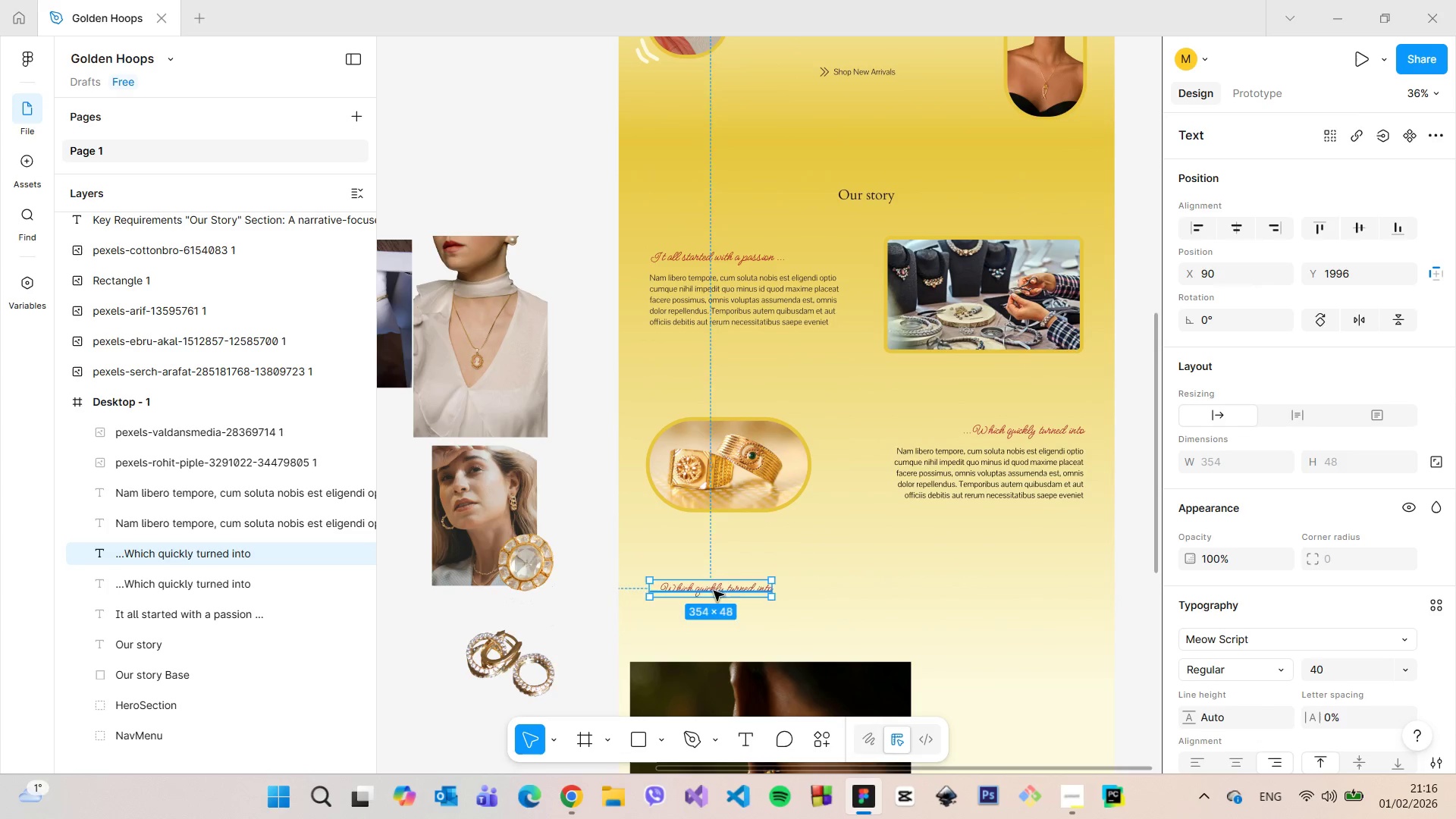 
double_click([714, 591])
 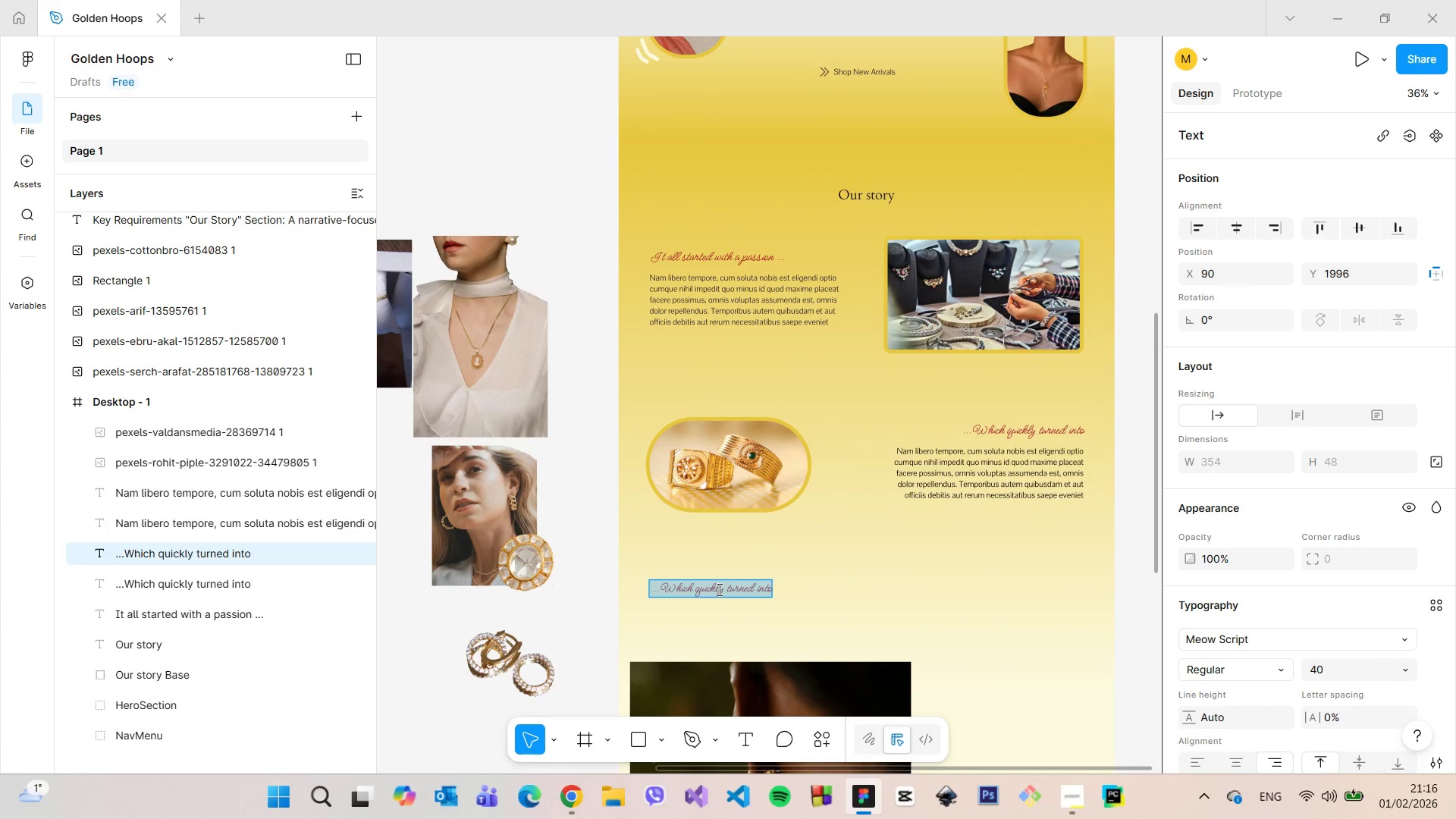 
type(Every steo)
key(Backspace)
type(p of the way...)
 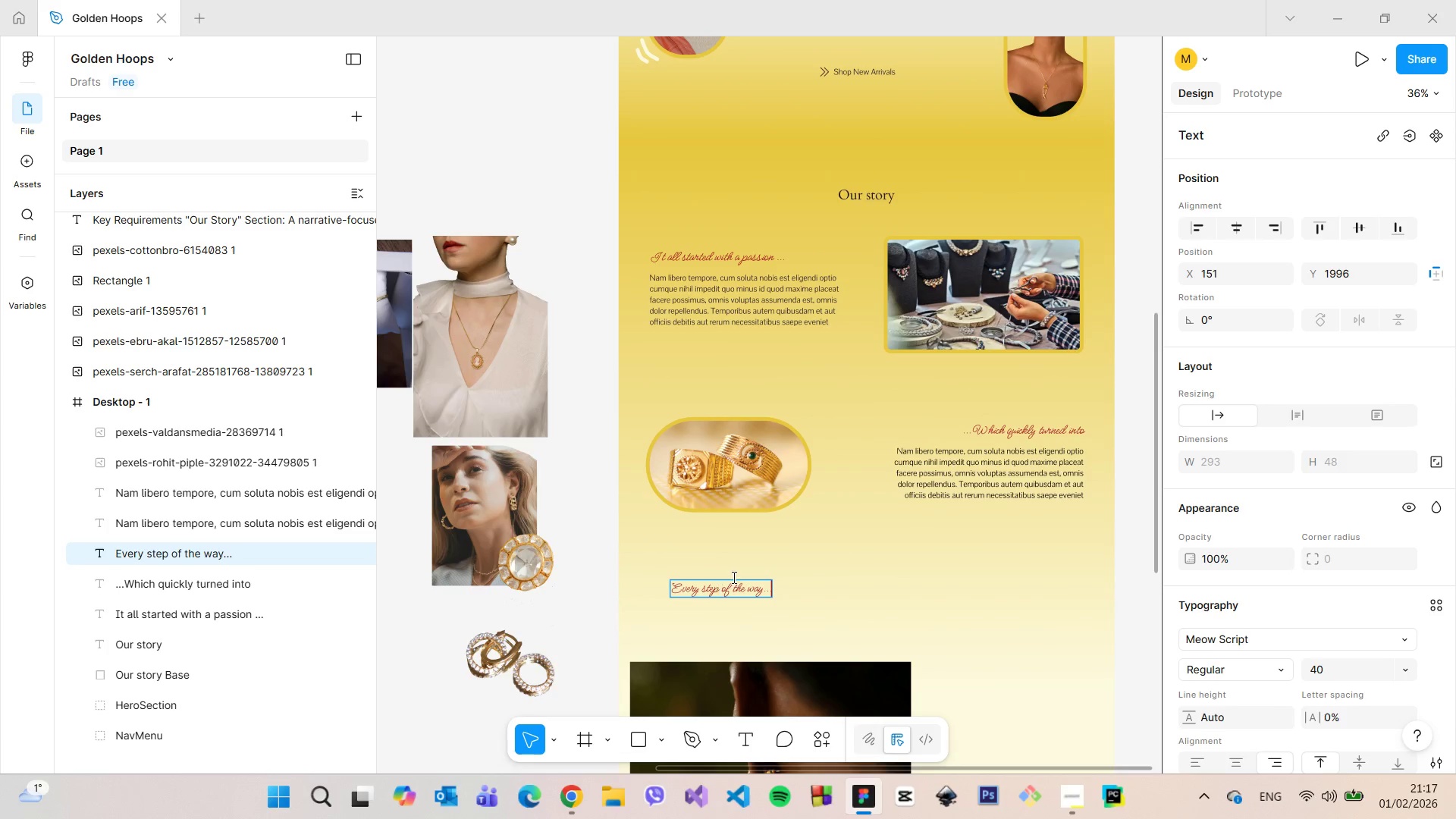 
left_click([770, 569])
 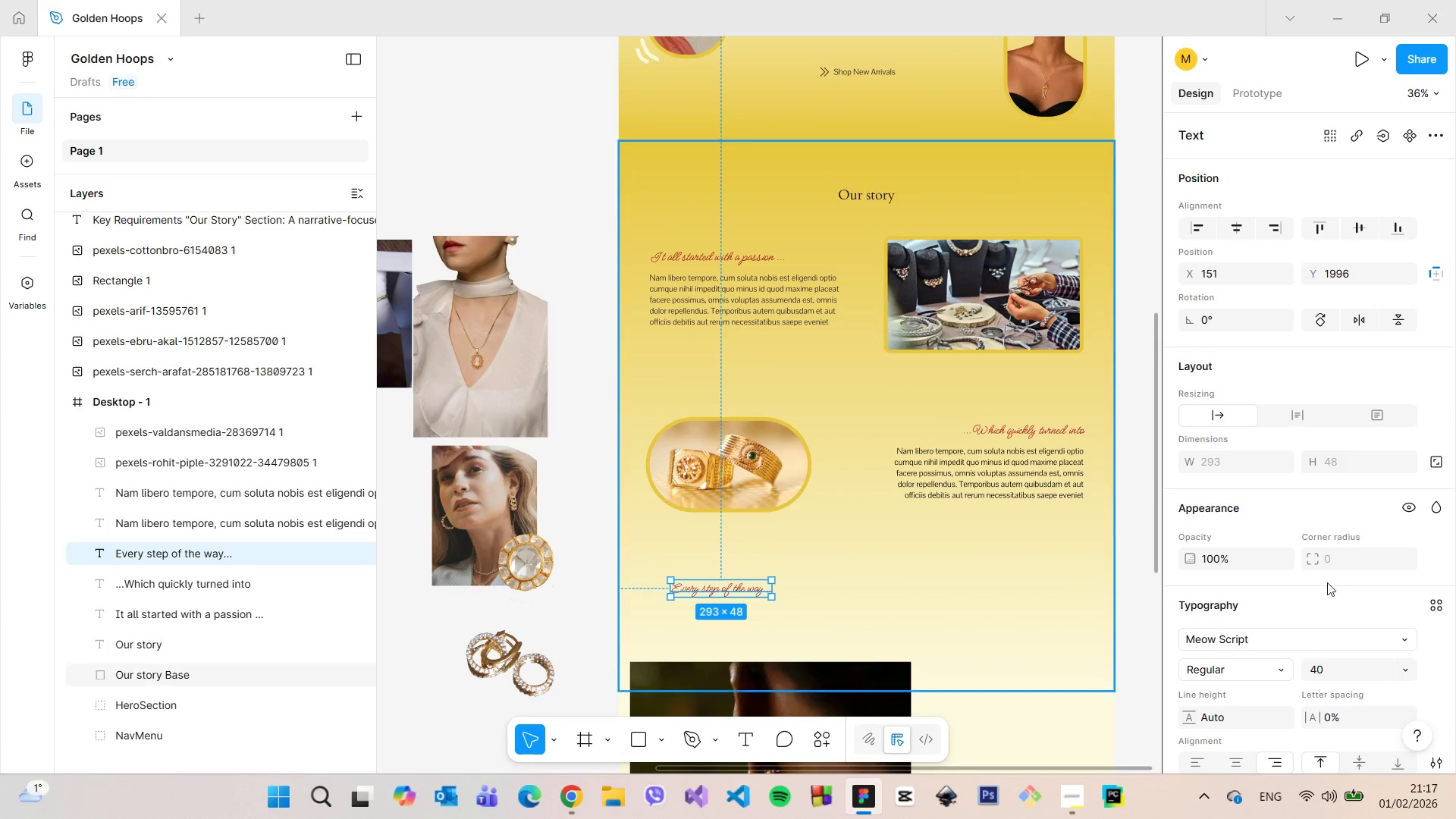 
scroll: coordinate [1338, 582], scroll_direction: down, amount: 4.0
 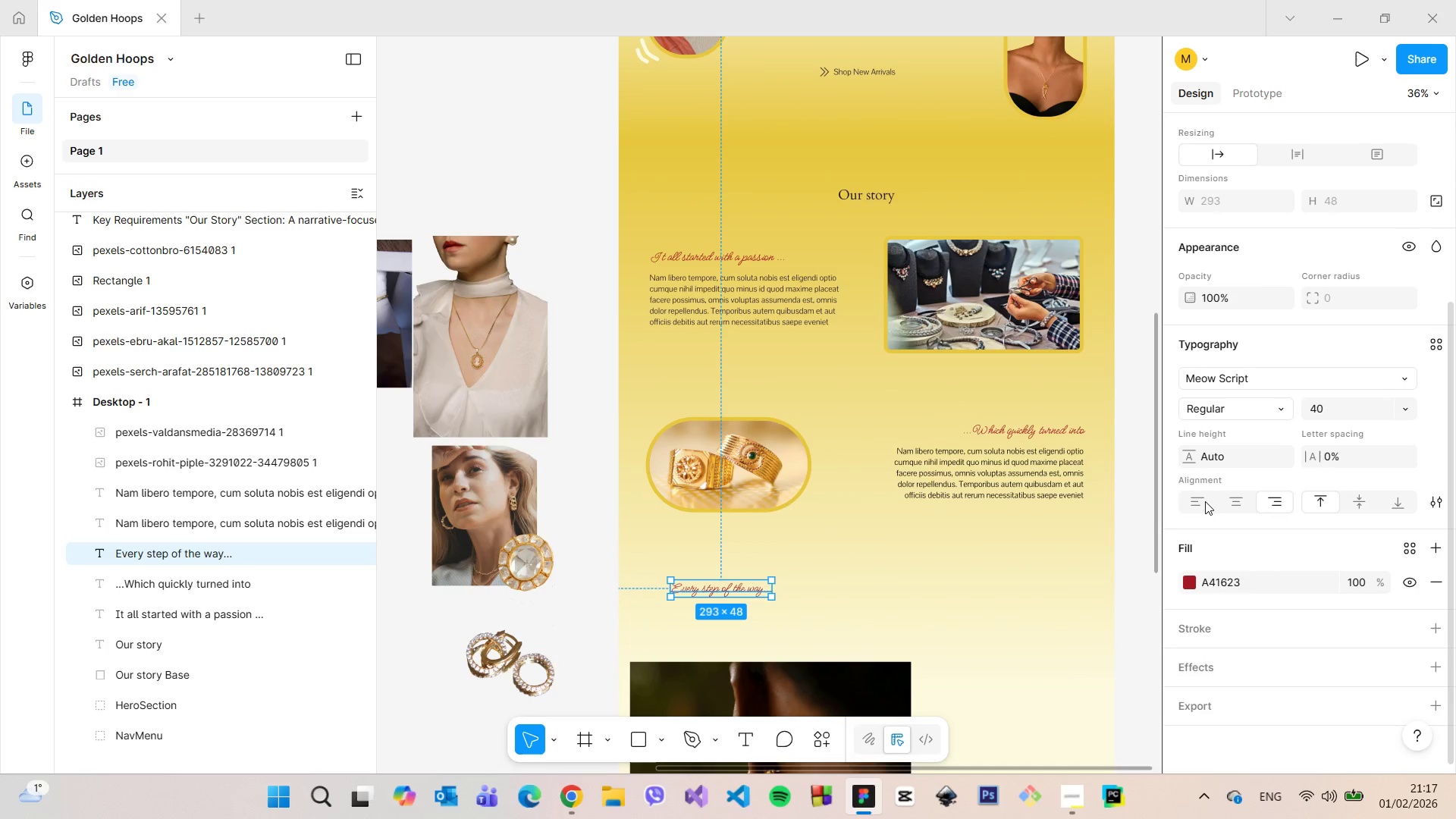 
left_click([1203, 501])
 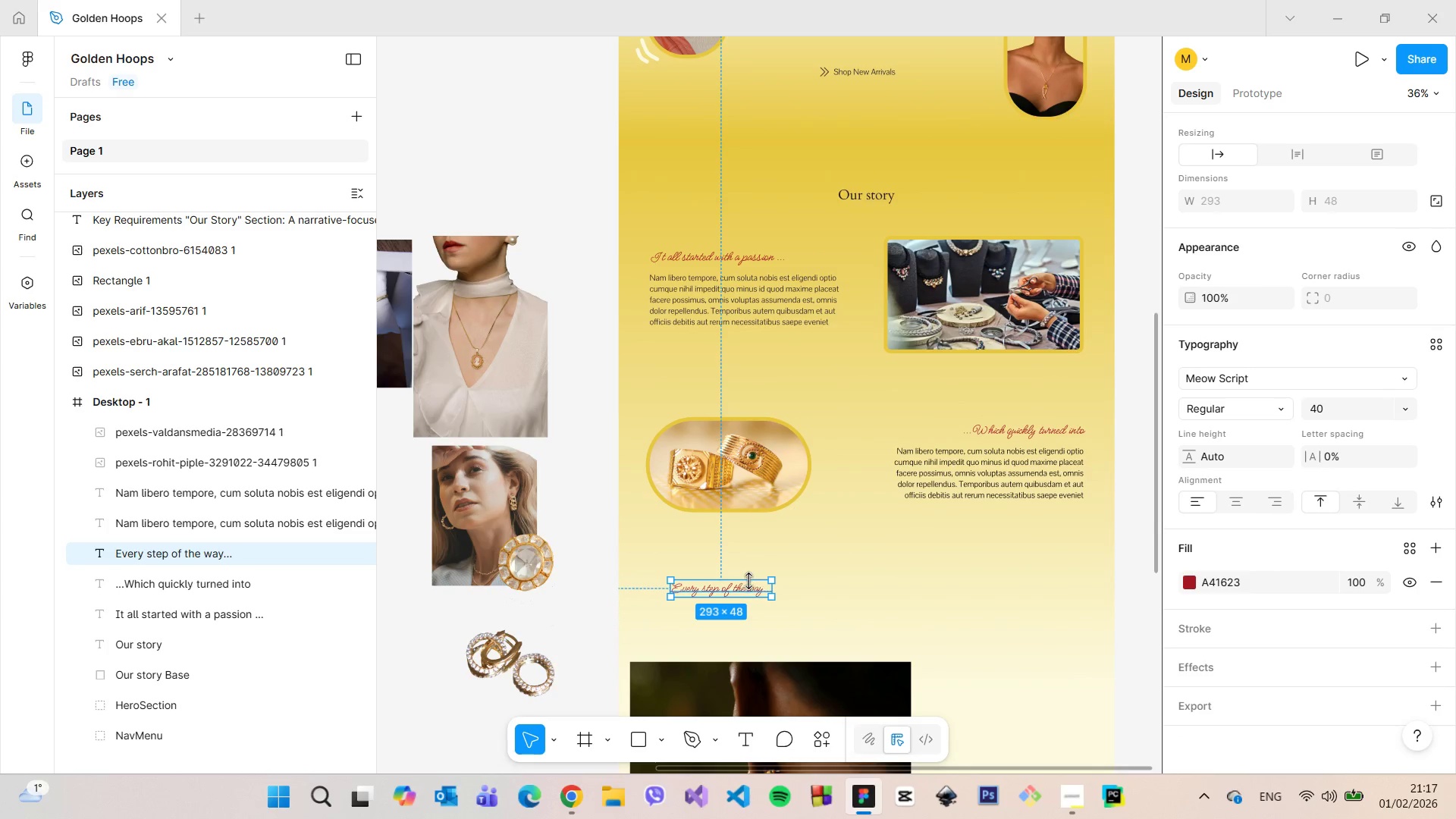 
left_click_drag(start_coordinate=[745, 590], to_coordinate=[725, 593])
 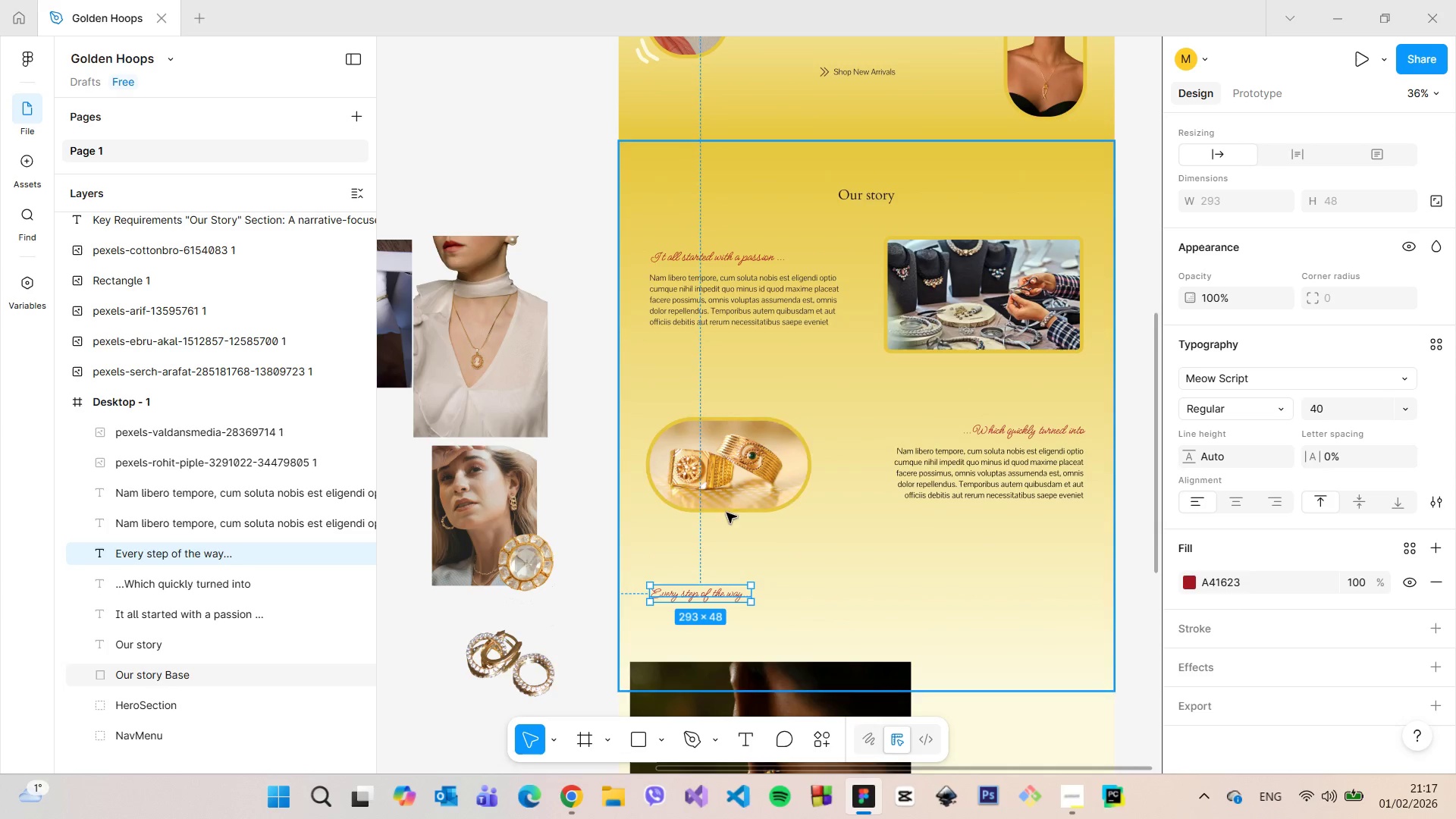 
hold_key(key=AltLeft, duration=0.55)
 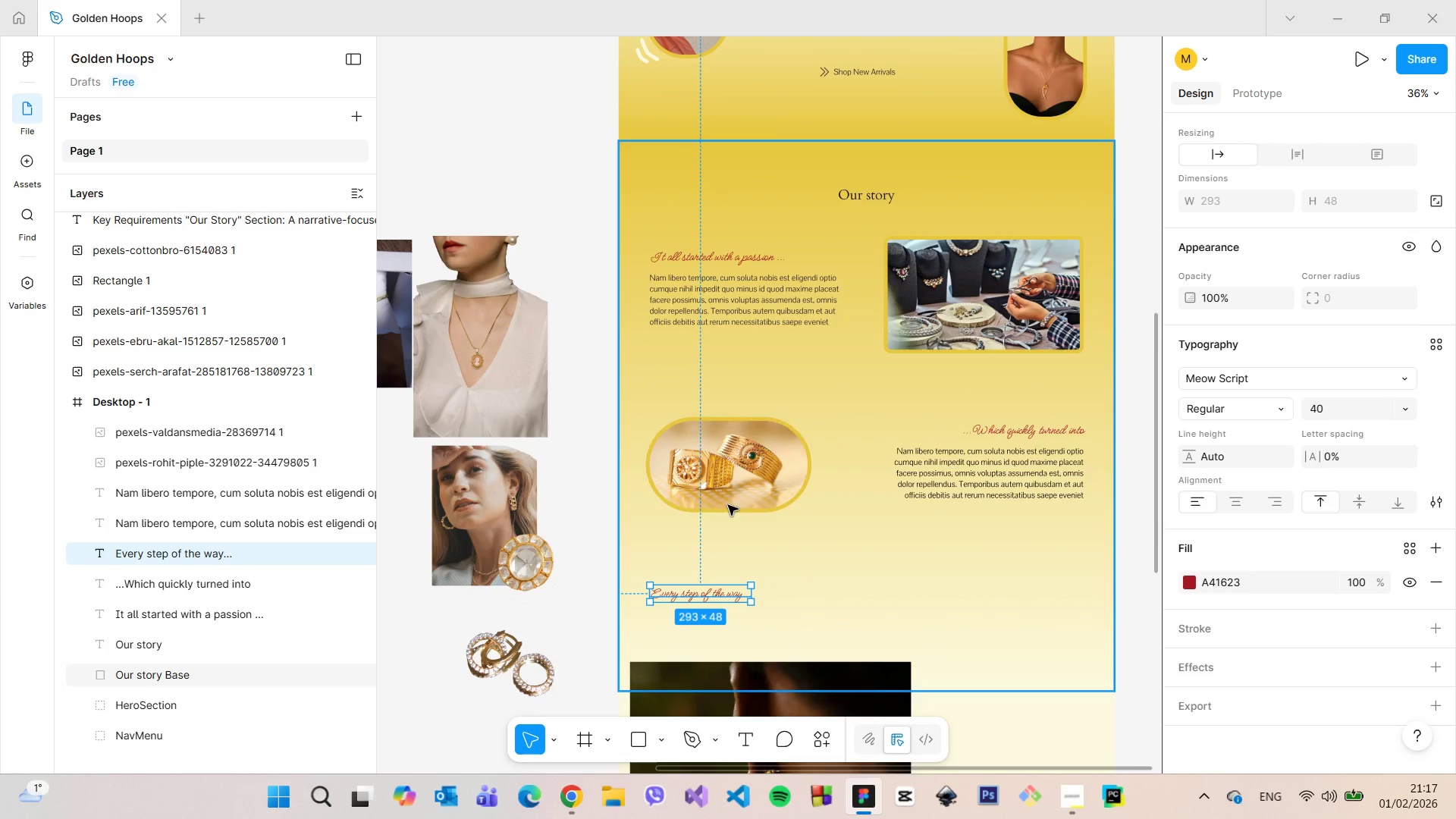 
hold_key(key=AltLeft, duration=1.83)
left_click([739, 463])
 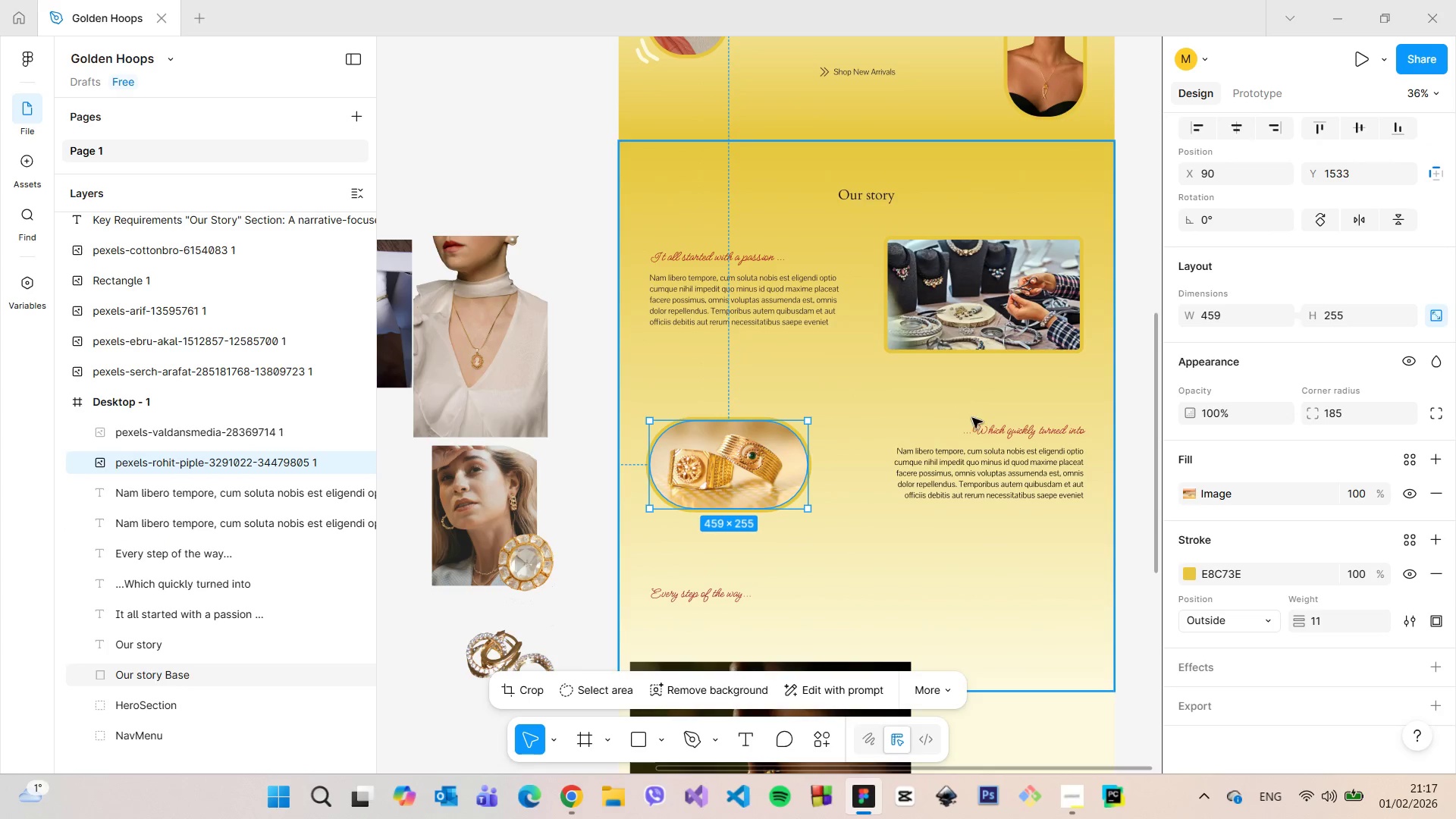 
left_click([987, 428])
 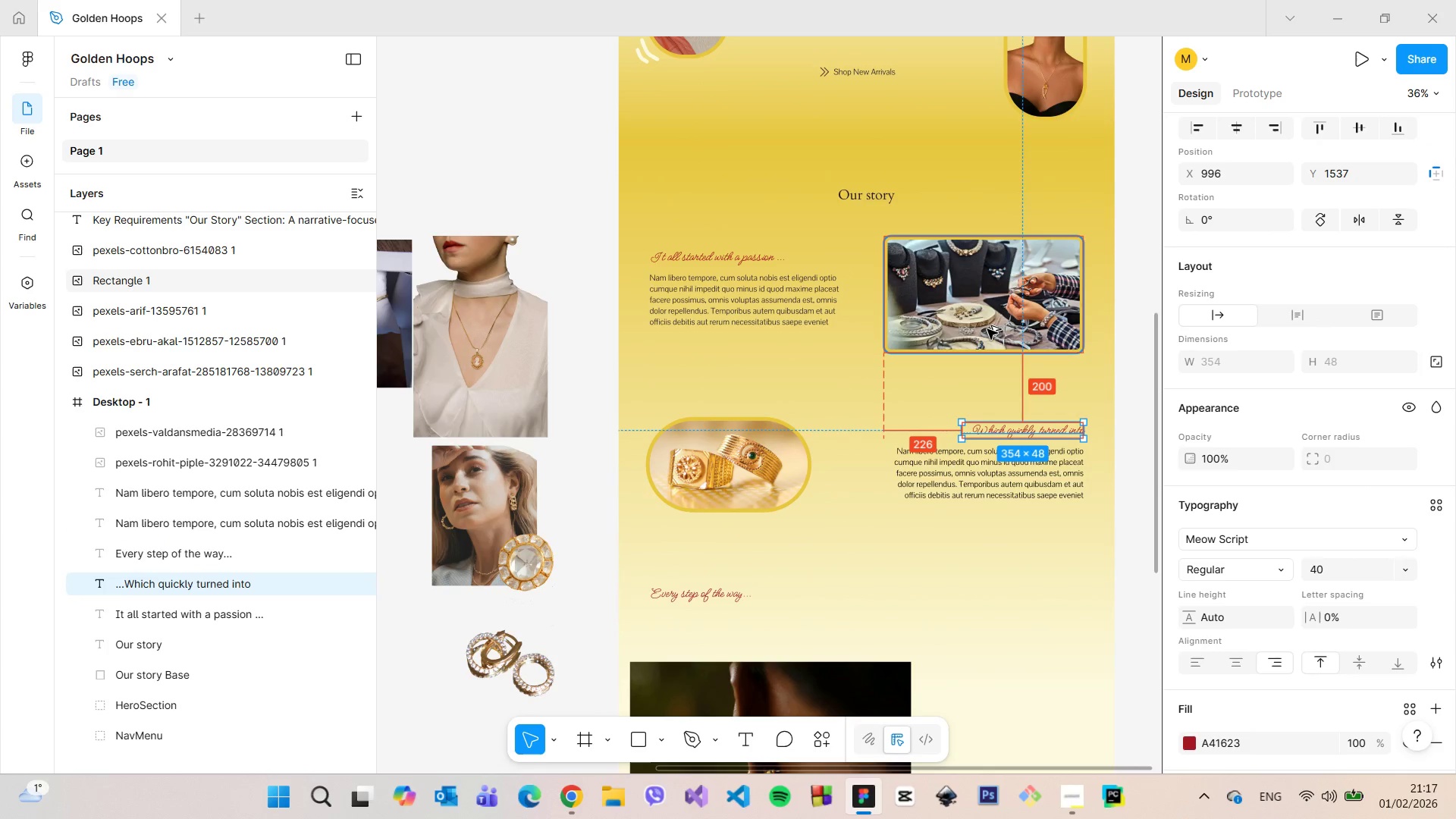 
hold_key(key=AltLeft, duration=0.45)
 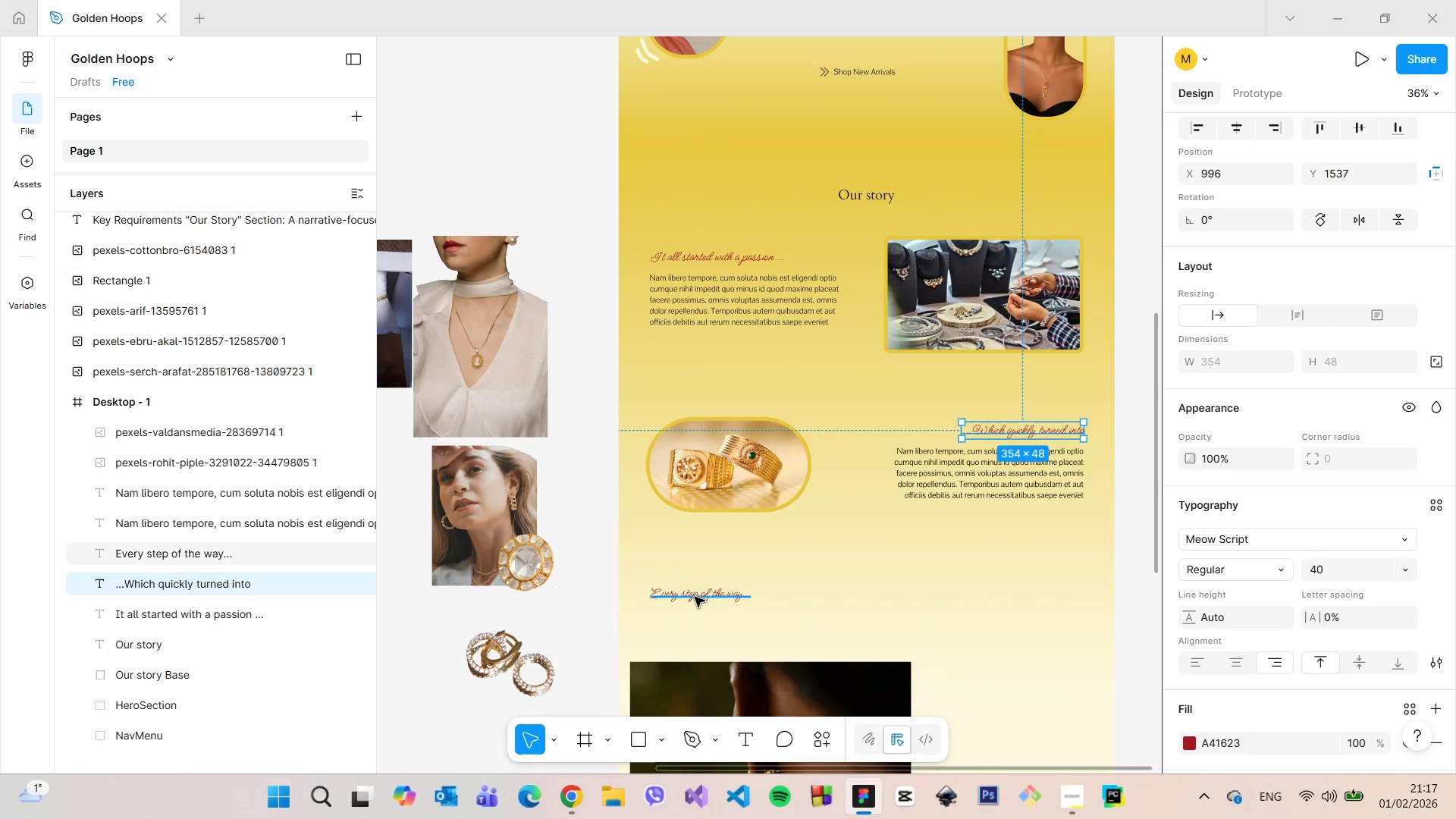 
left_click([697, 590])
 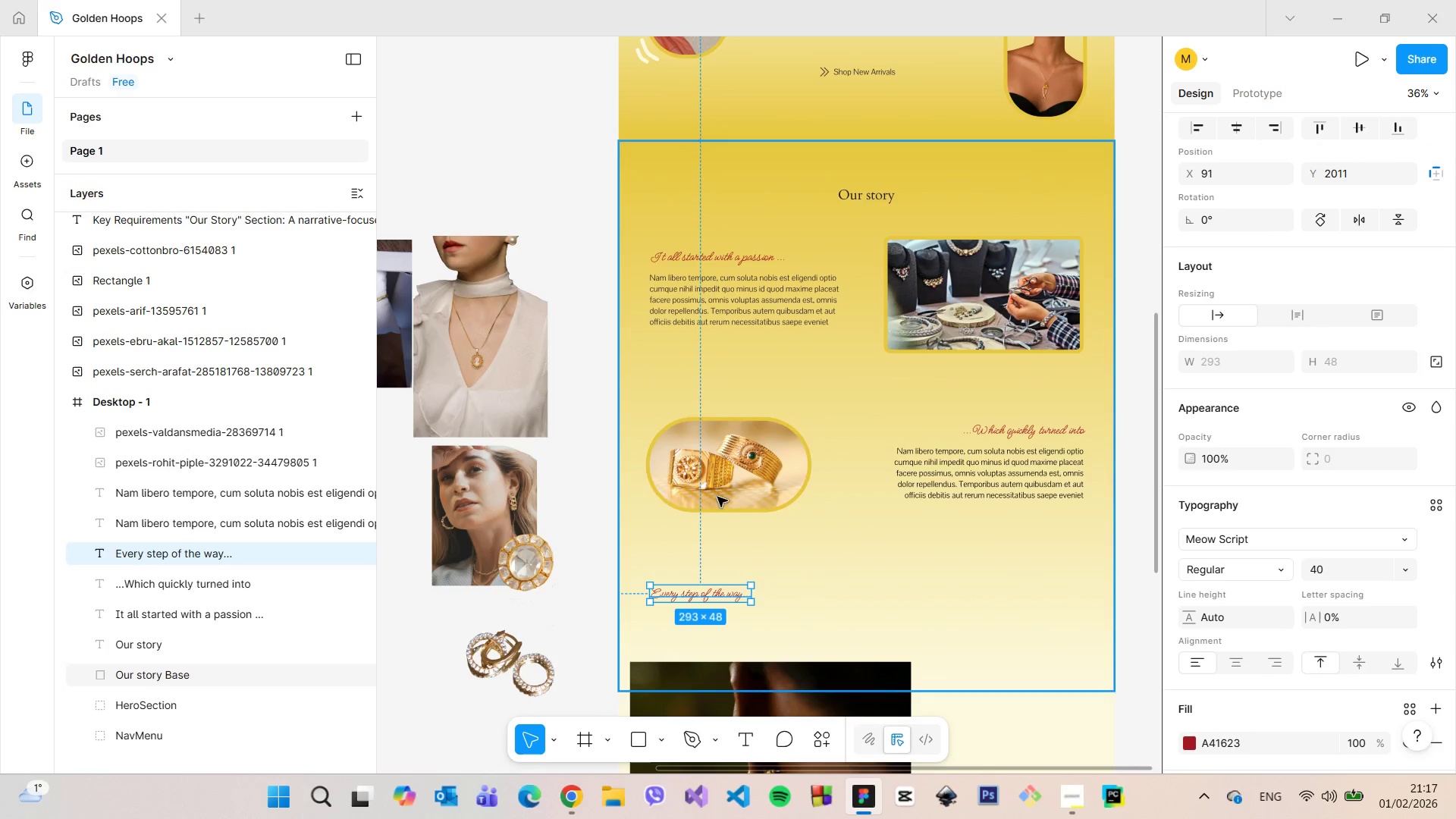 
hold_key(key=AltLeft, duration=1.52)
 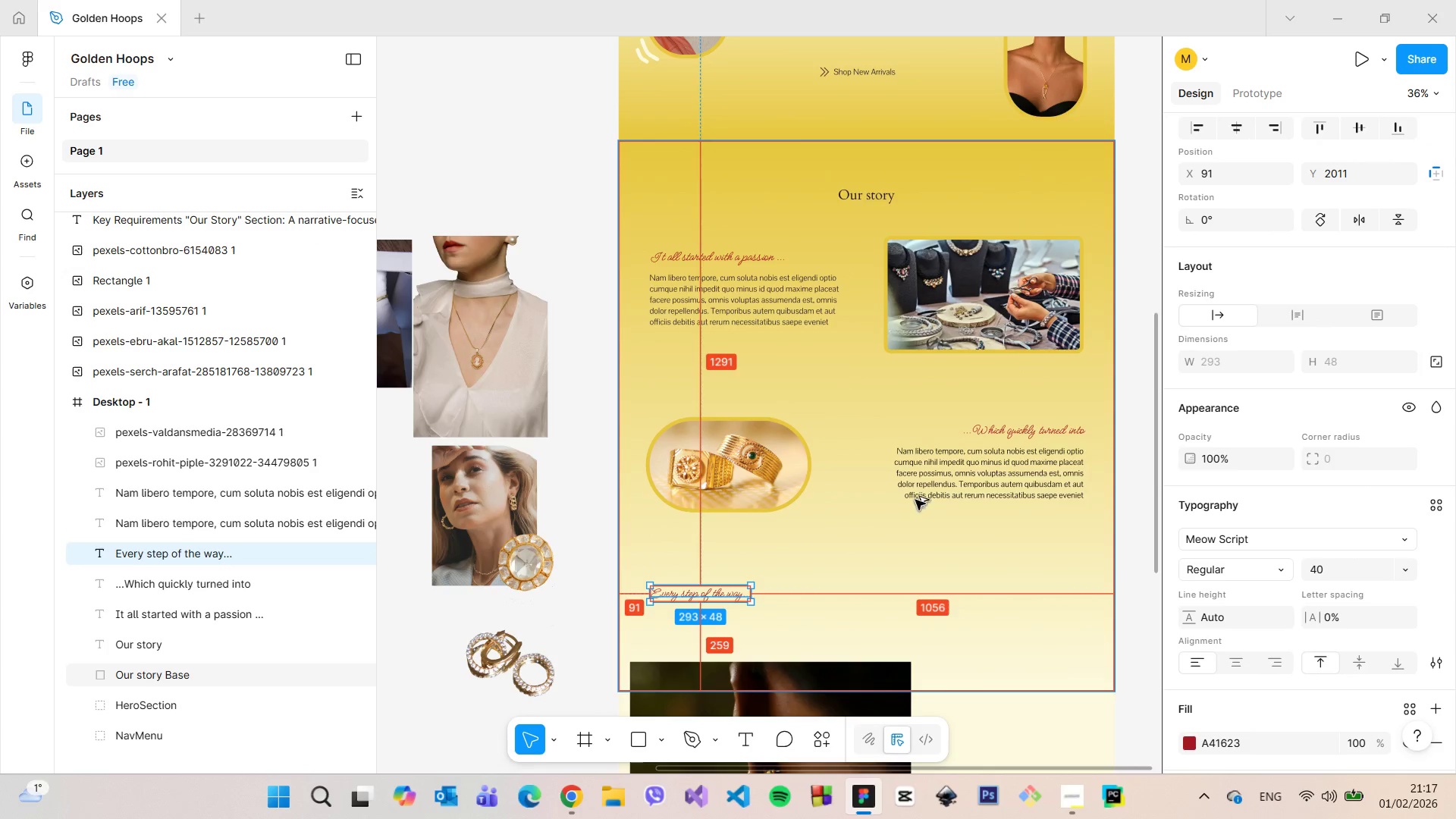 
hold_key(key=AltLeft, duration=1.5)
 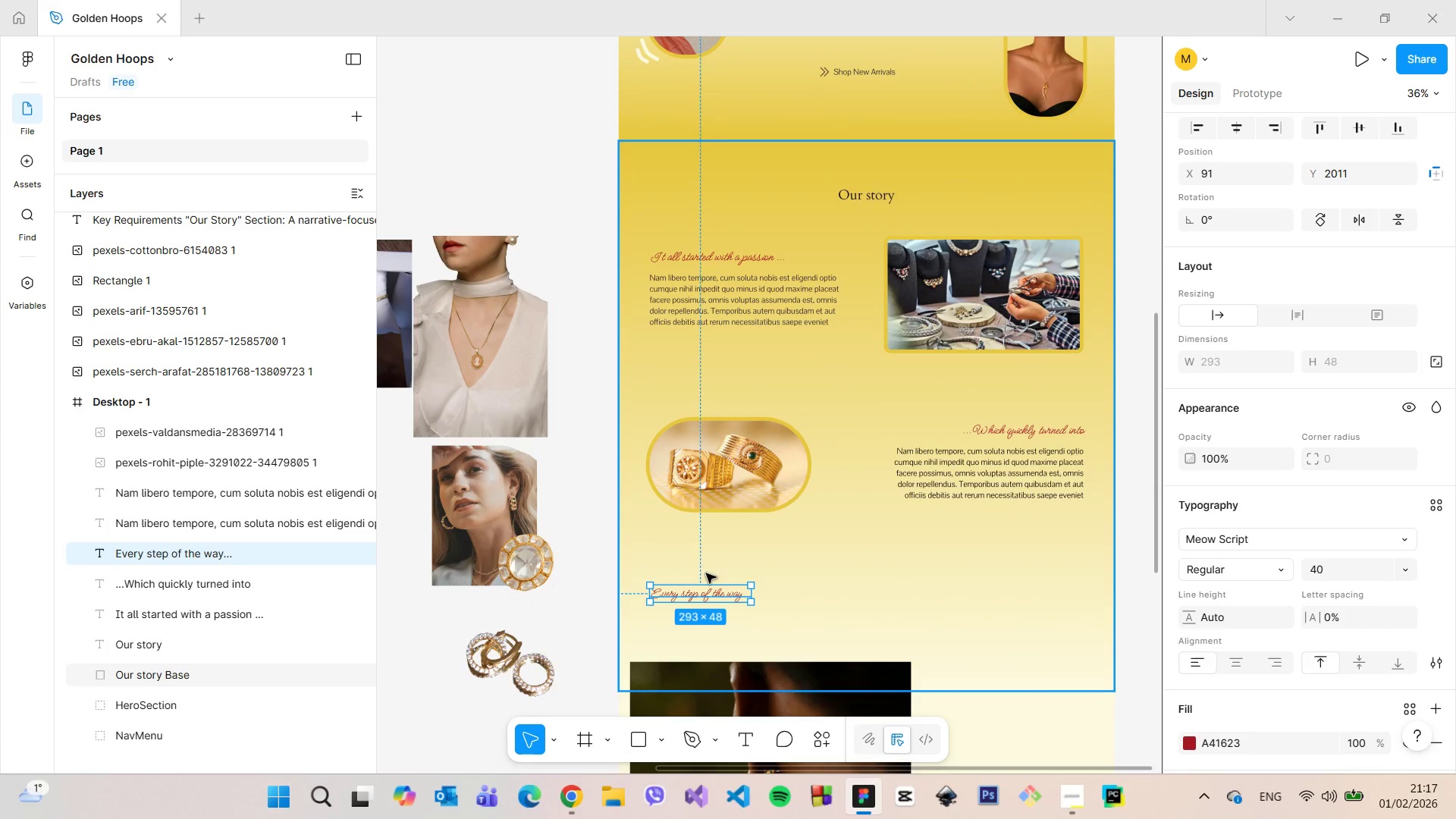 
hold_key(key=AltLeft, duration=0.41)
 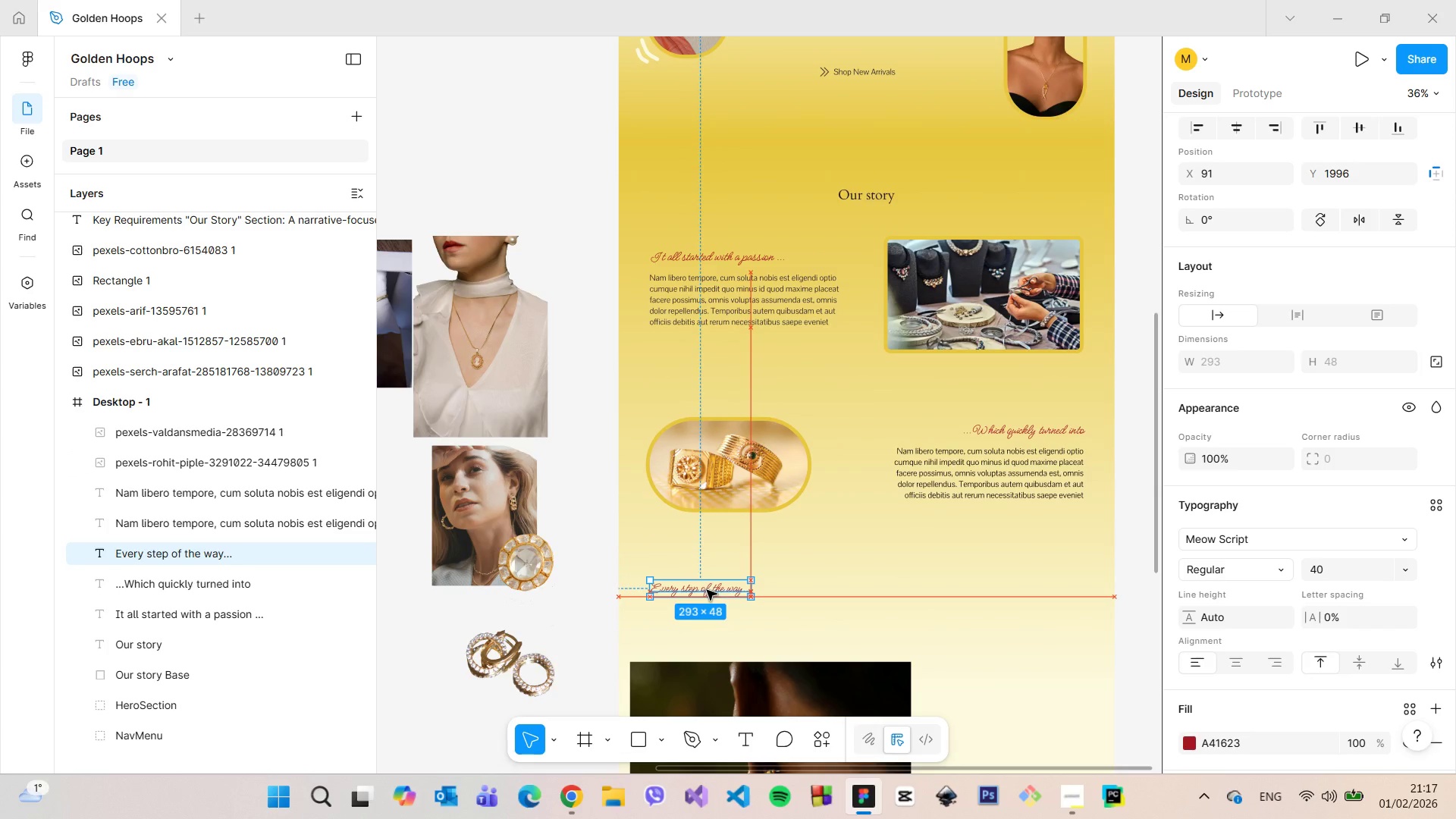 
hold_key(key=AltLeft, duration=0.84)
 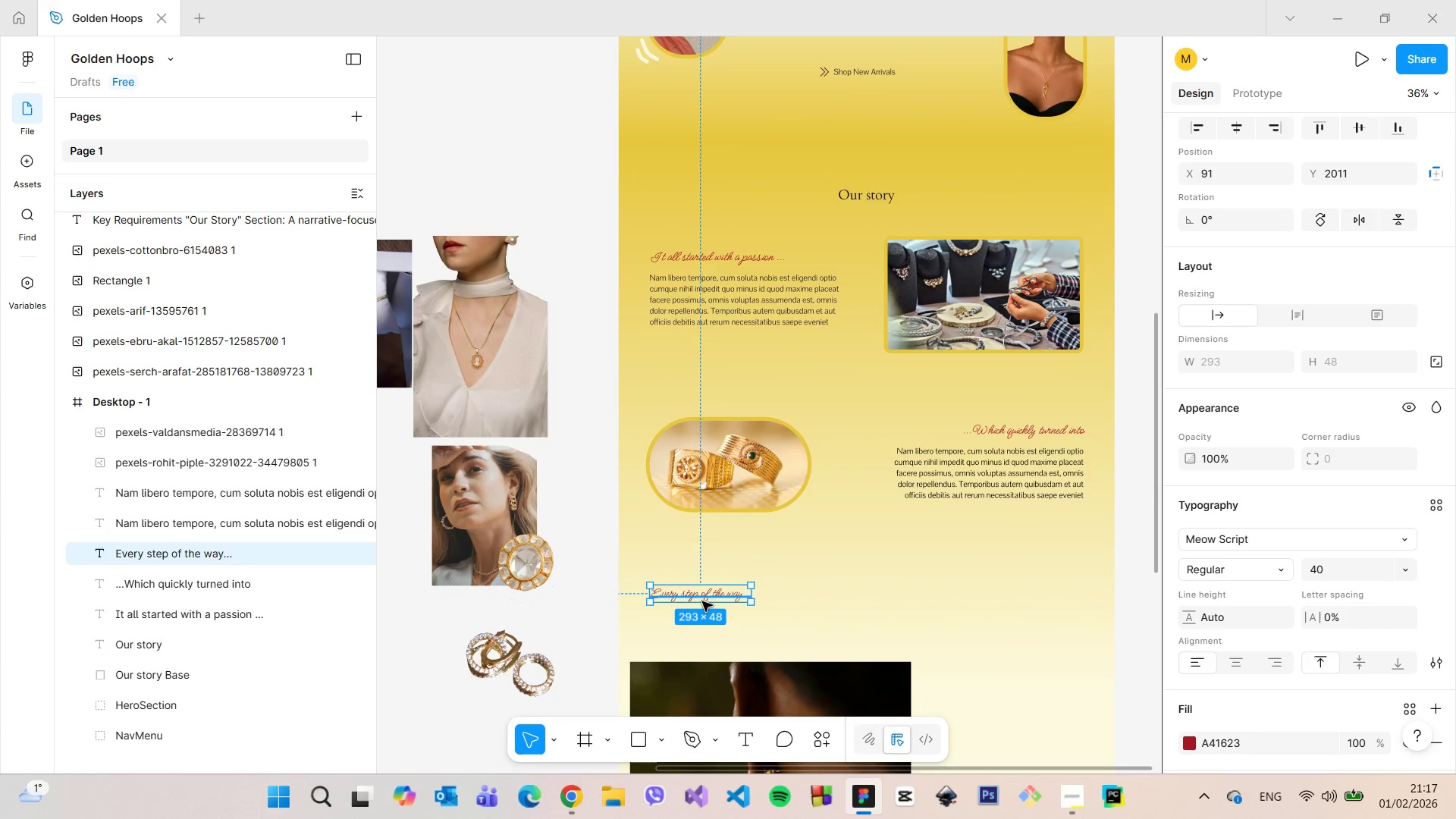 
left_click_drag(start_coordinate=[702, 601], to_coordinate=[702, 593])
 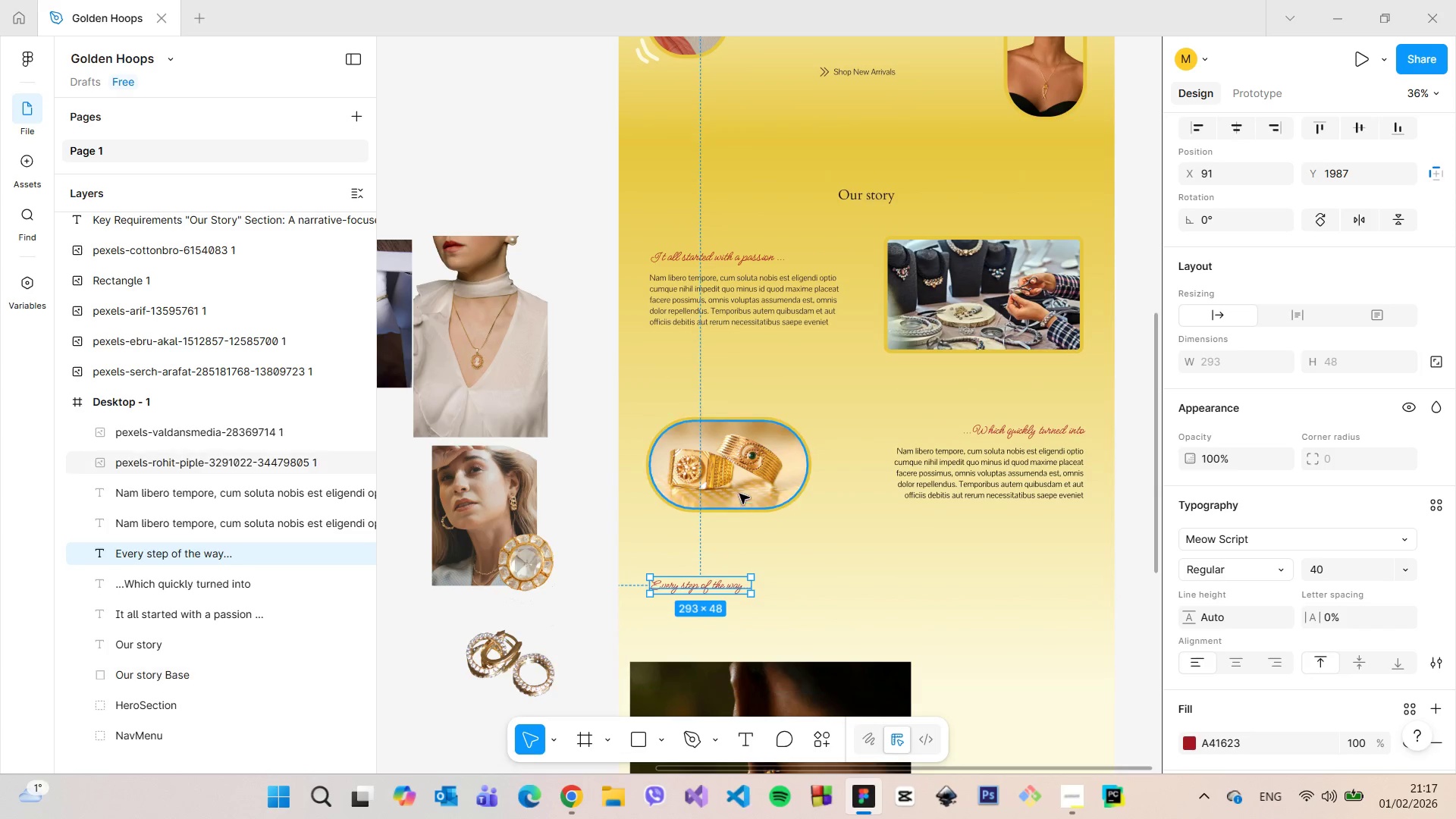 
hold_key(key=AltLeft, duration=0.75)
 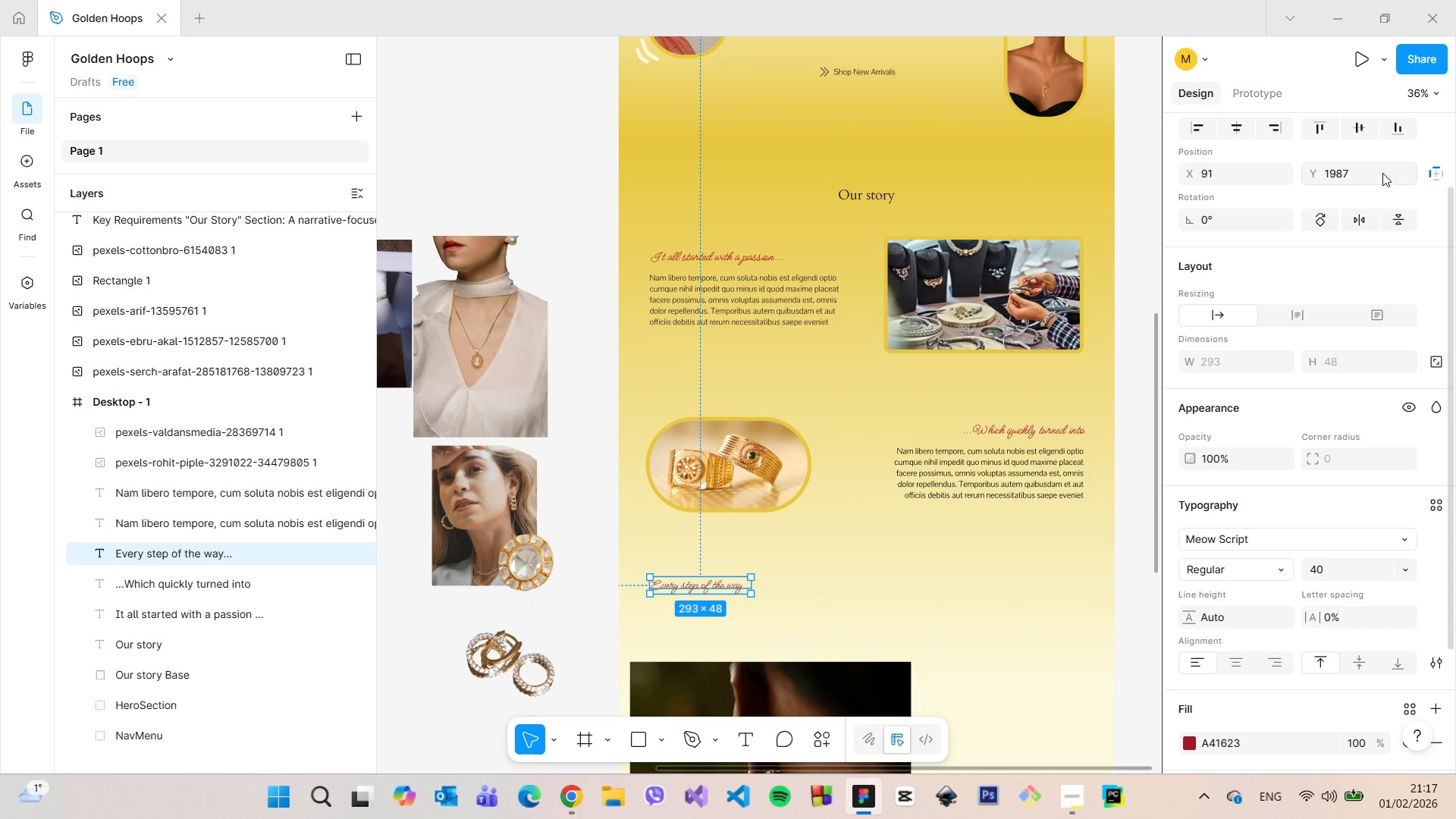 
left_click([1363, 170])
 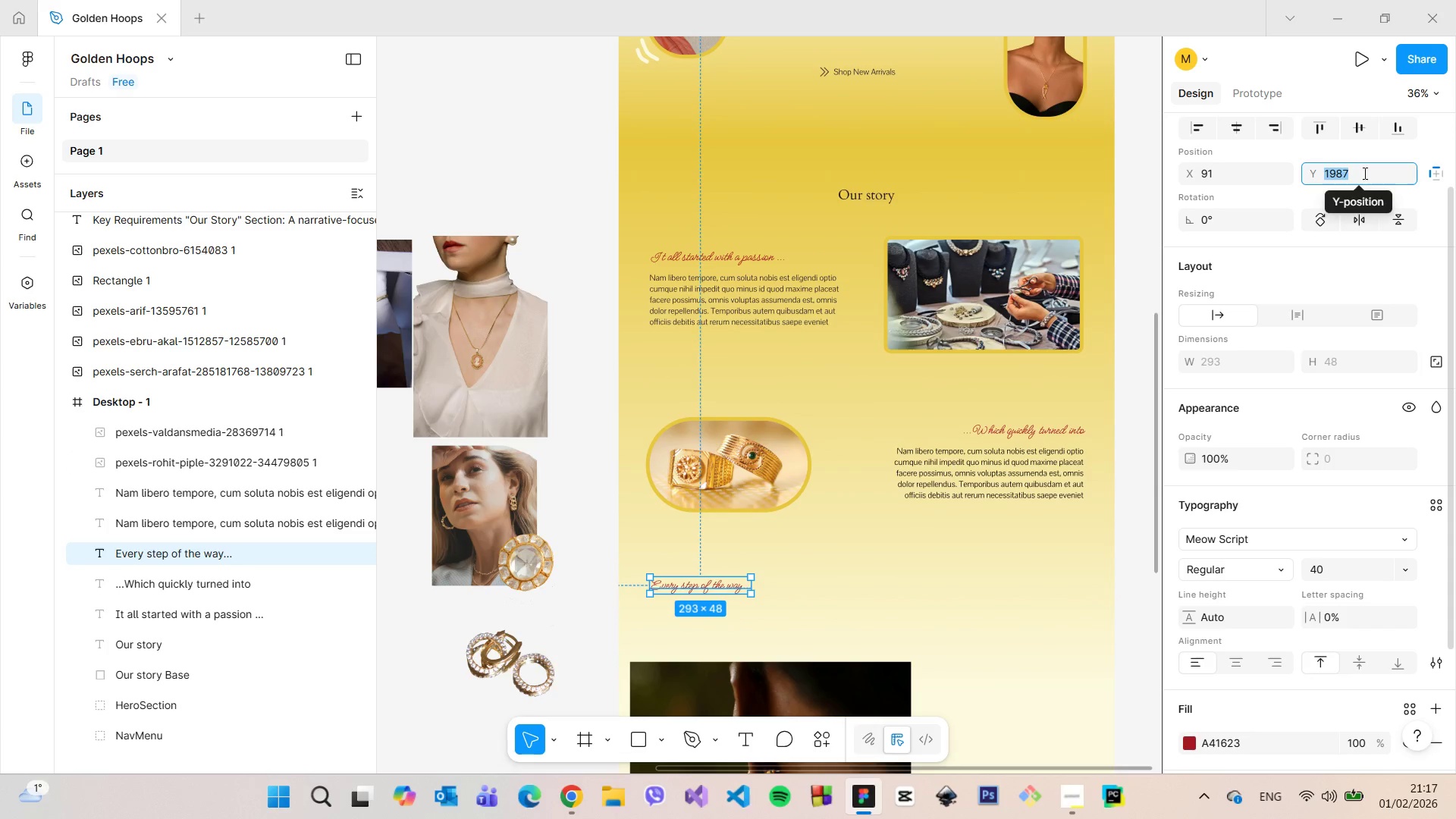 
key(ArrowUp)
 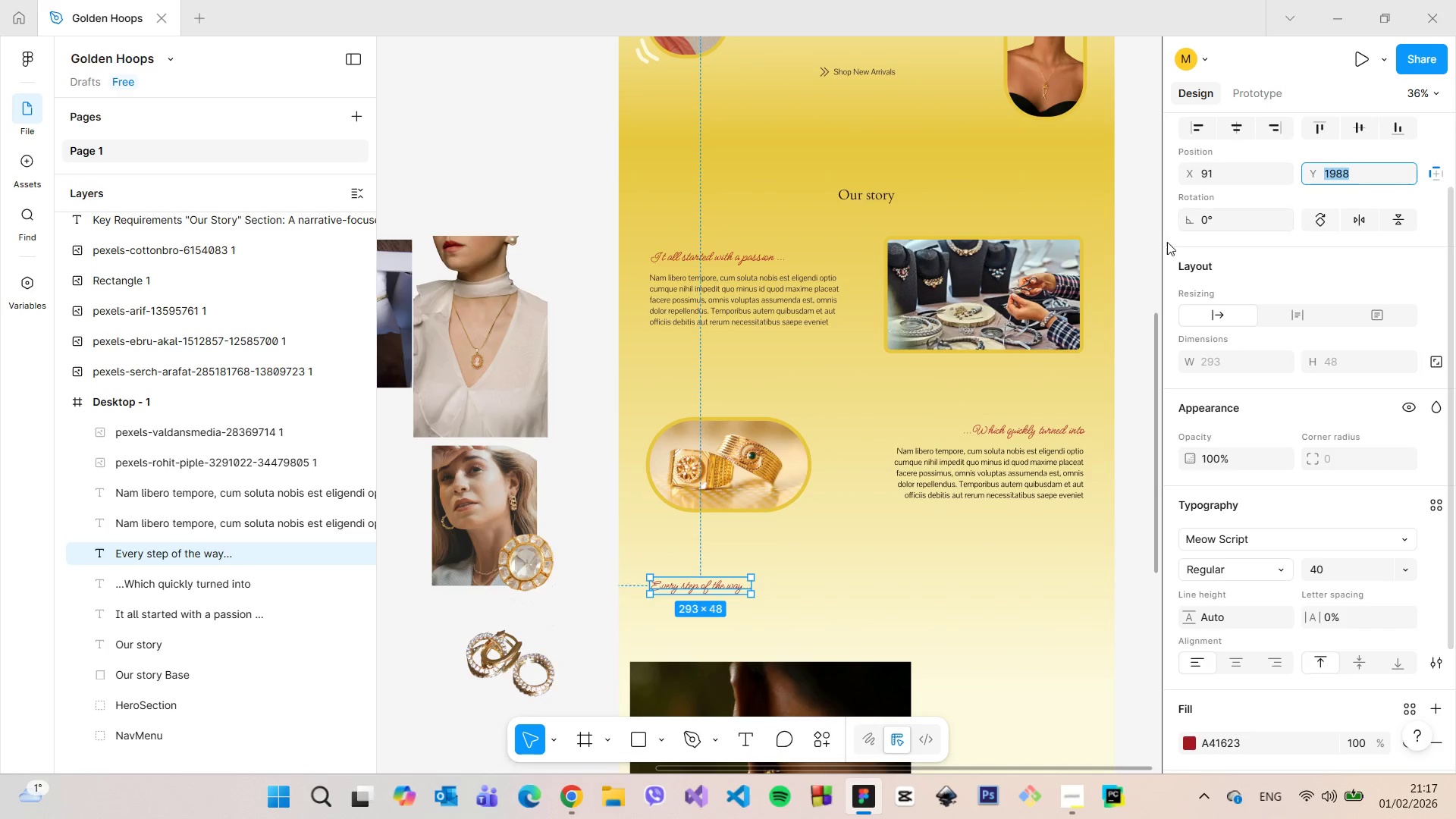 
hold_key(key=AltLeft, duration=0.55)
 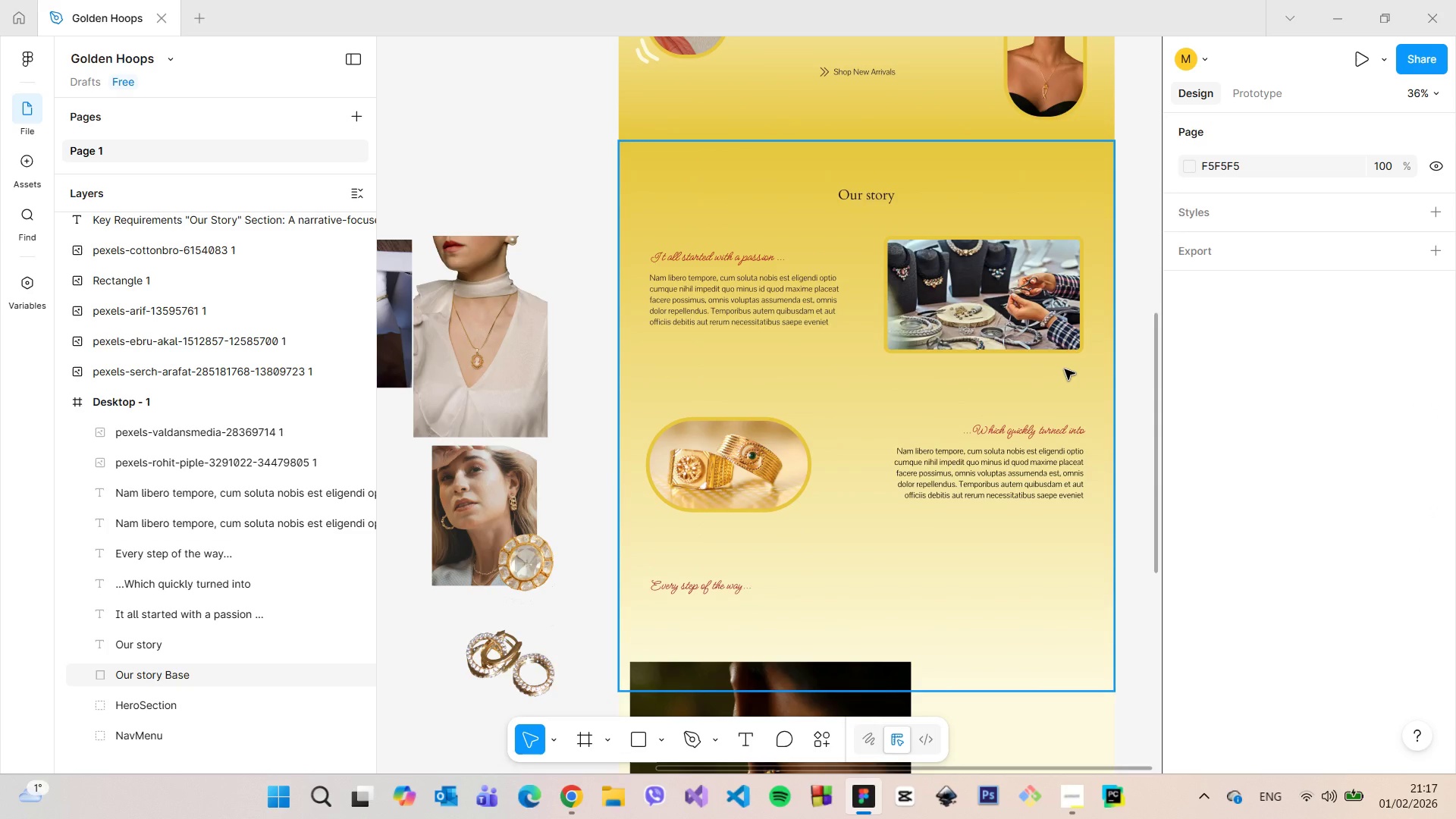 
wait(10.11)
 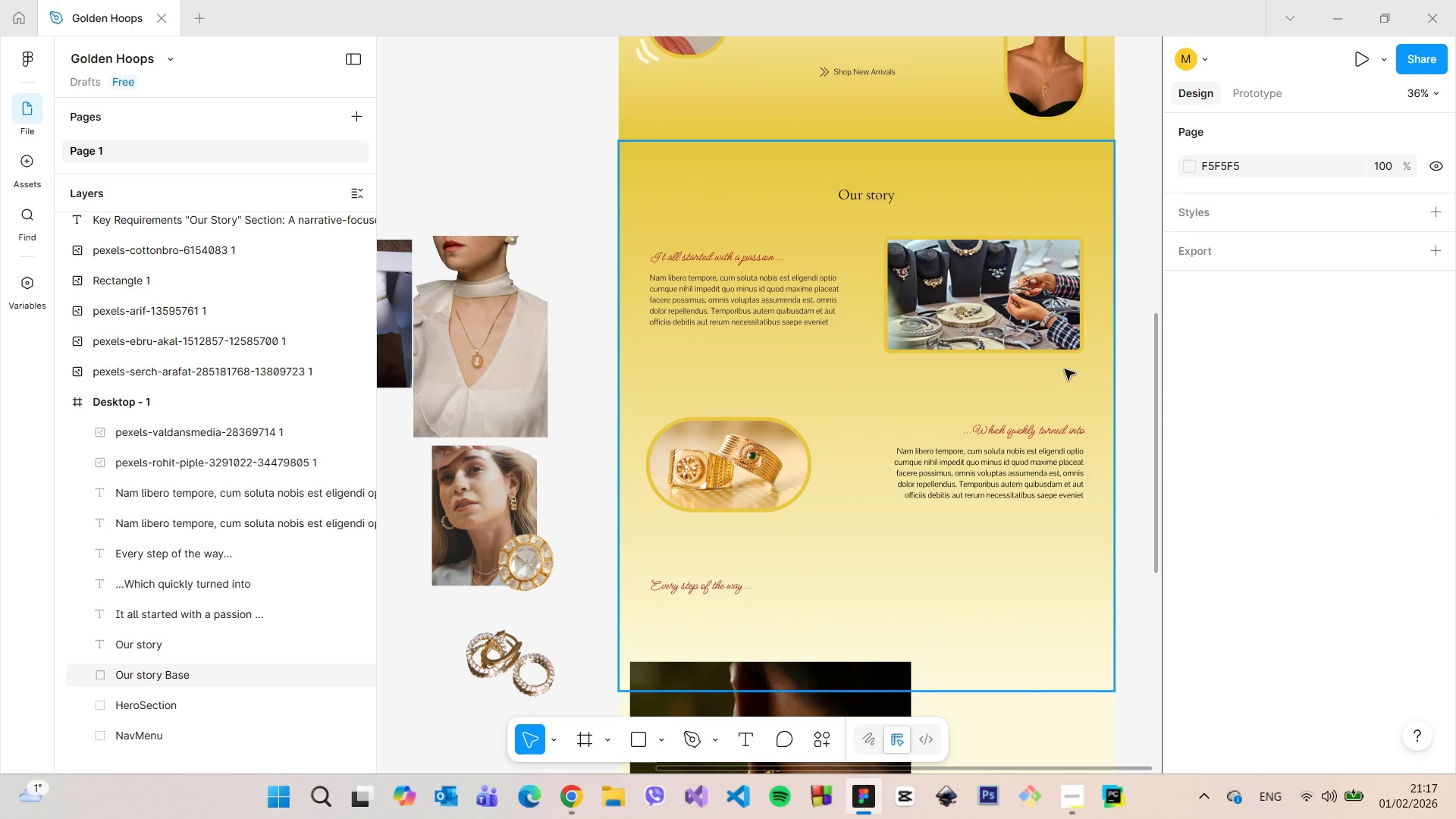 
left_click_drag(start_coordinate=[1157, 355], to_coordinate=[1157, 368])
 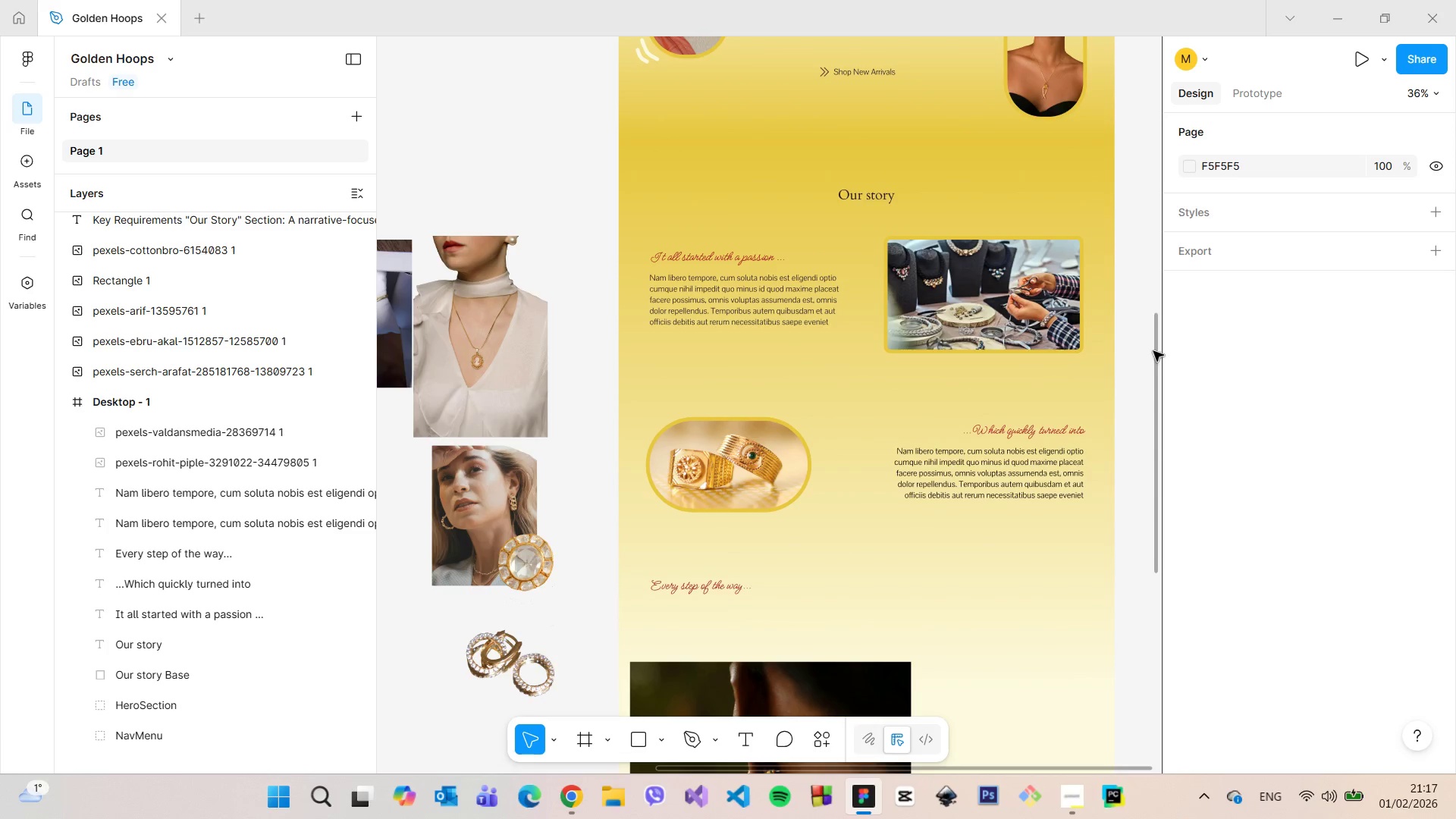 
left_click_drag(start_coordinate=[1153, 351], to_coordinate=[1118, 485])
 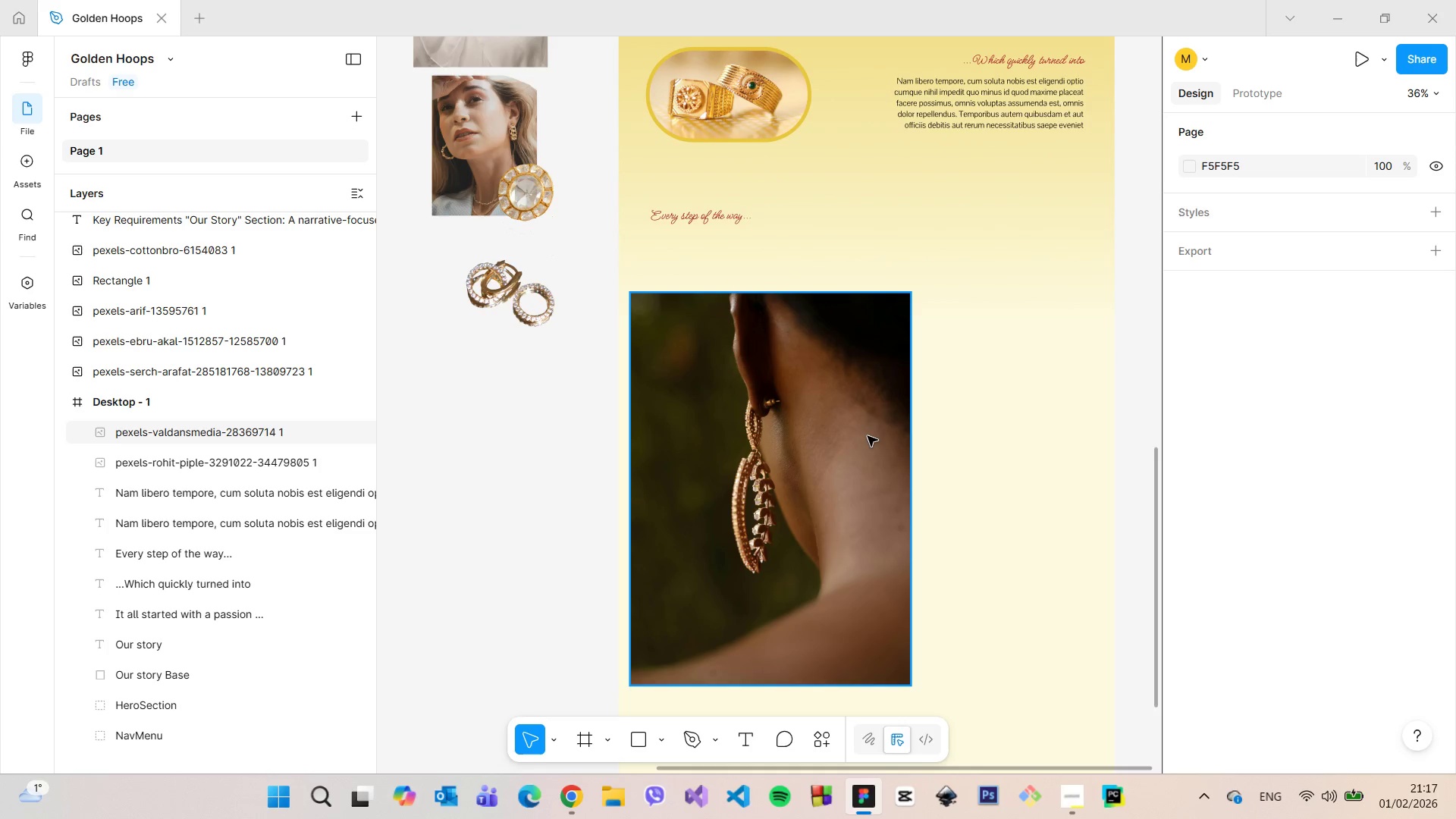 
left_click([868, 436])
 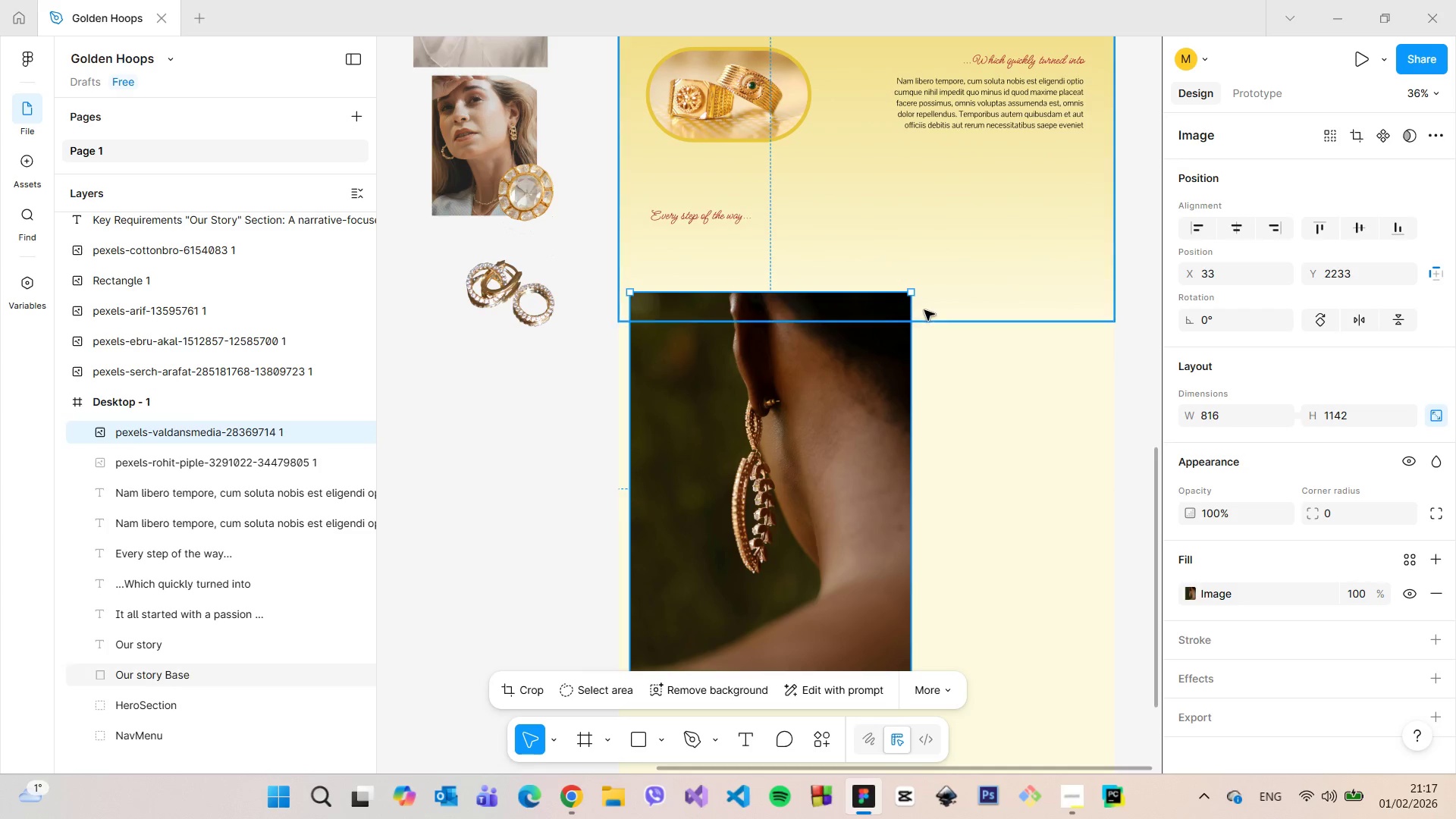 
left_click_drag(start_coordinate=[915, 297], to_coordinate=[821, 409])
 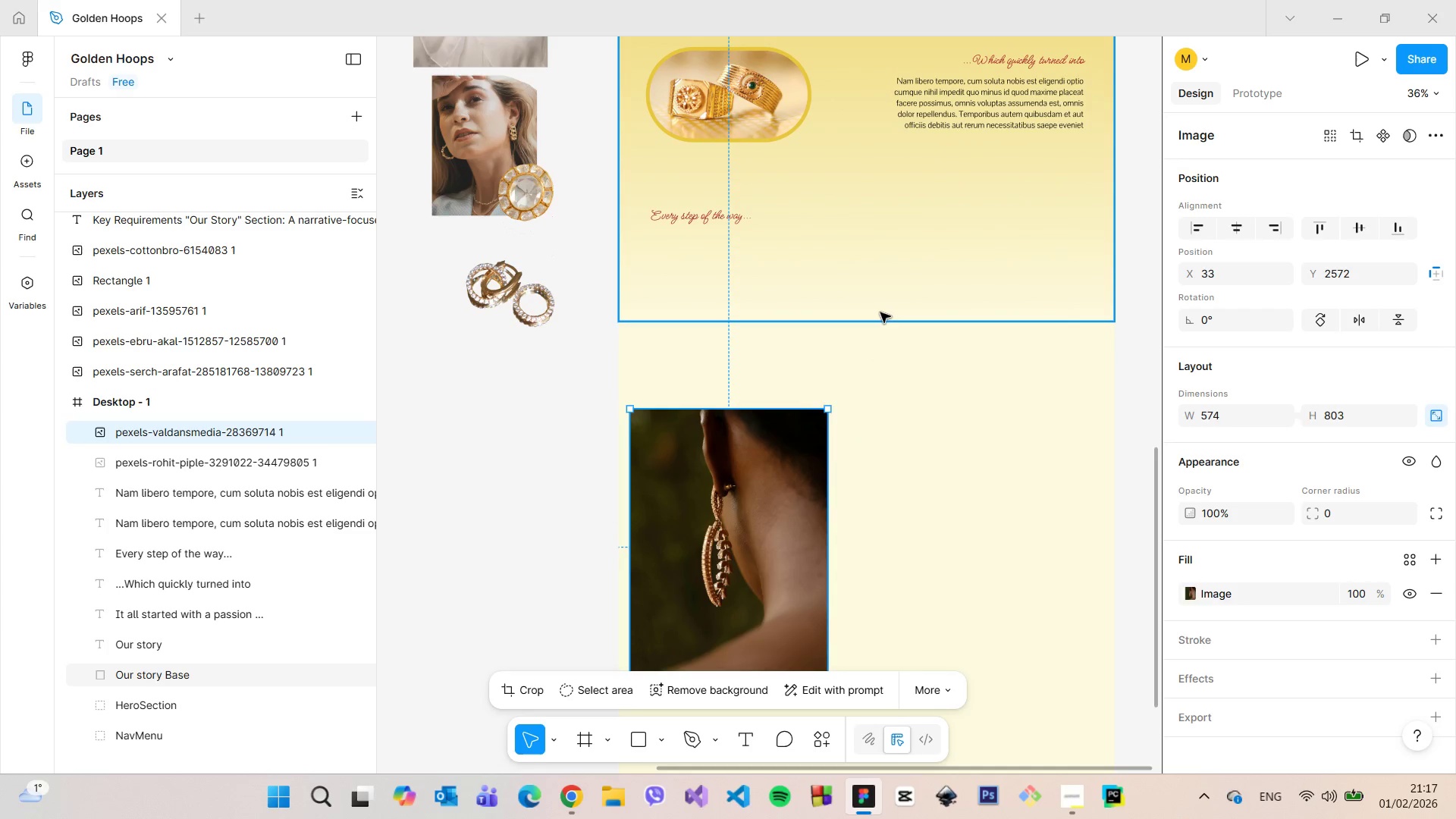 
left_click([880, 312])
 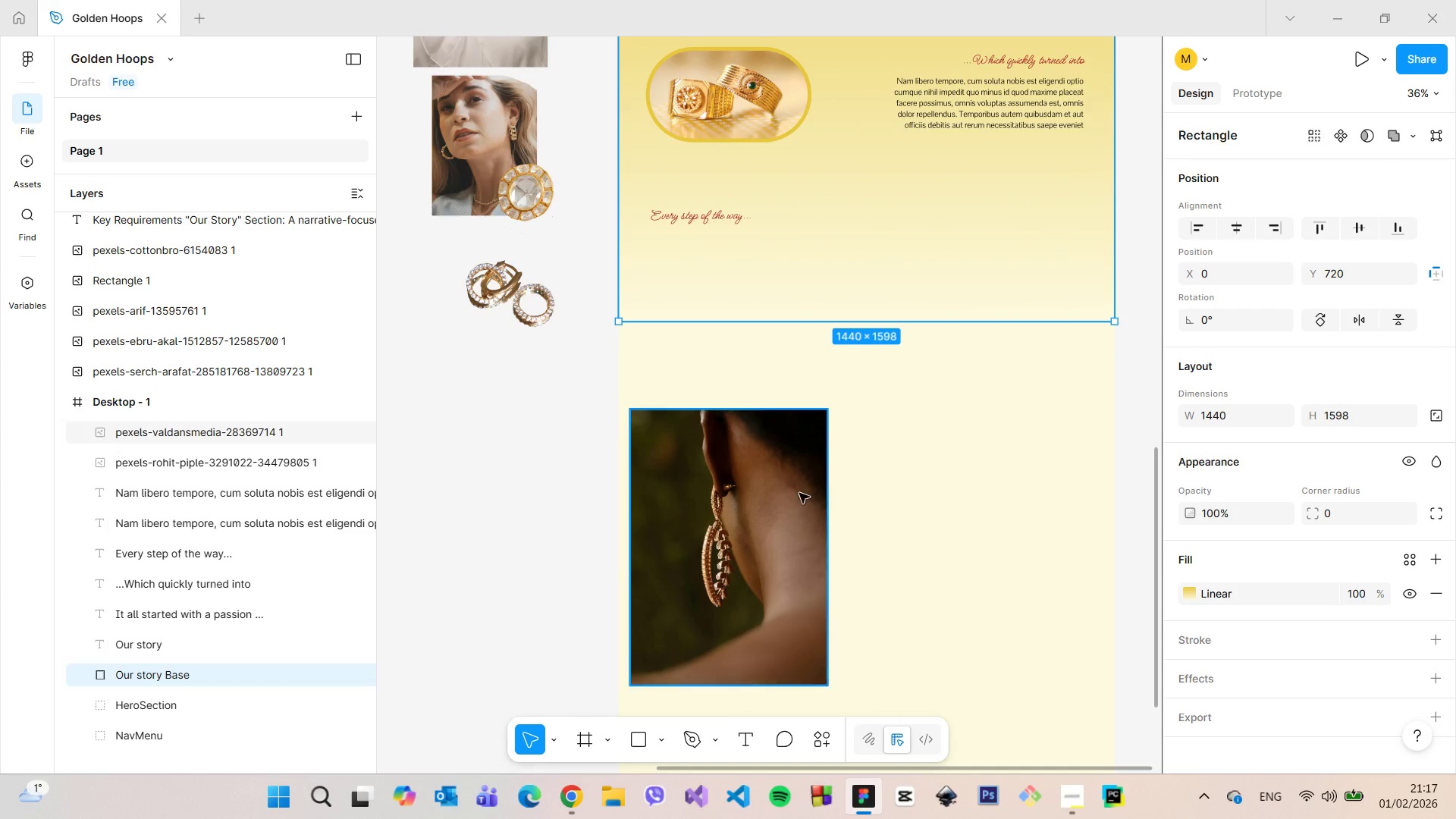 
left_click_drag(start_coordinate=[797, 495], to_coordinate=[871, 505])
 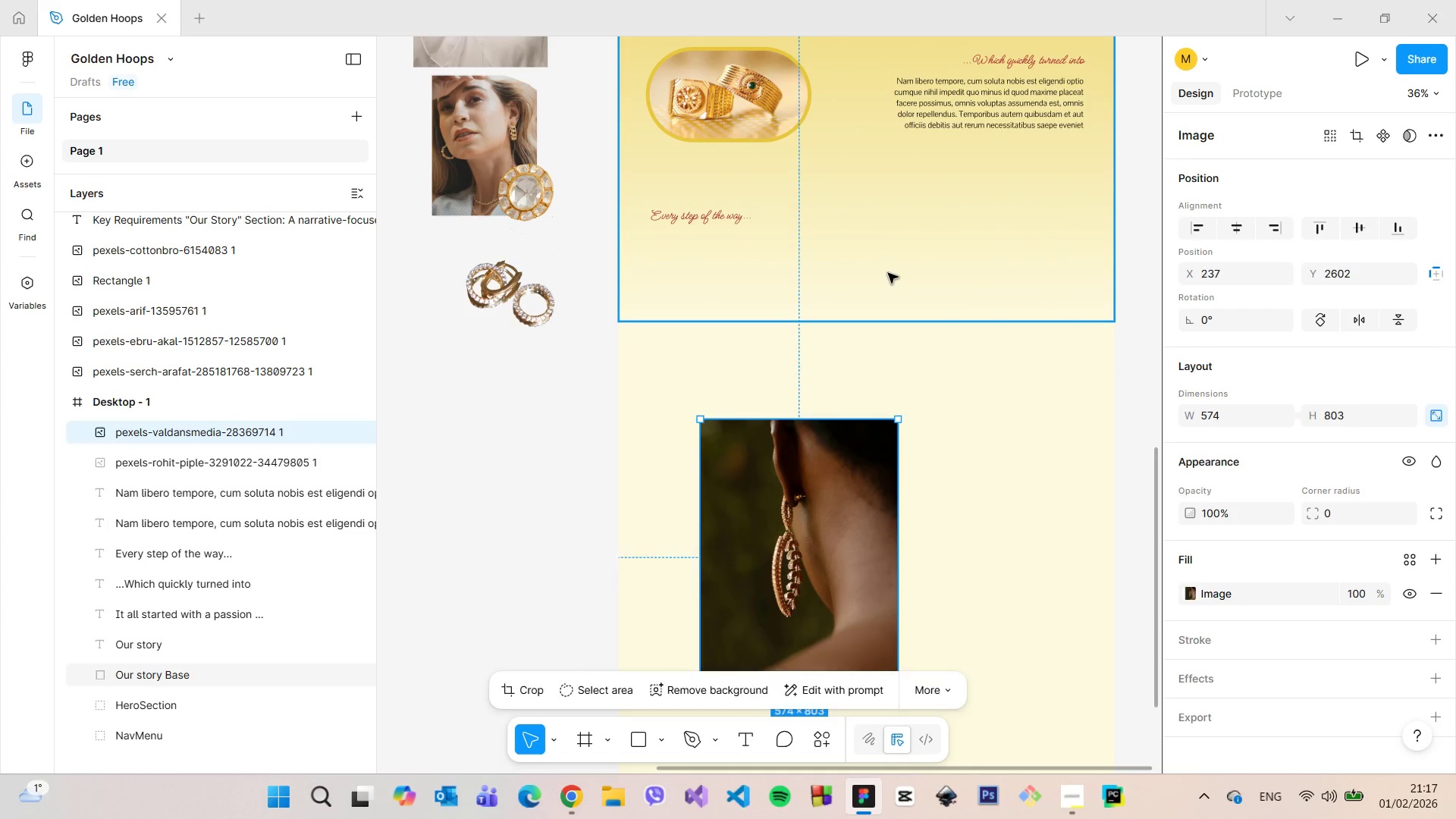 
left_click([888, 273])
 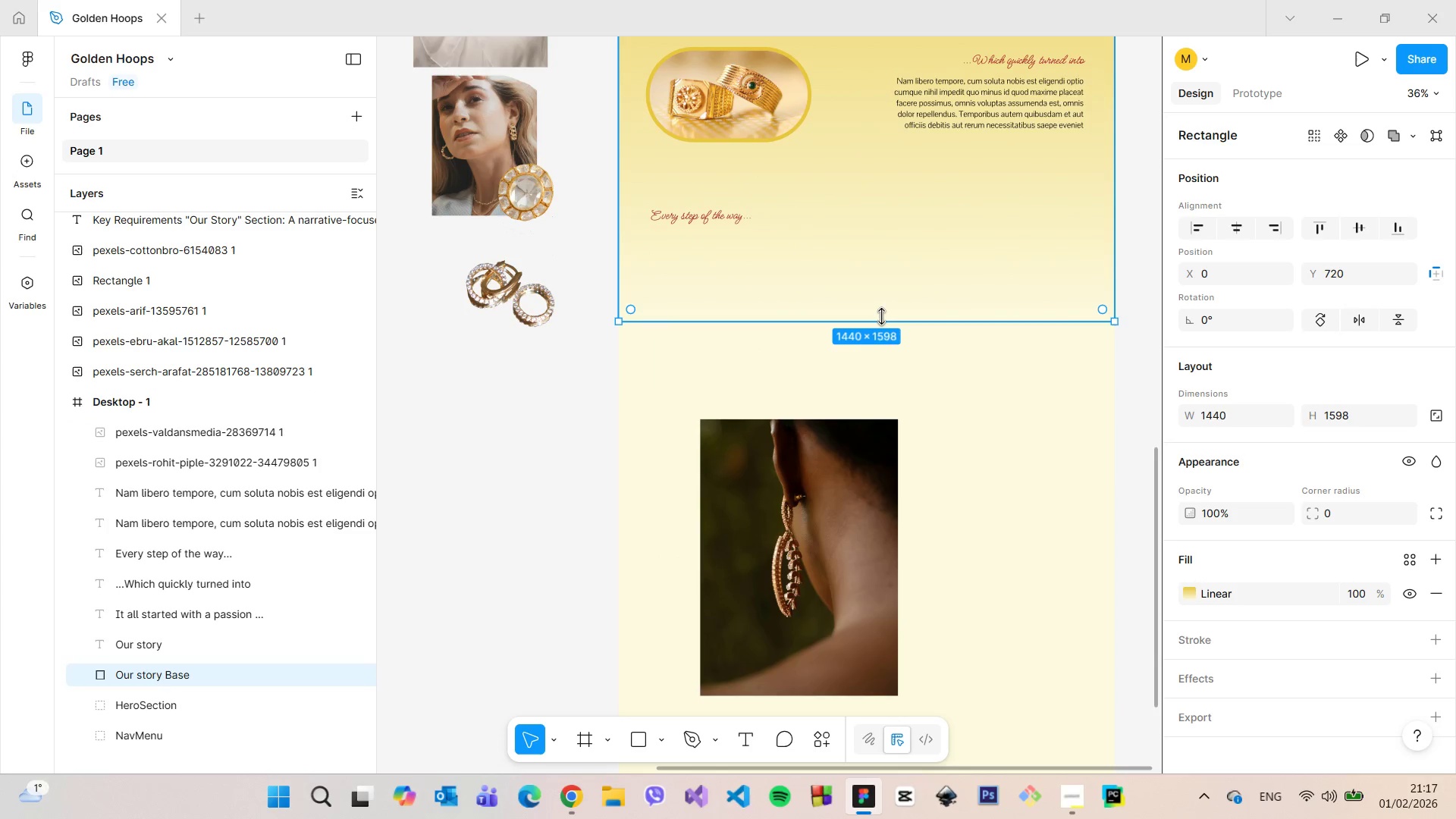 
hold_key(key=ControlLeft, duration=1.52)
left_click_drag(start_coordinate=[881, 317], to_coordinate=[927, 377])
 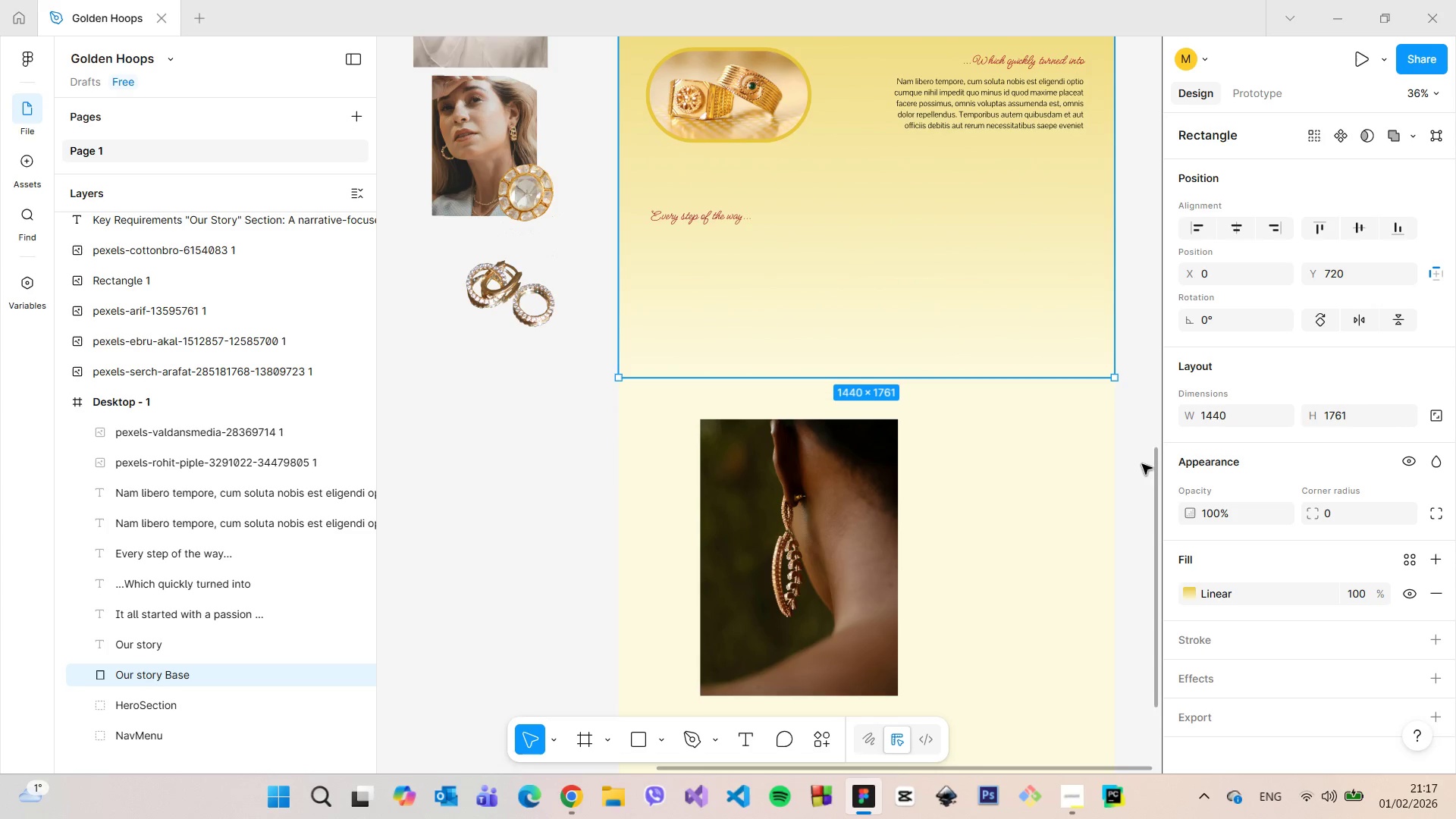 
hold_key(key=ControlLeft, duration=0.75)
 